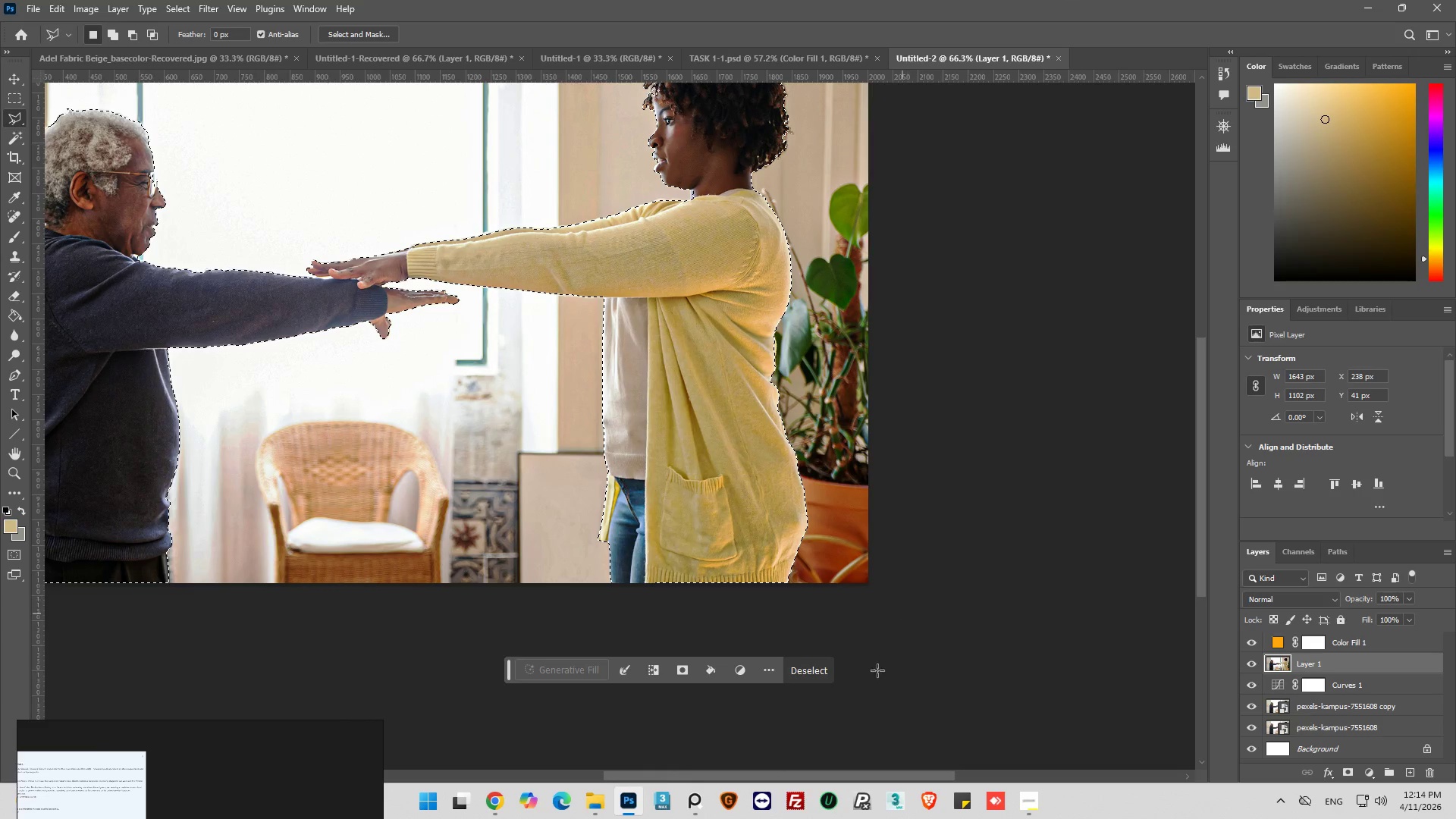 
left_click_drag(start_coordinate=[830, 777], to_coordinate=[716, 754])
 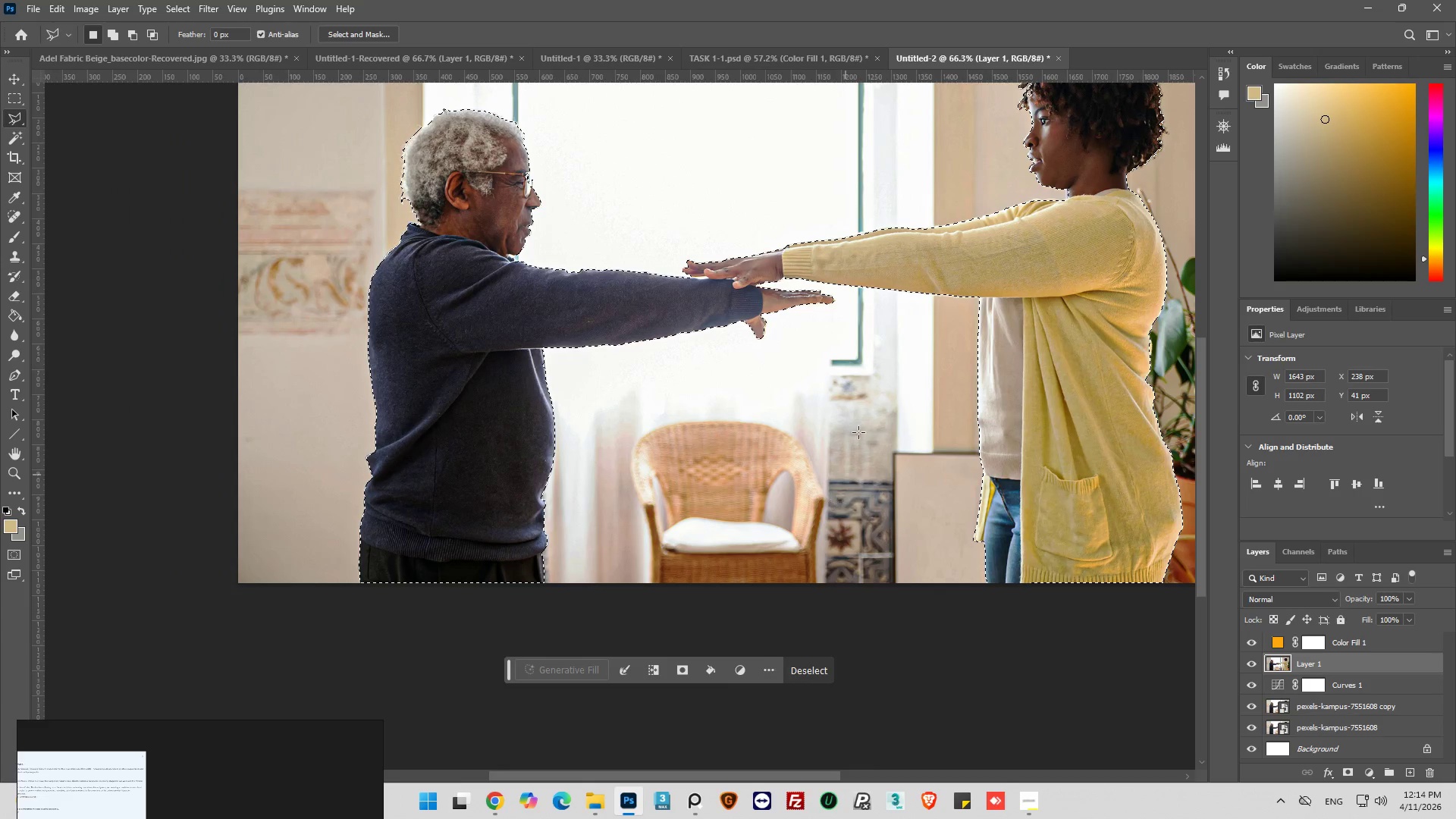 
scroll: coordinate [863, 406], scroll_direction: up, amount: 6.0
 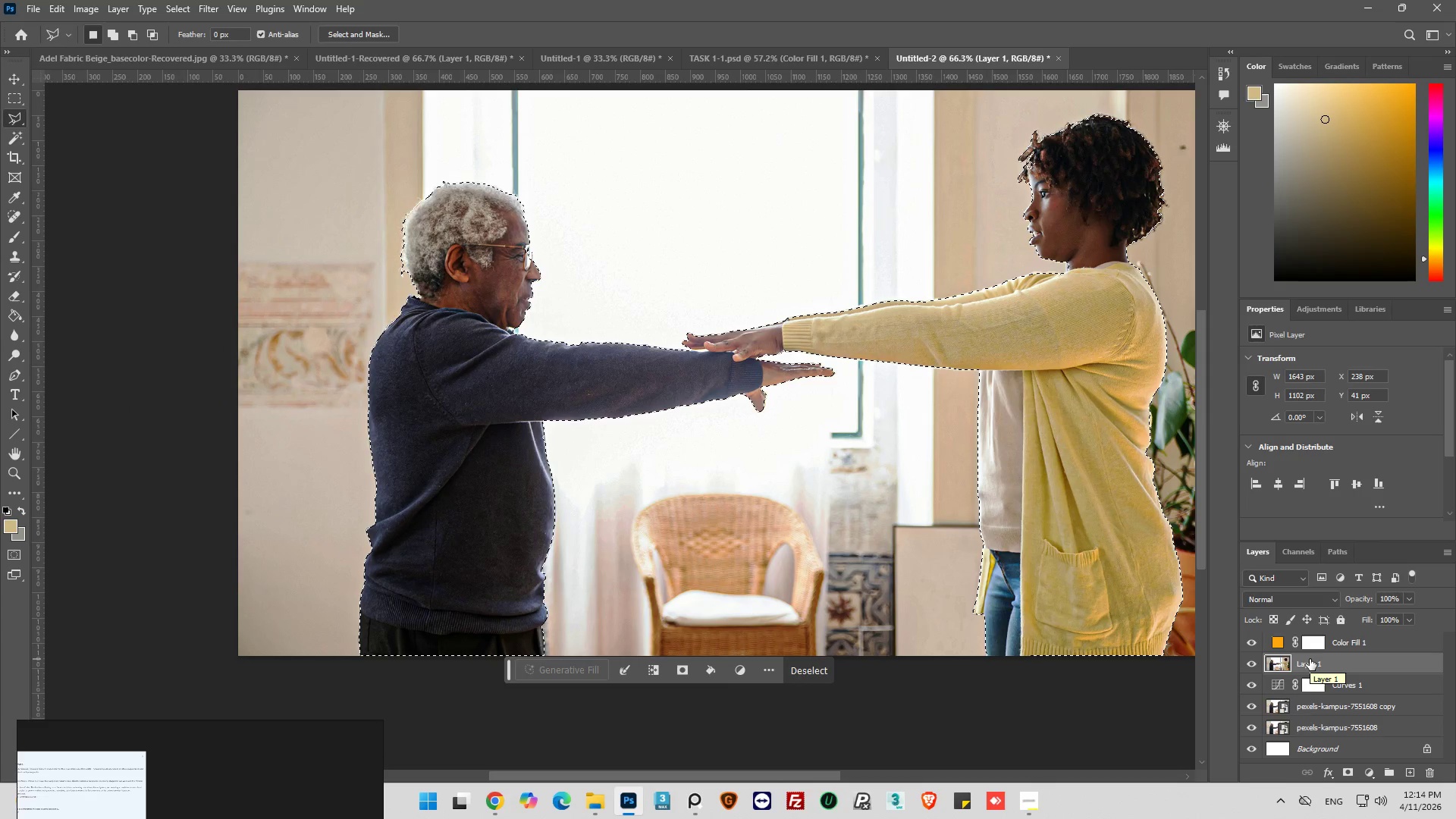 
wait(8.81)
 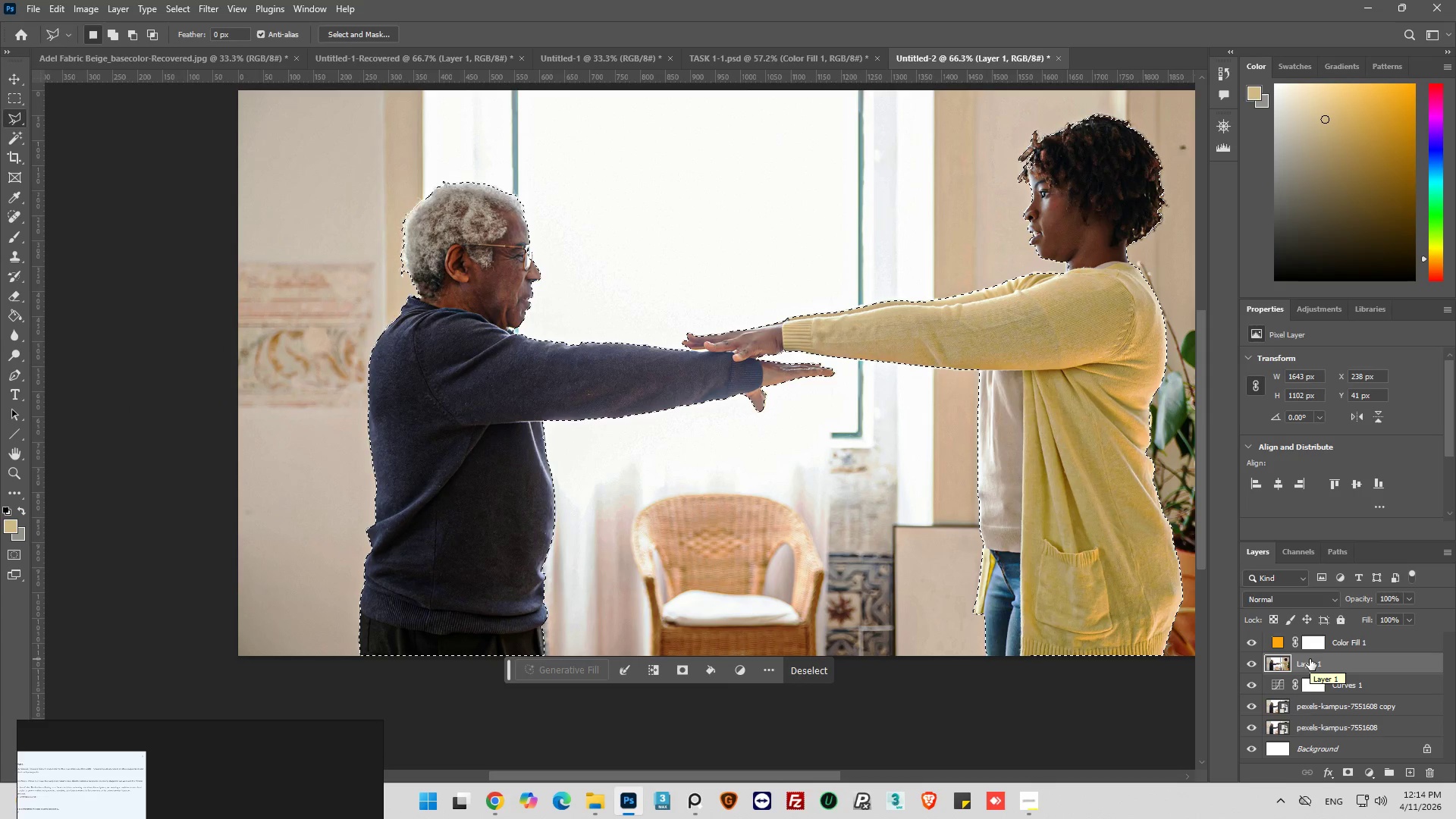 
scroll: coordinate [1272, 644], scroll_direction: down, amount: 1.0
 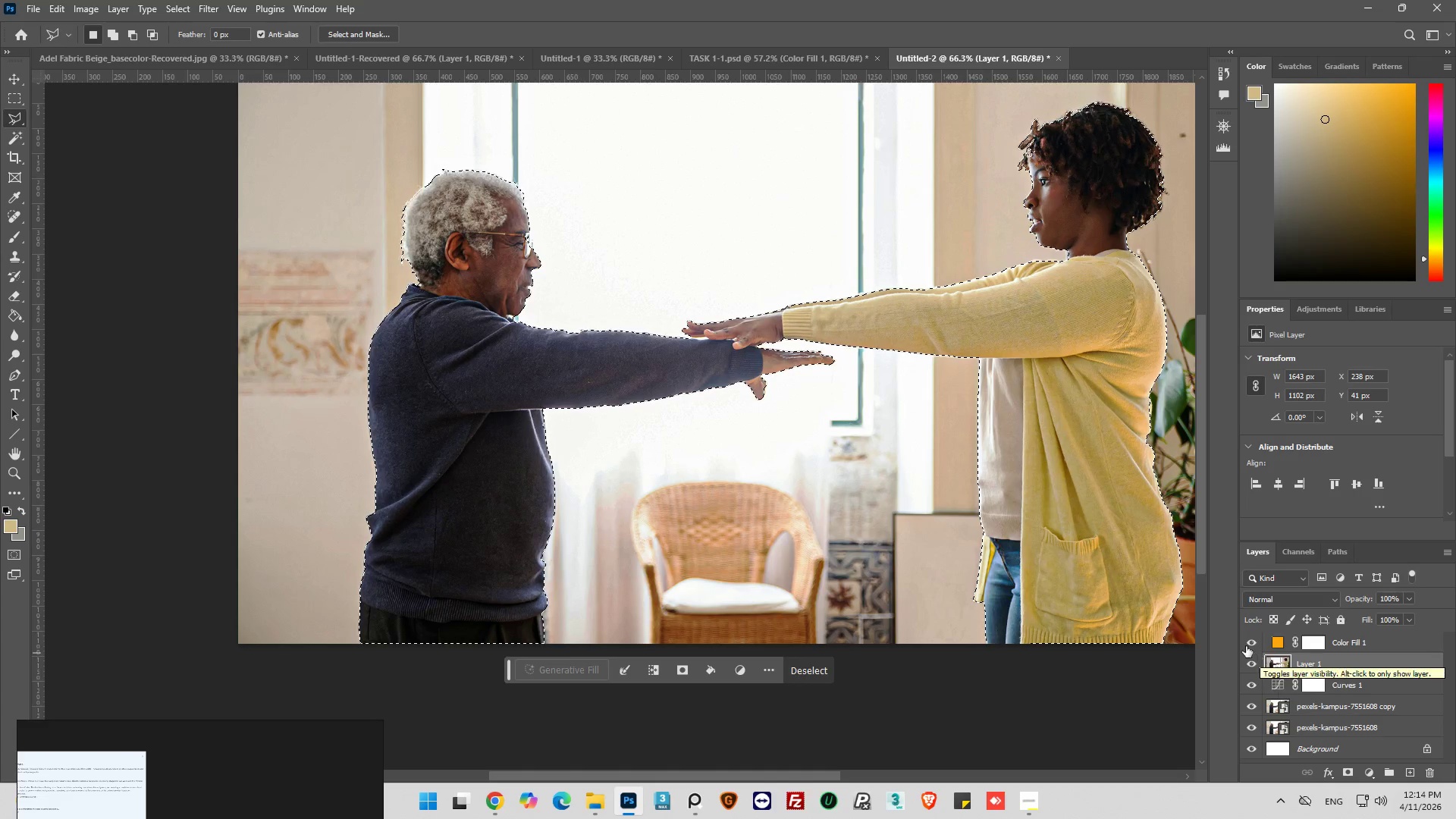 
left_click([1246, 642])
 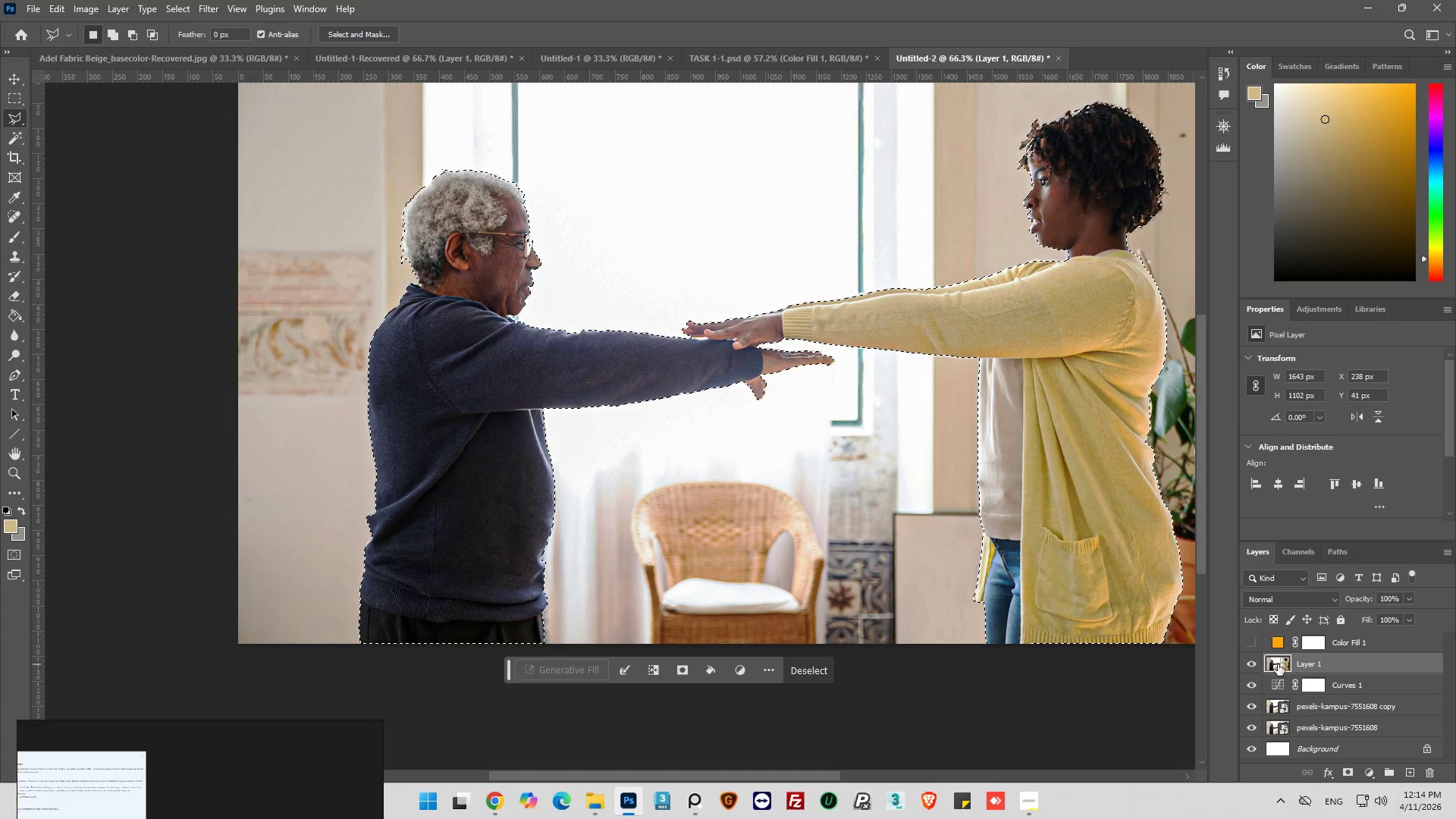 
key(Alt+Control+Shift+E)
 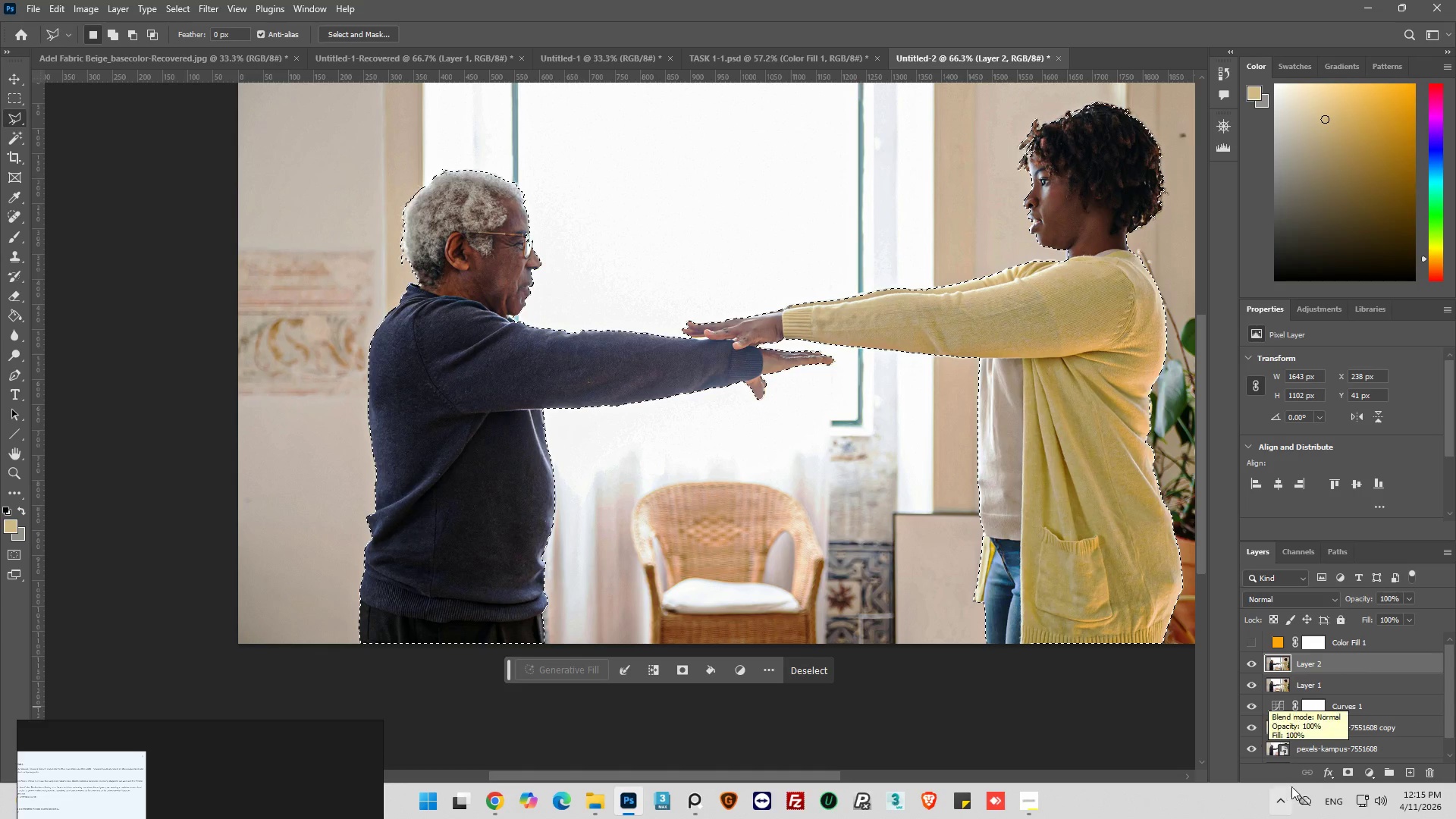 
left_click([1351, 774])
 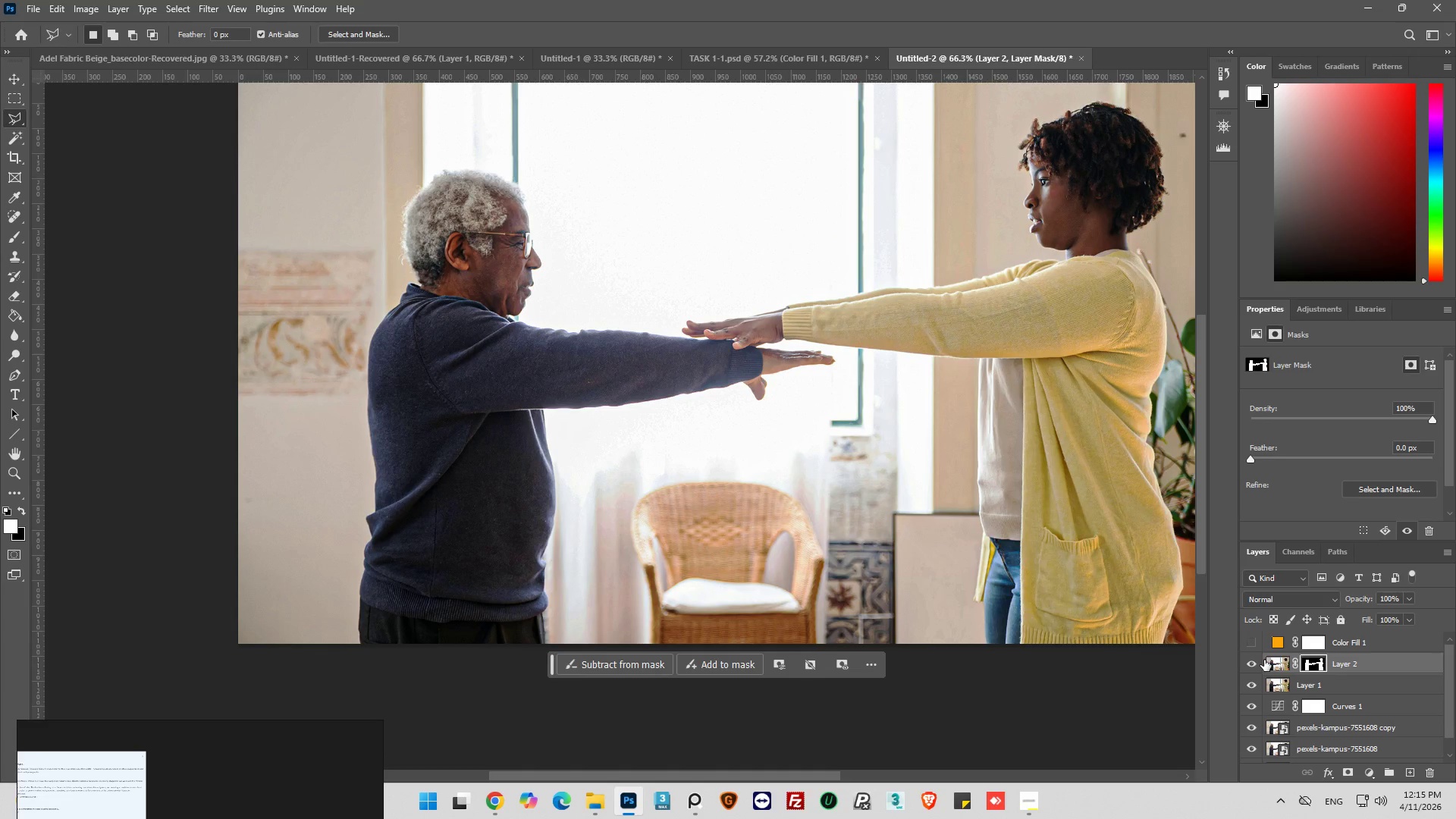 
left_click([1247, 642])
 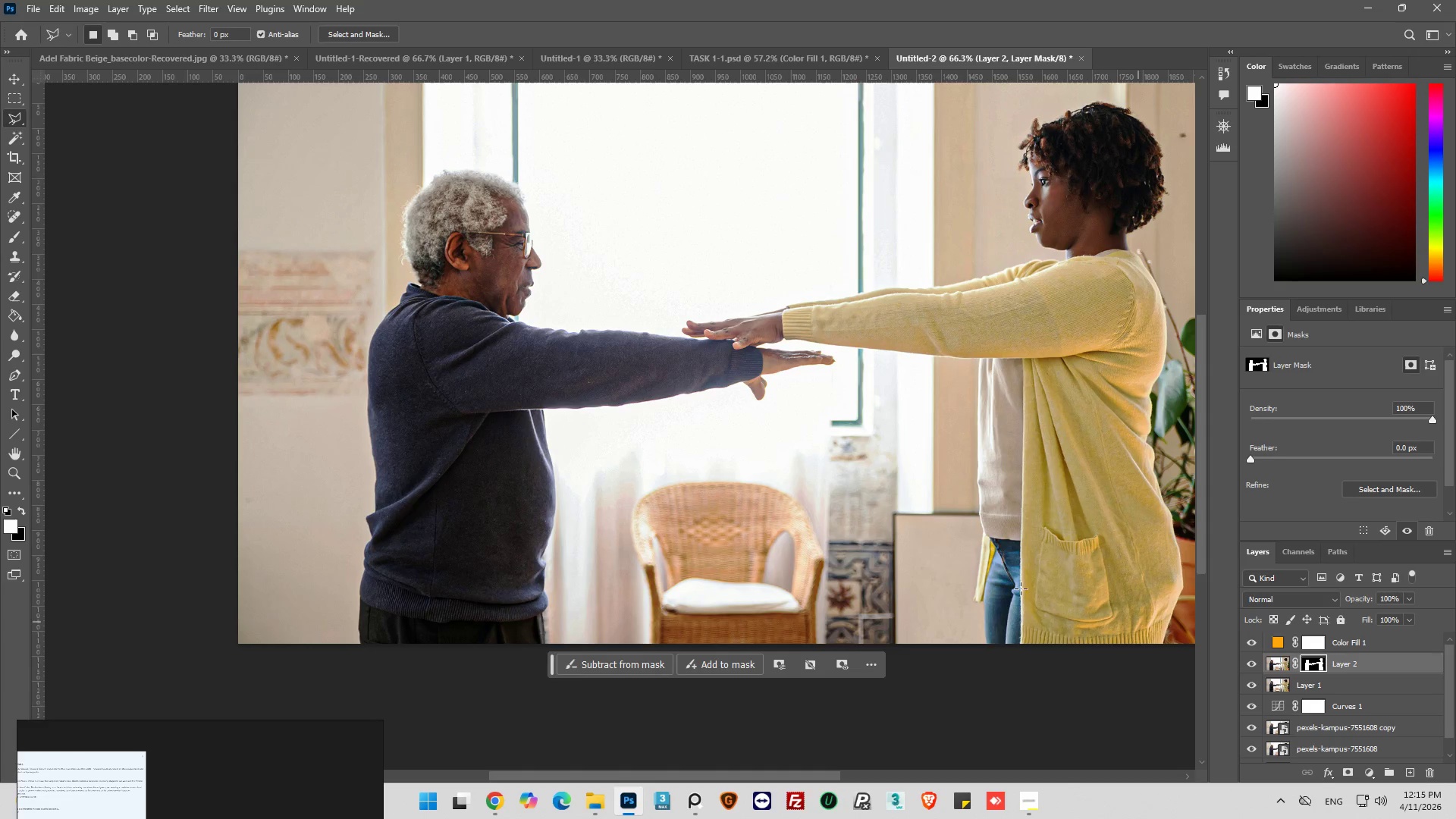 
key(Alt+AltLeft)
 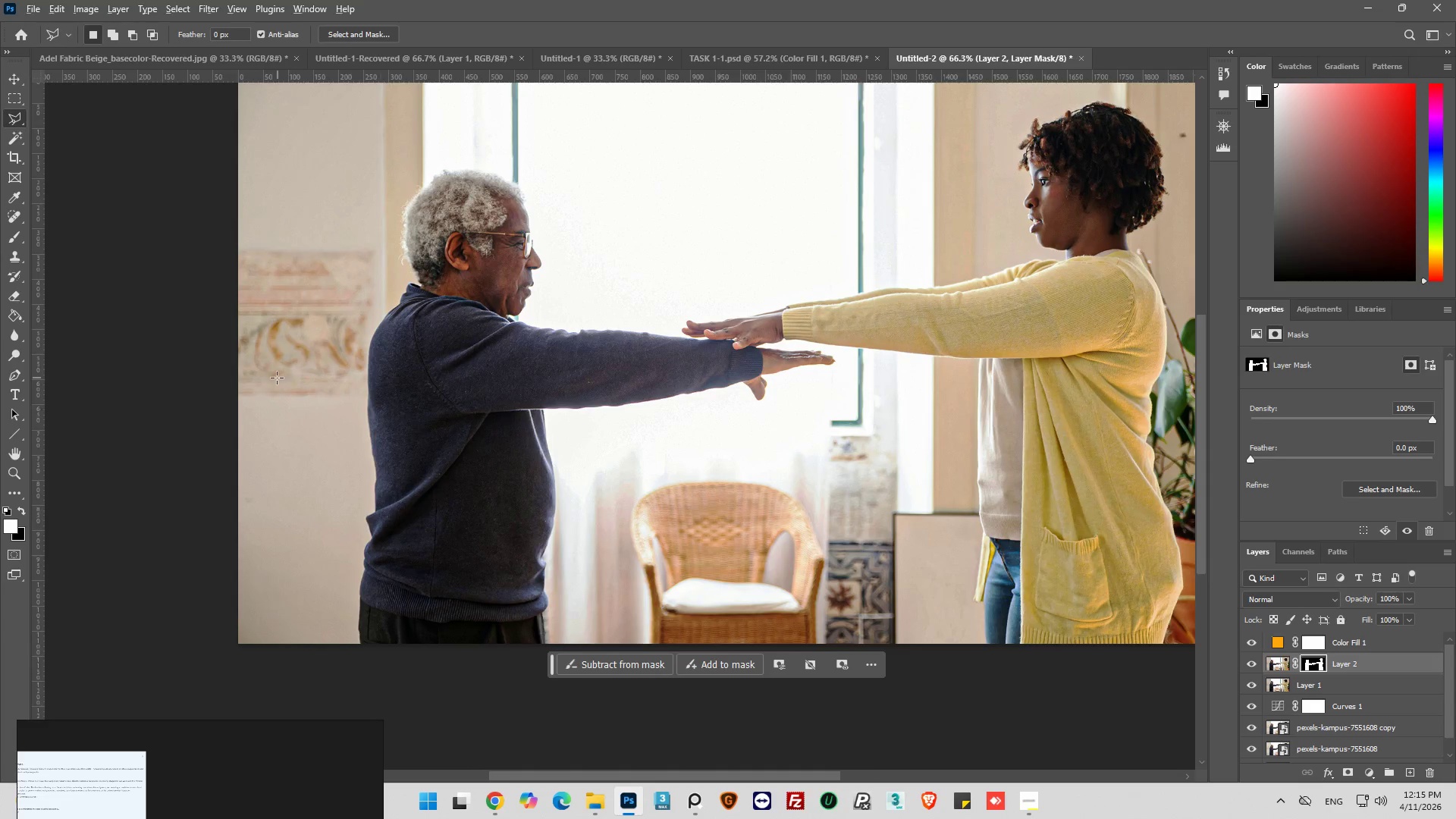 
hold_key(key=AltLeft, duration=0.41)
scroll: coordinate [357, 401], scroll_direction: up, amount: 2.0
 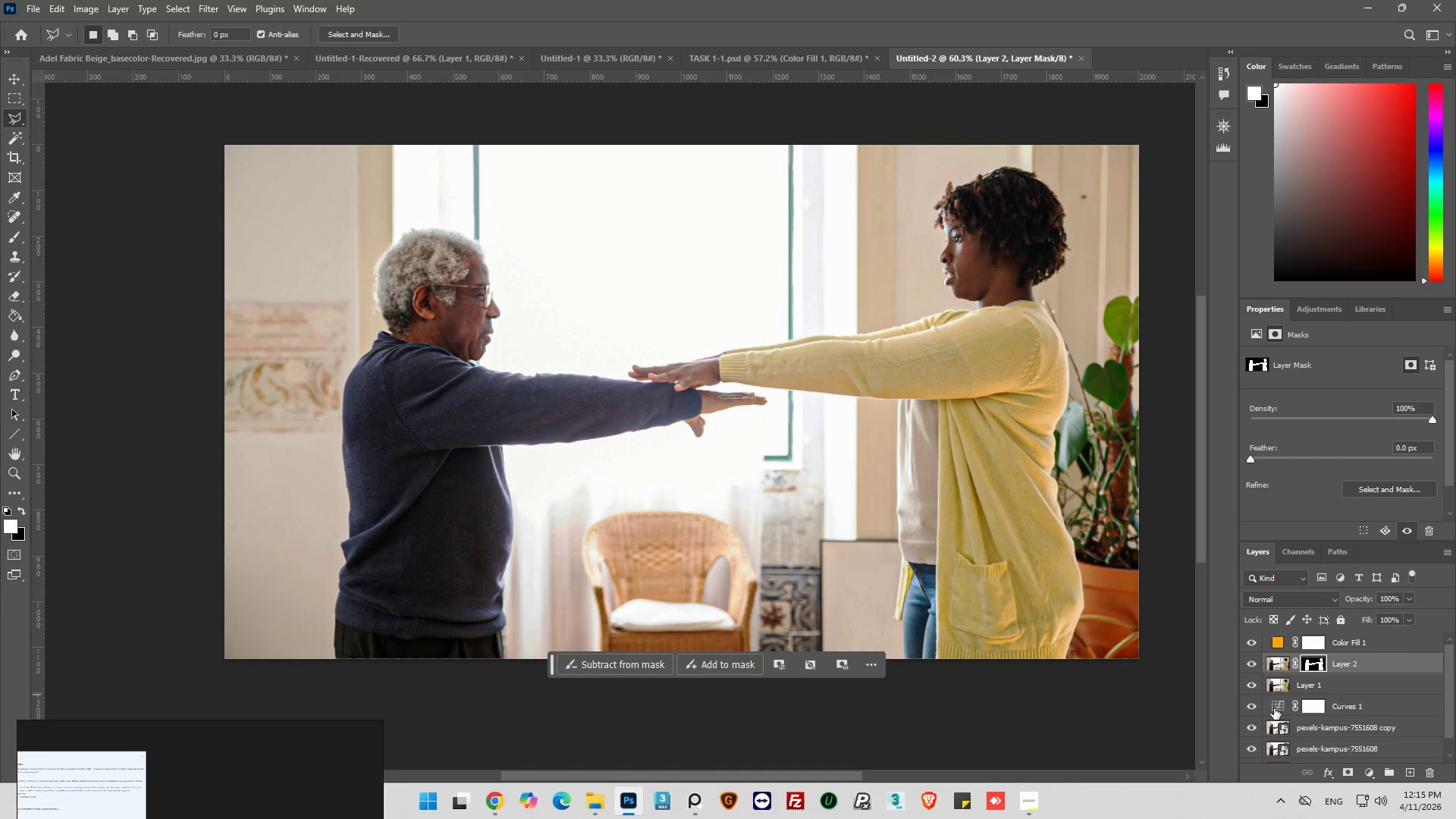 
left_click([1251, 642])
 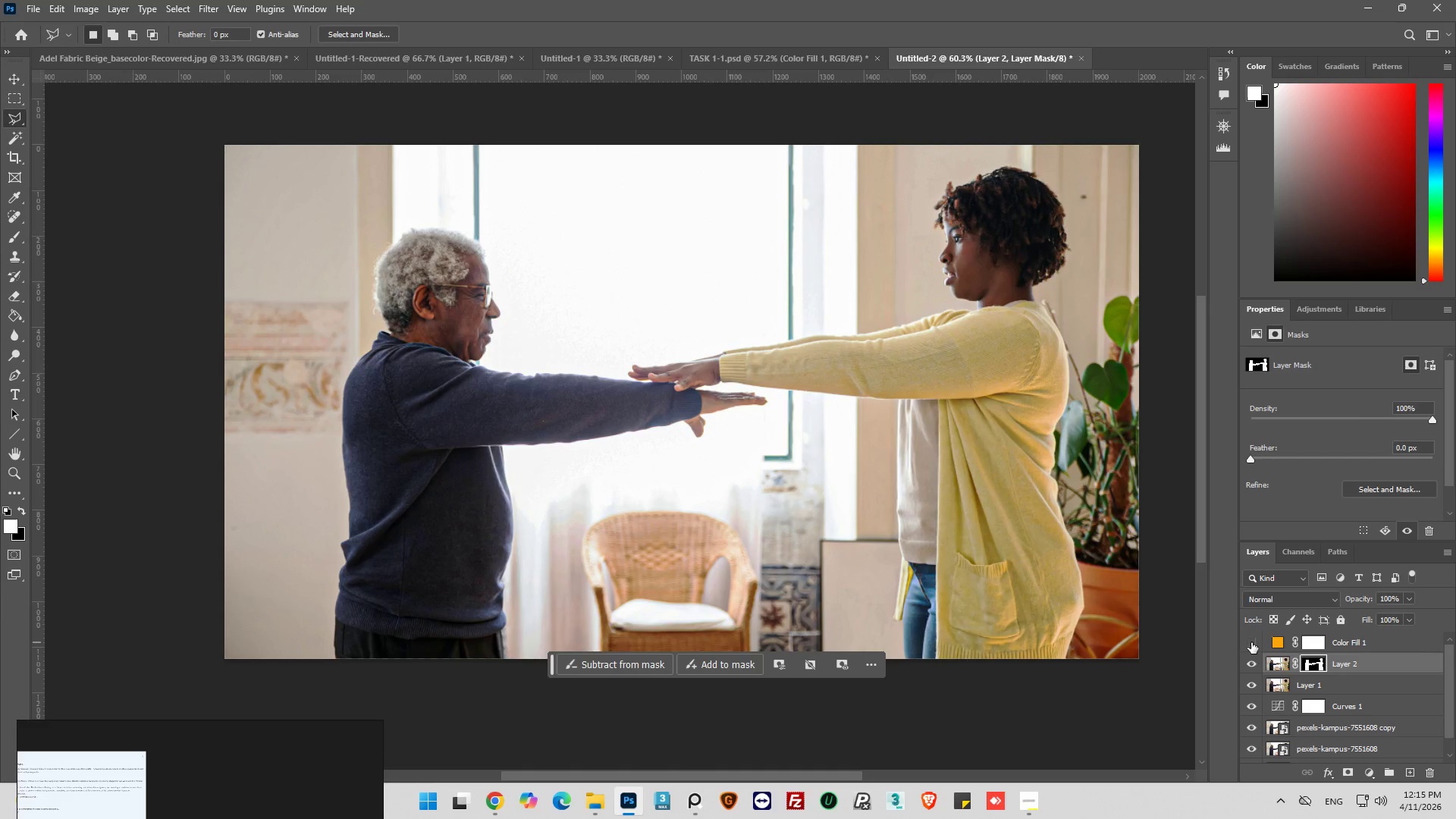 
left_click([1251, 642])
 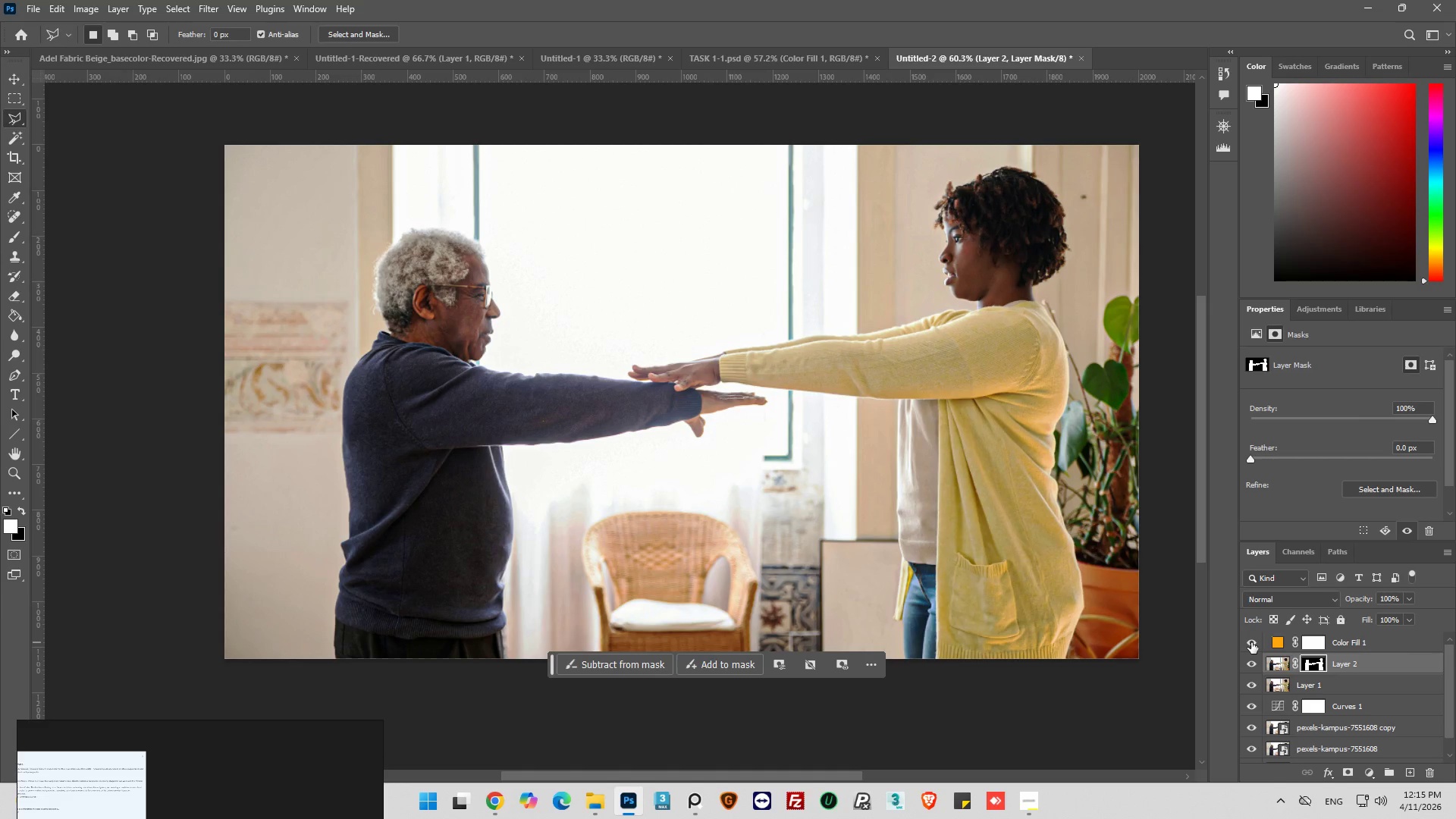 
left_click([1251, 642])
 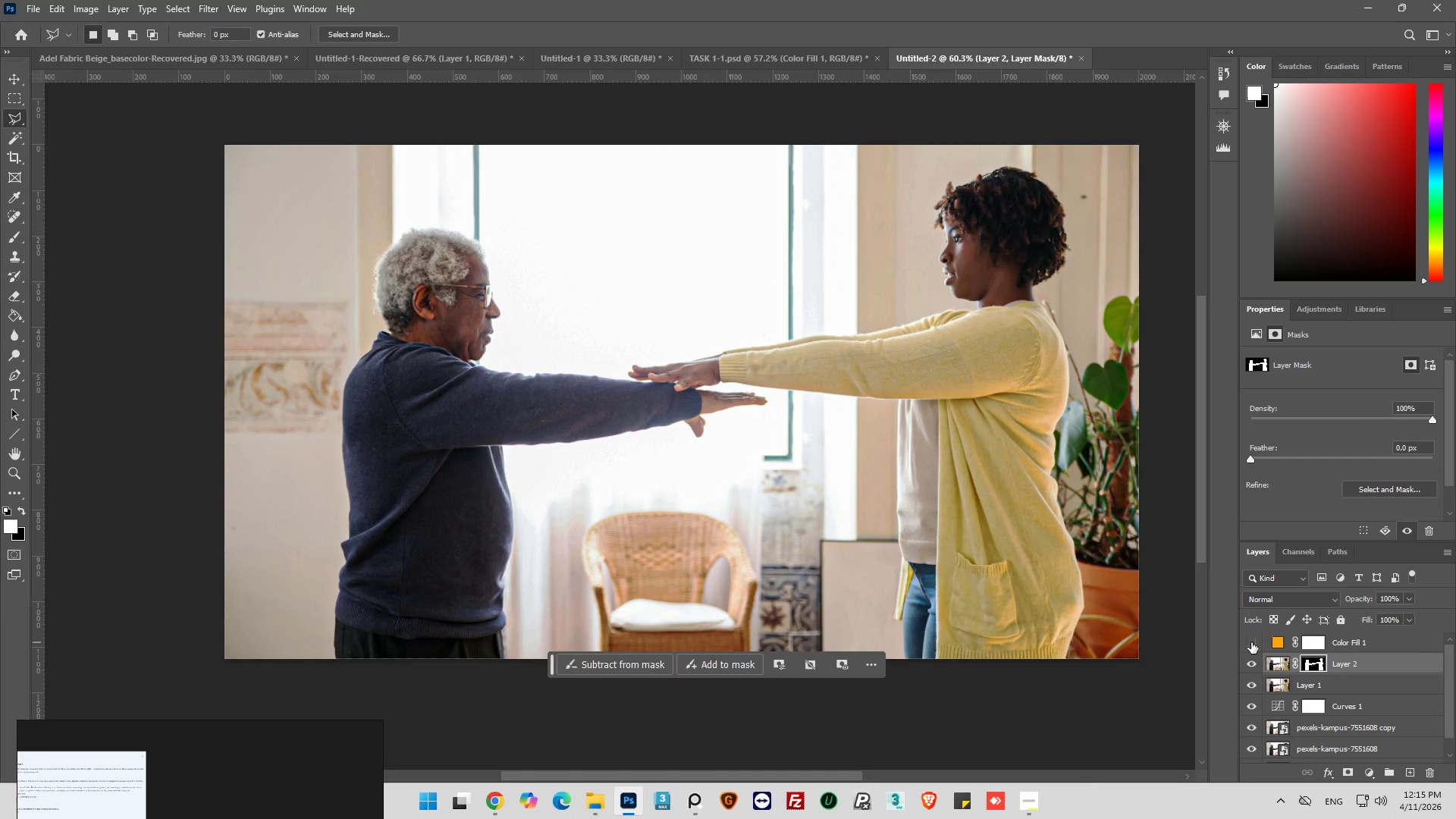 
left_click([1251, 642])
 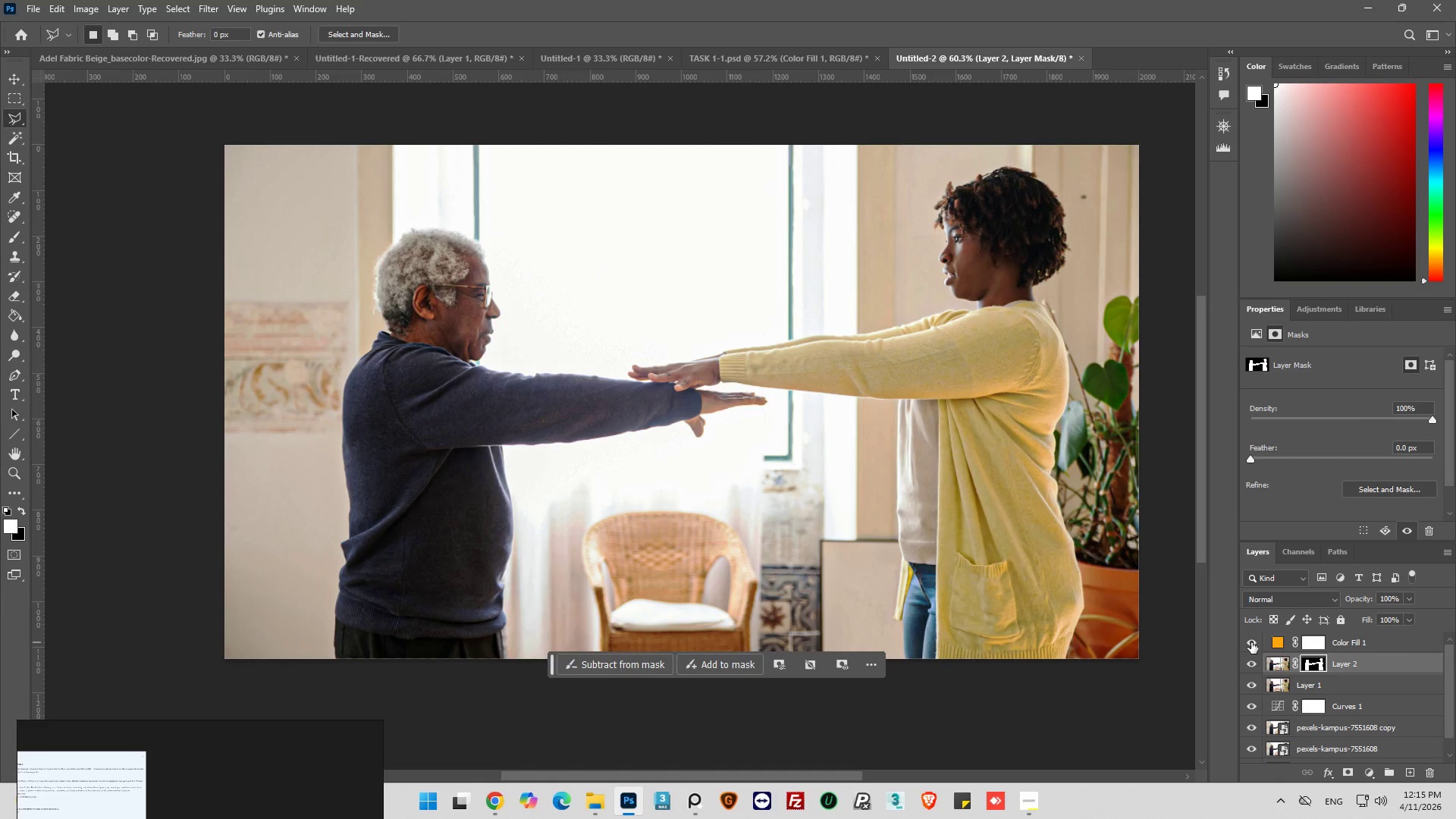 
left_click([1251, 642])
 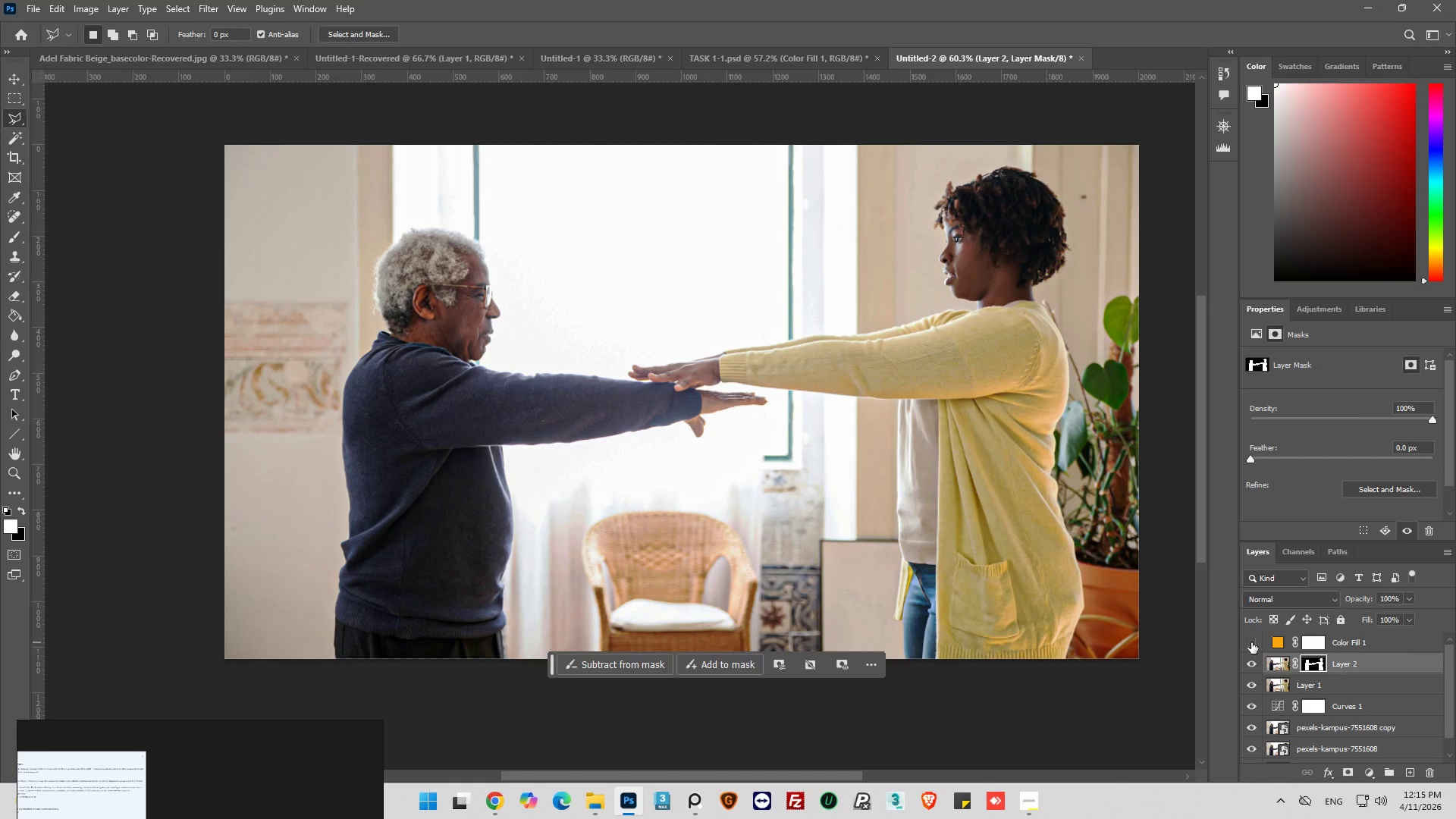 
left_click([1251, 642])
 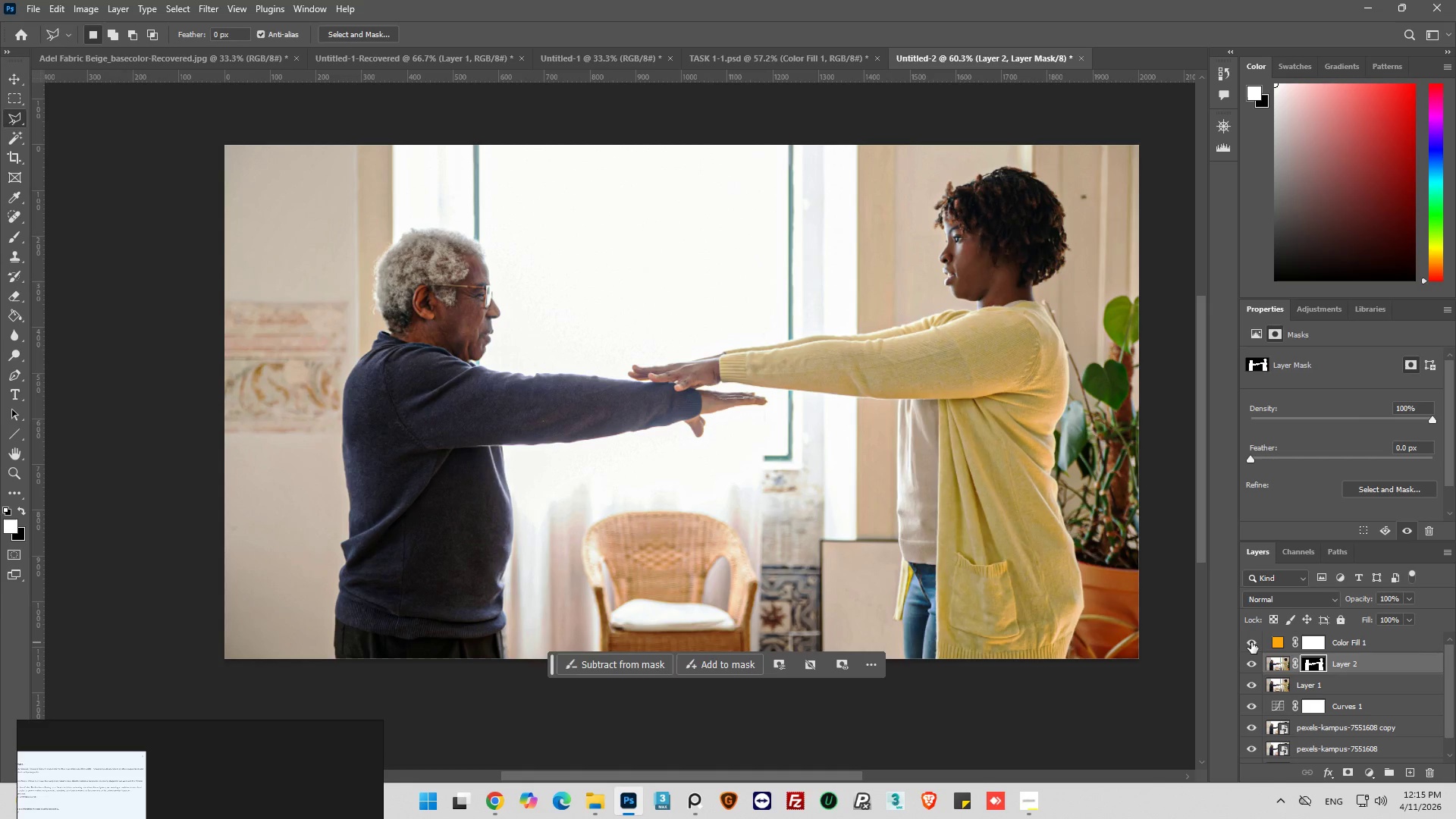 
left_click([1251, 642])
 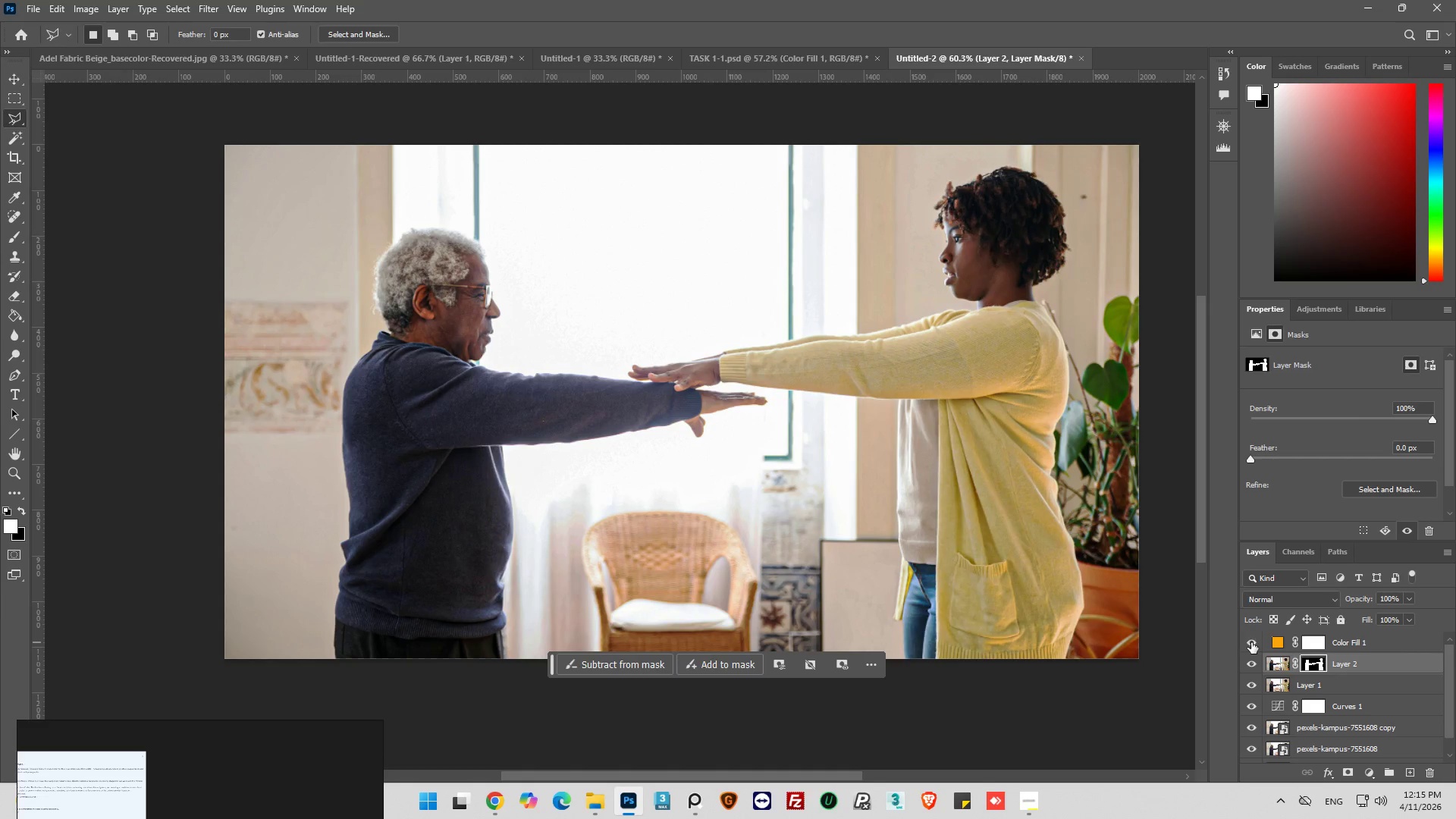 
left_click([1251, 642])
 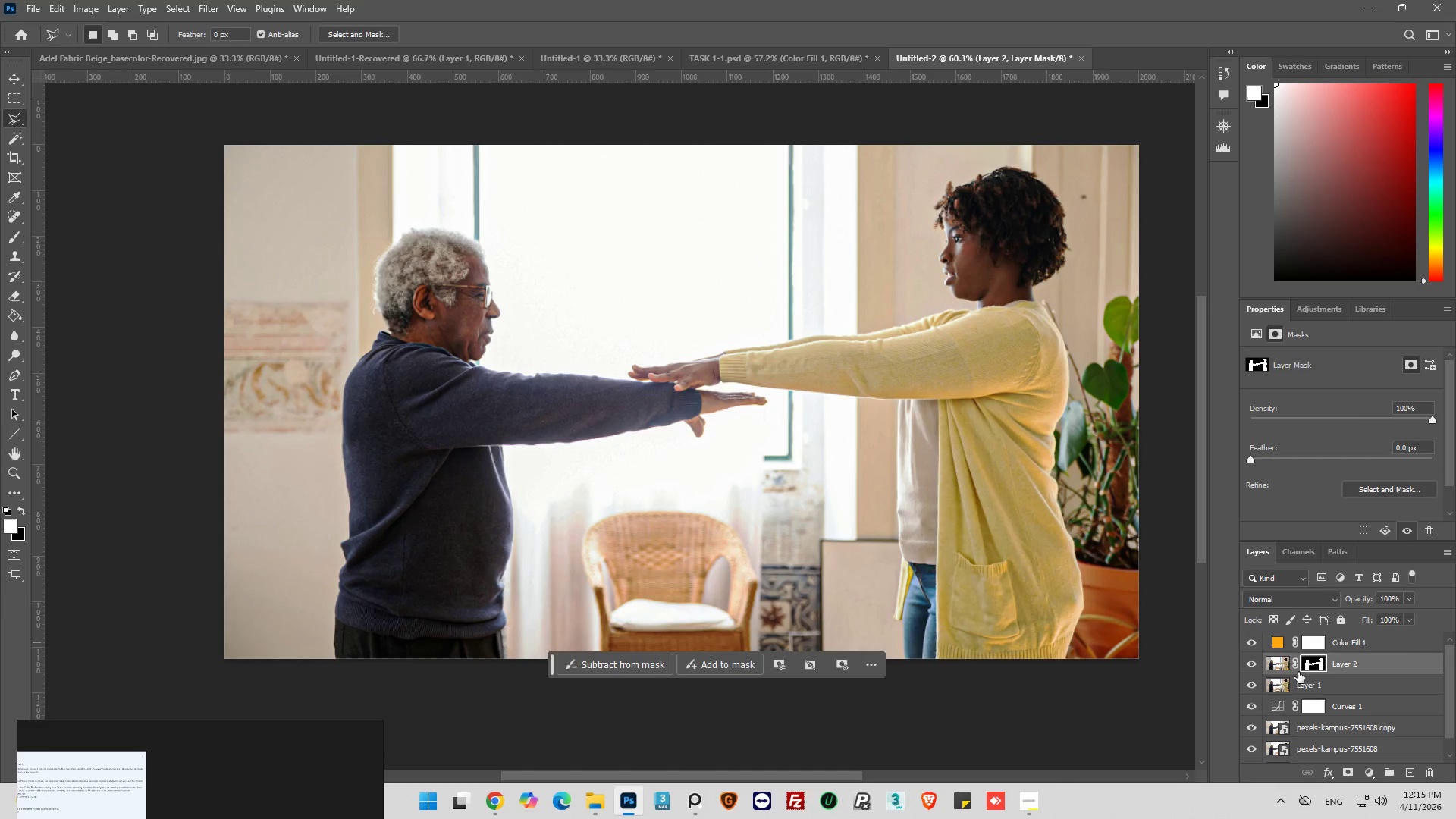 
hold_key(key=ControlLeft, duration=0.44)
left_click([1310, 665])
 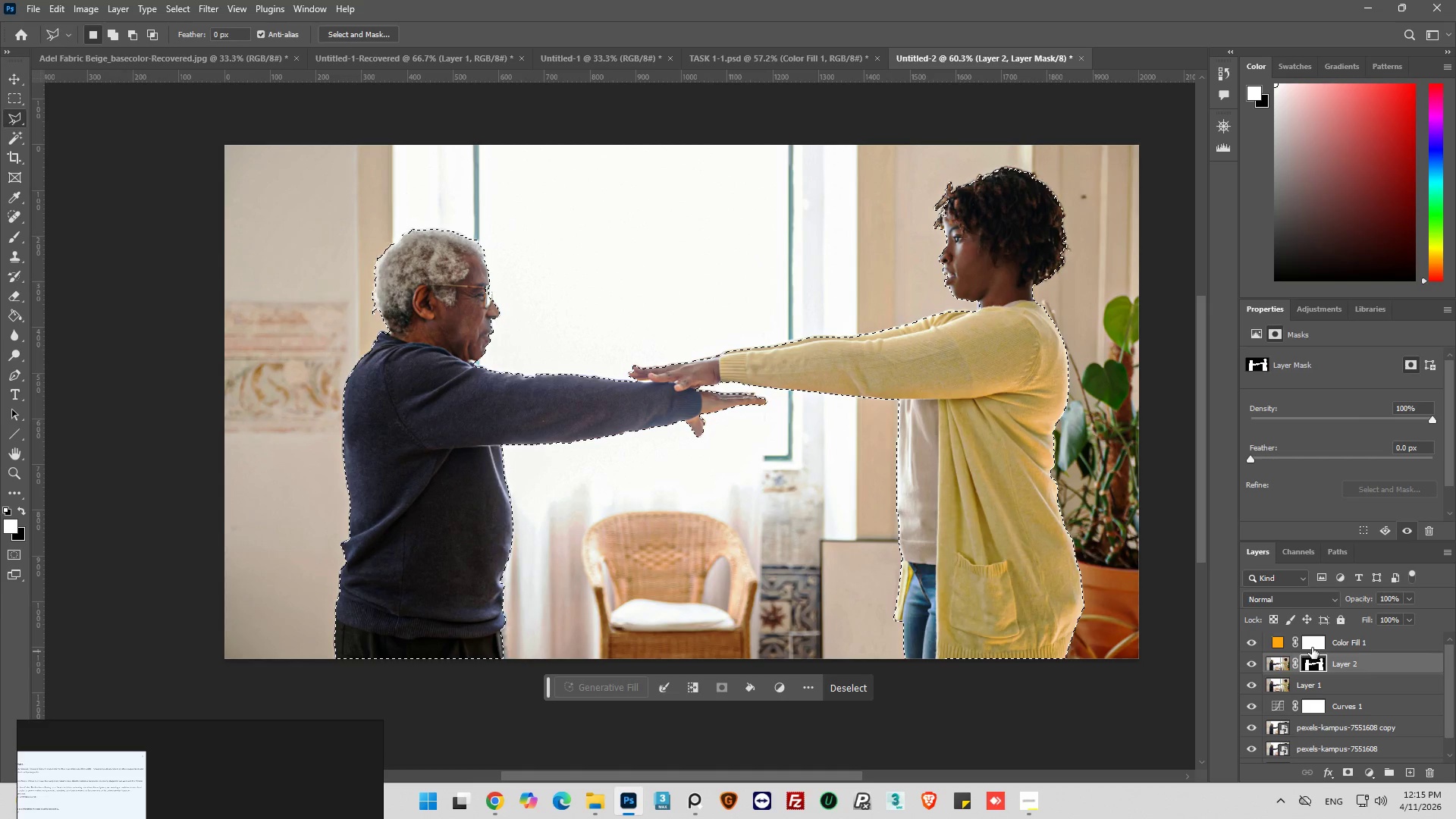 
left_click([1313, 647])
 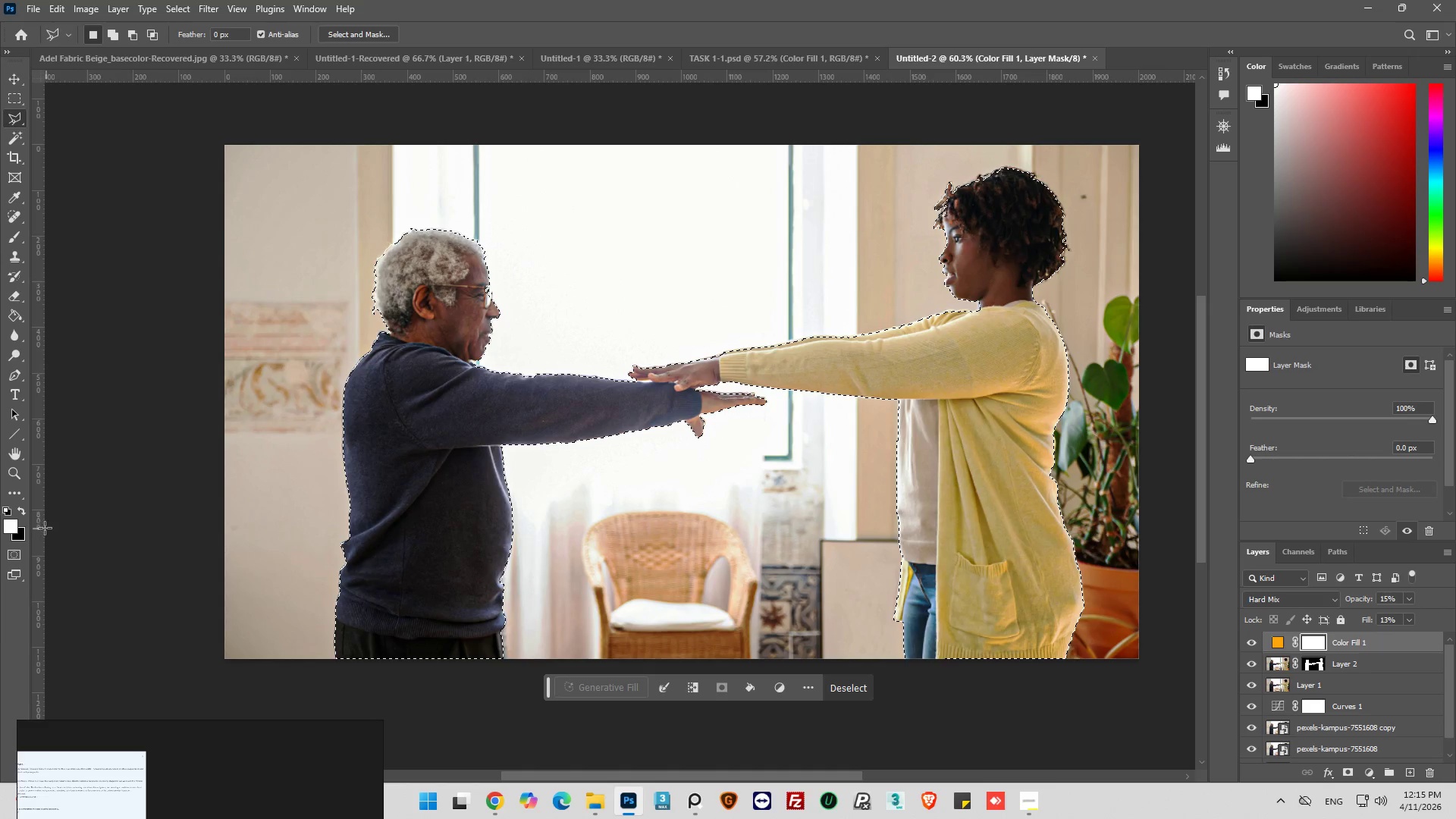 
wait(9.86)
 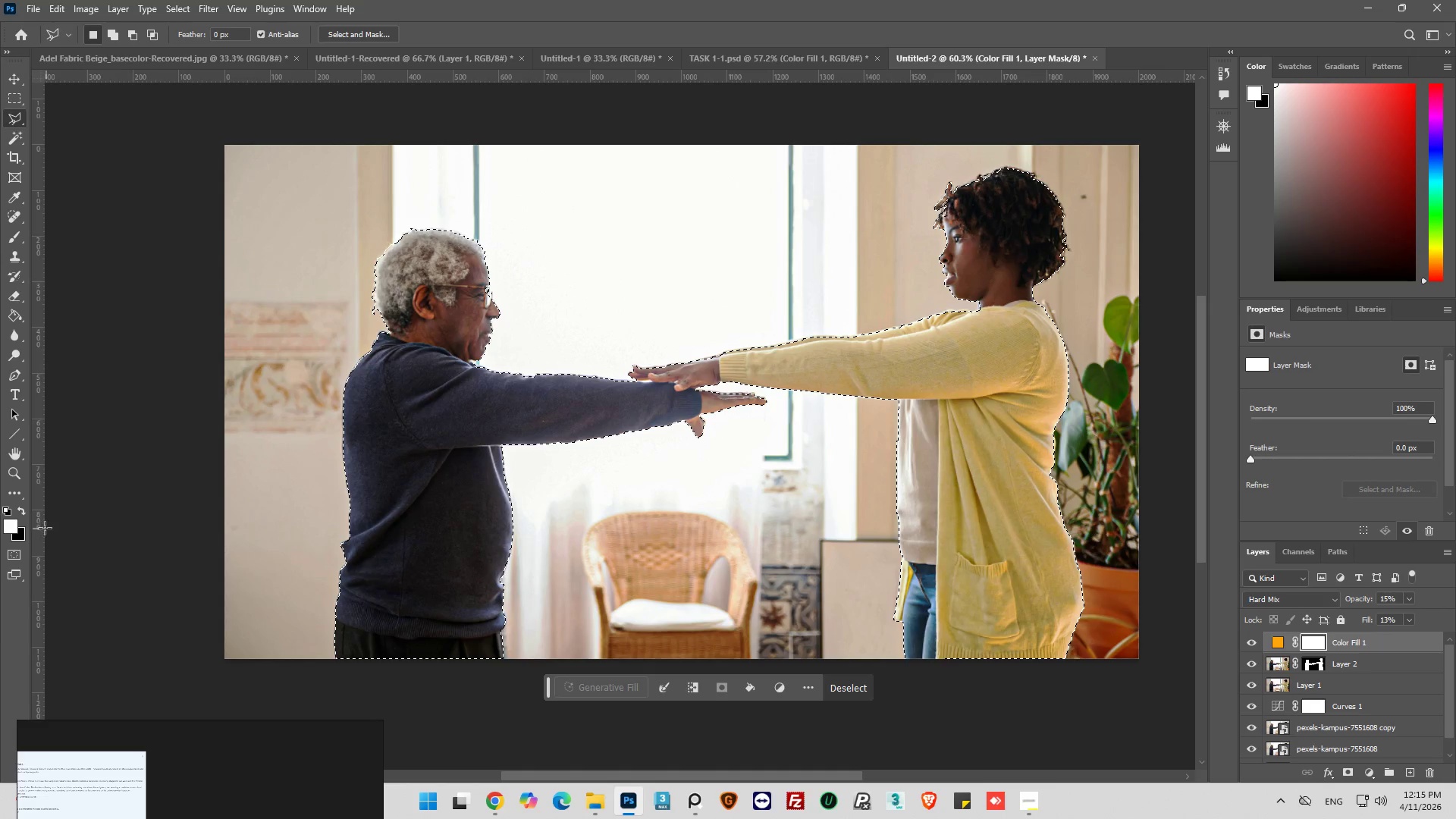 
left_click([19, 510])
 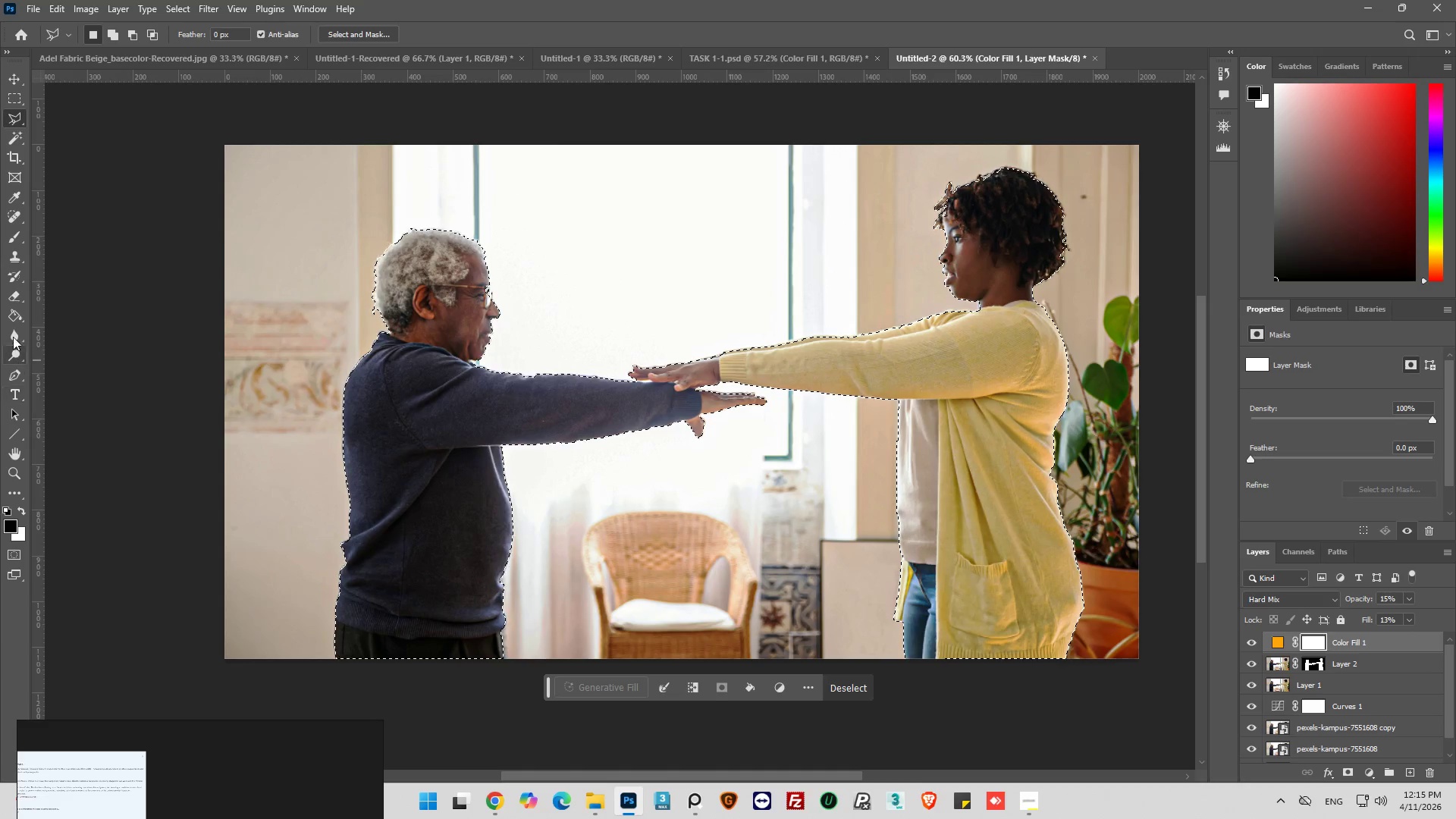 
left_click([12, 313])
 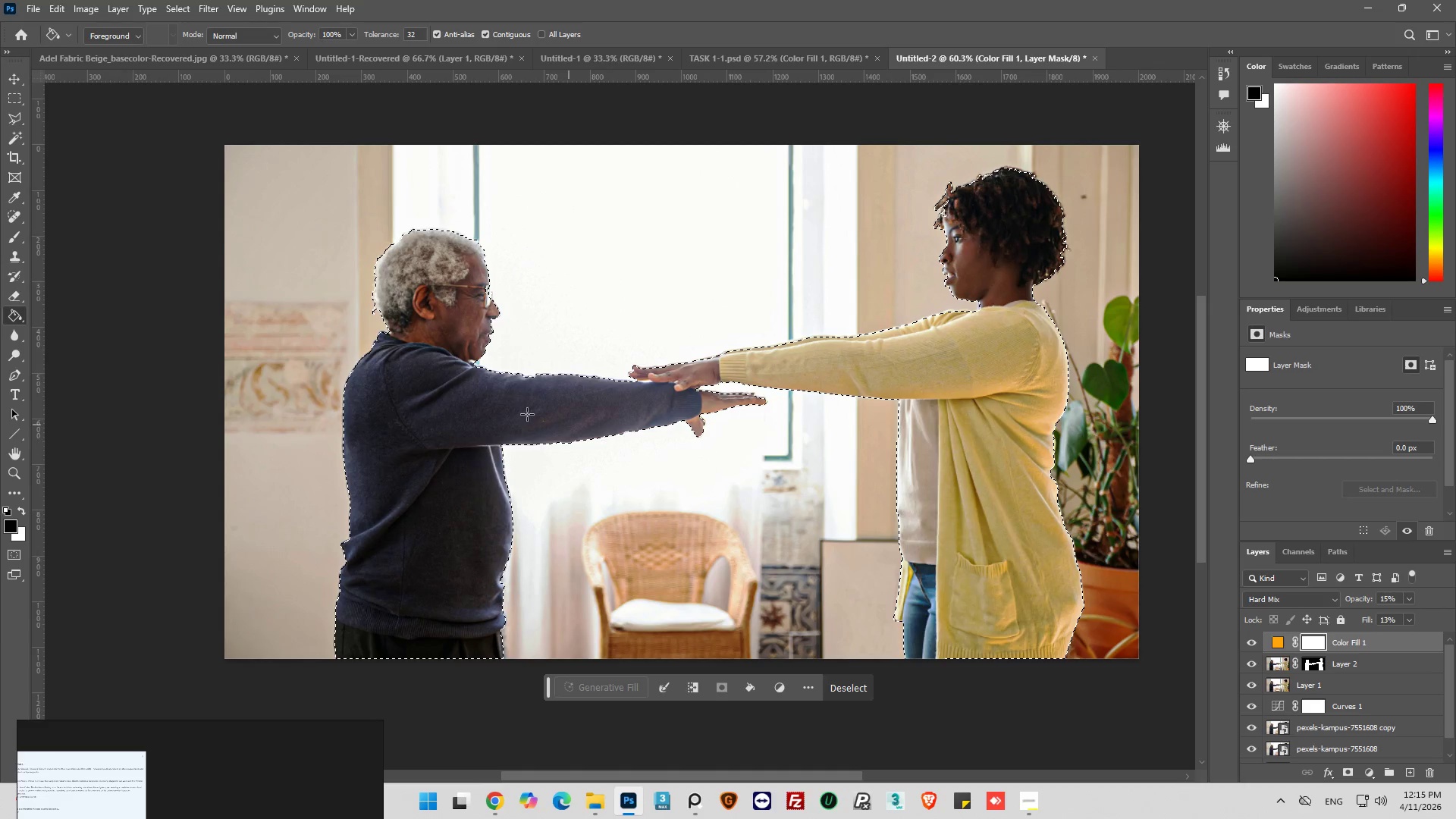 
left_click([497, 409])
 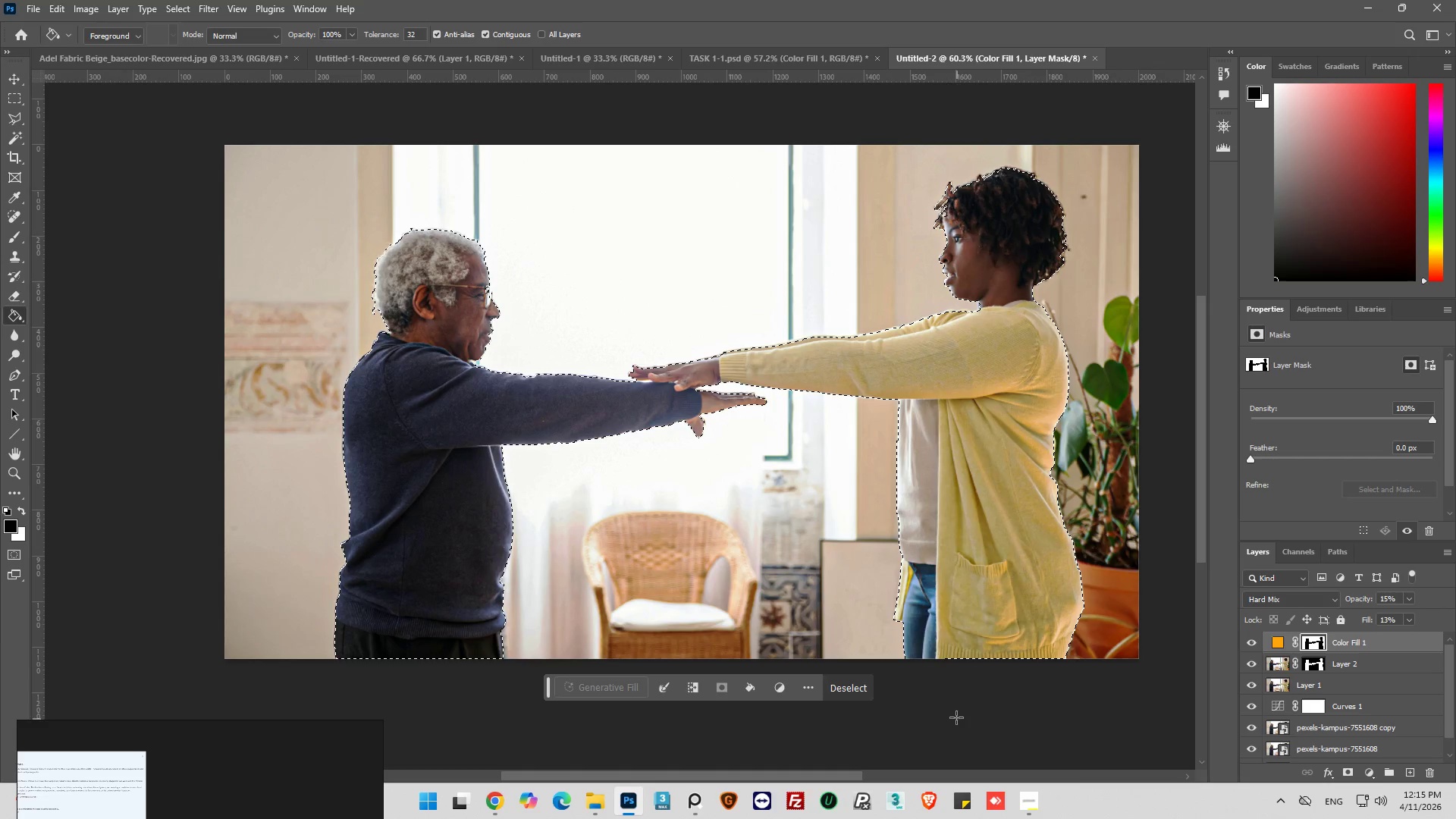 
left_click([853, 690])
 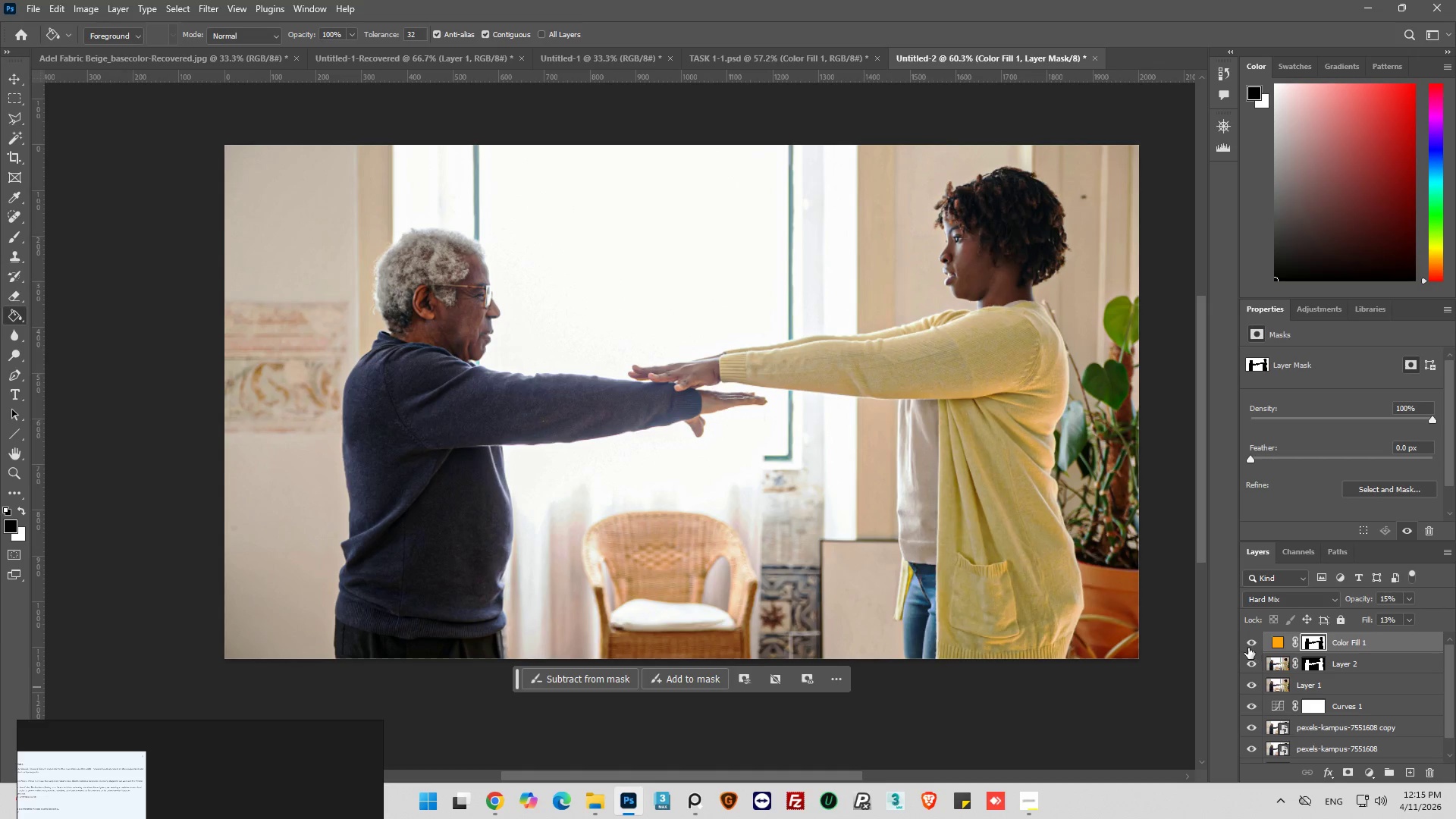 
left_click([1249, 643])
 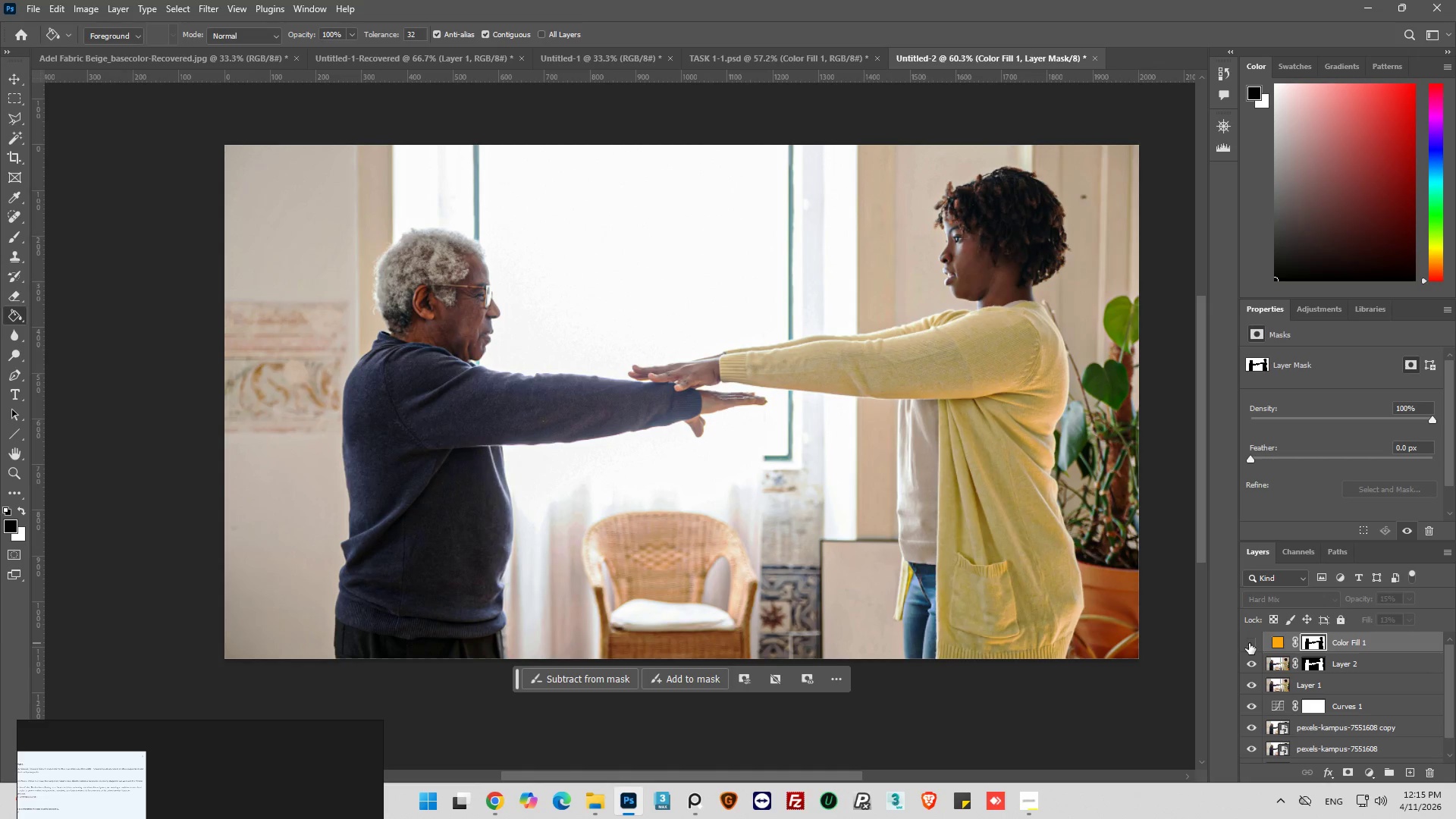 
left_click([1249, 643])
 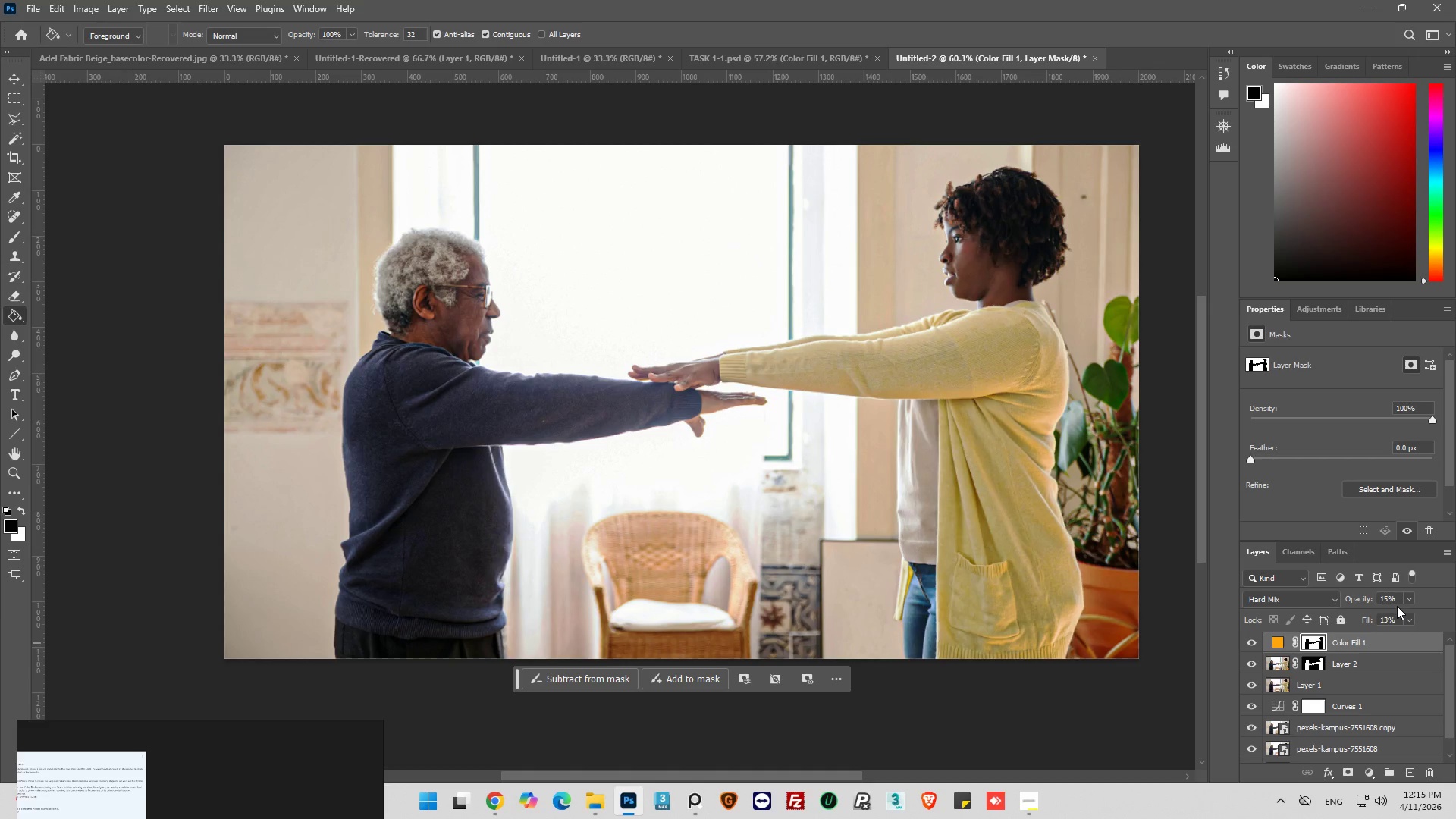 
left_click([1279, 638])
 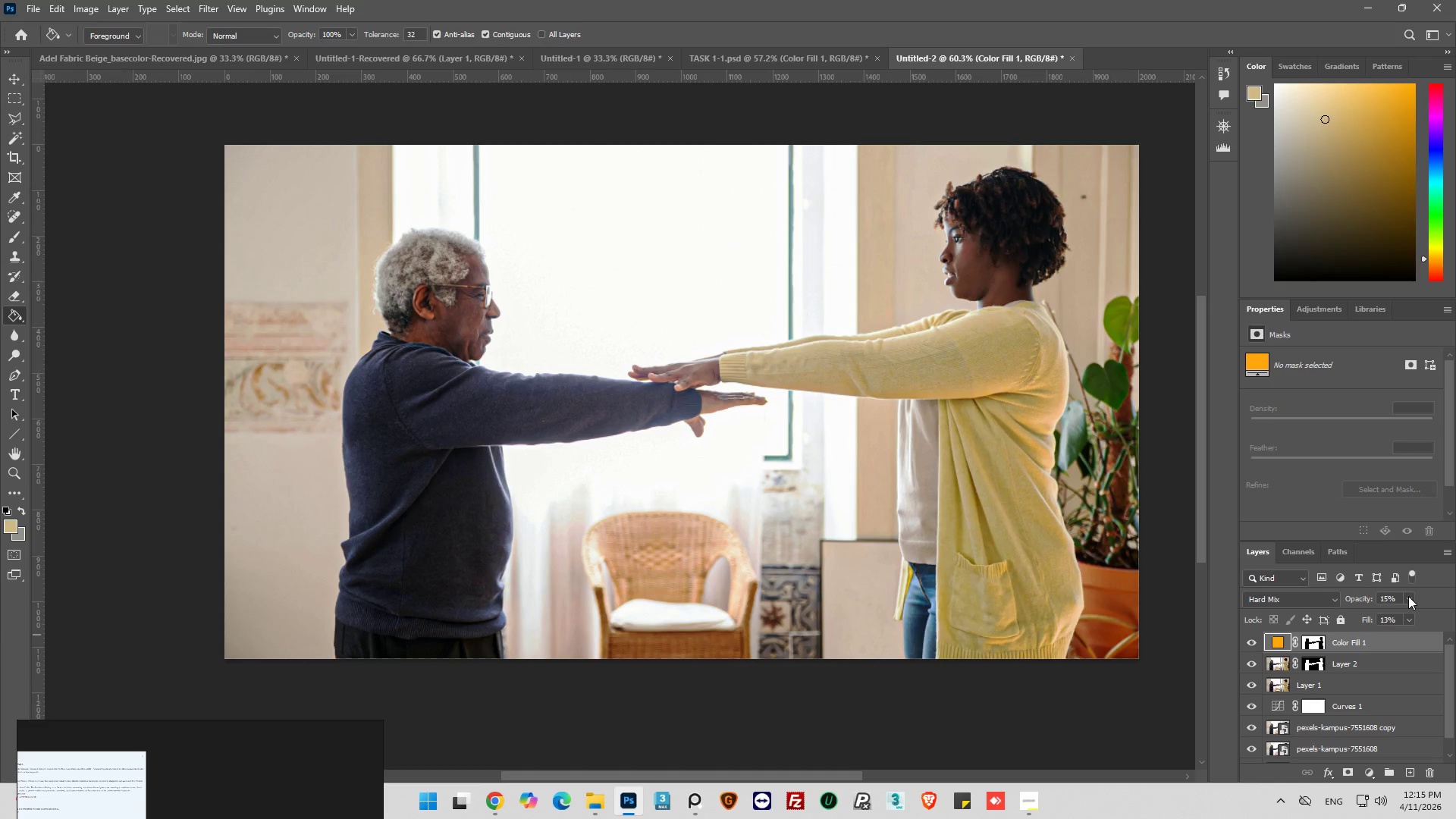 
left_click([1408, 596])
 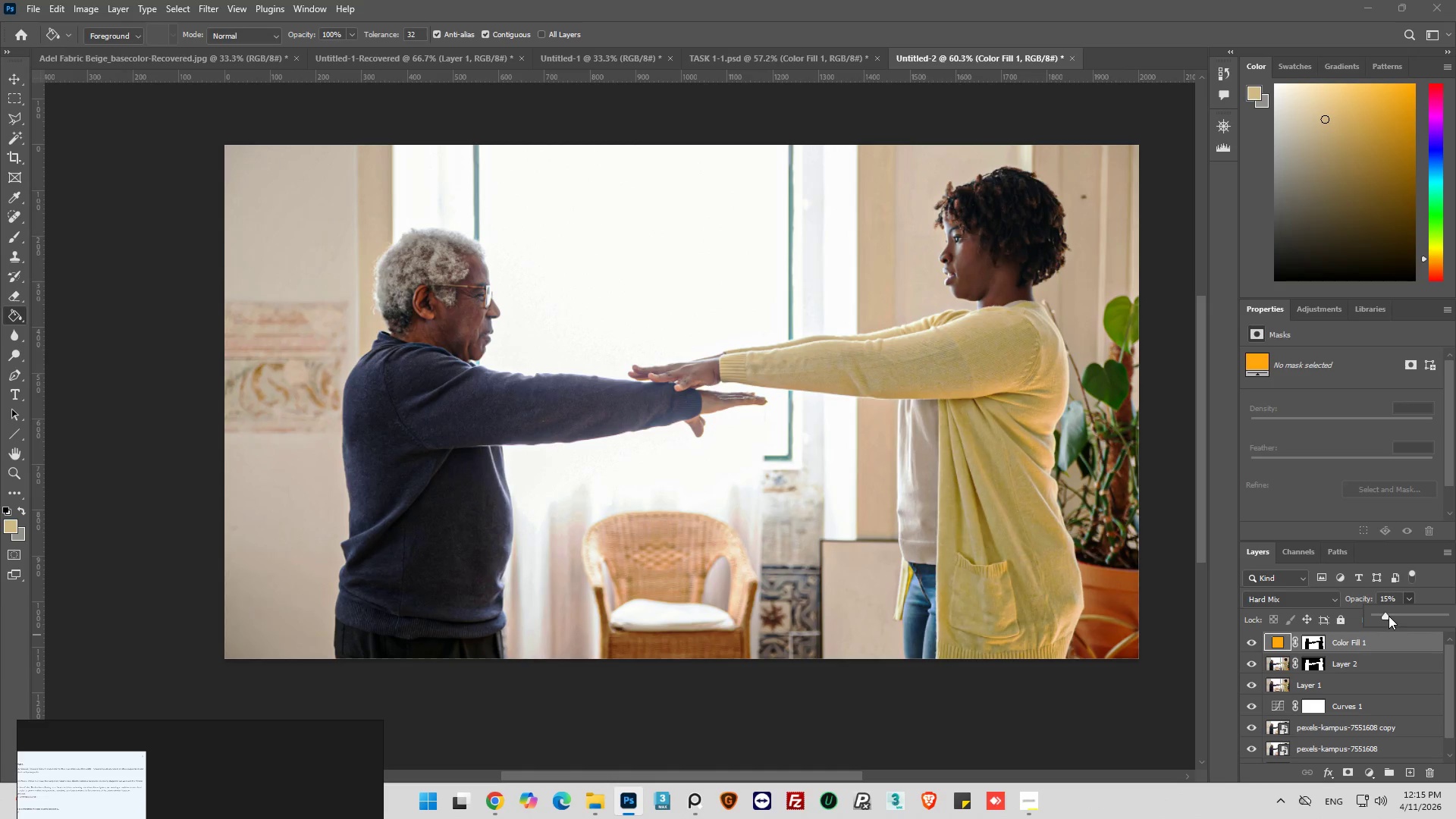 
left_click_drag(start_coordinate=[1389, 616], to_coordinate=[1431, 616])
 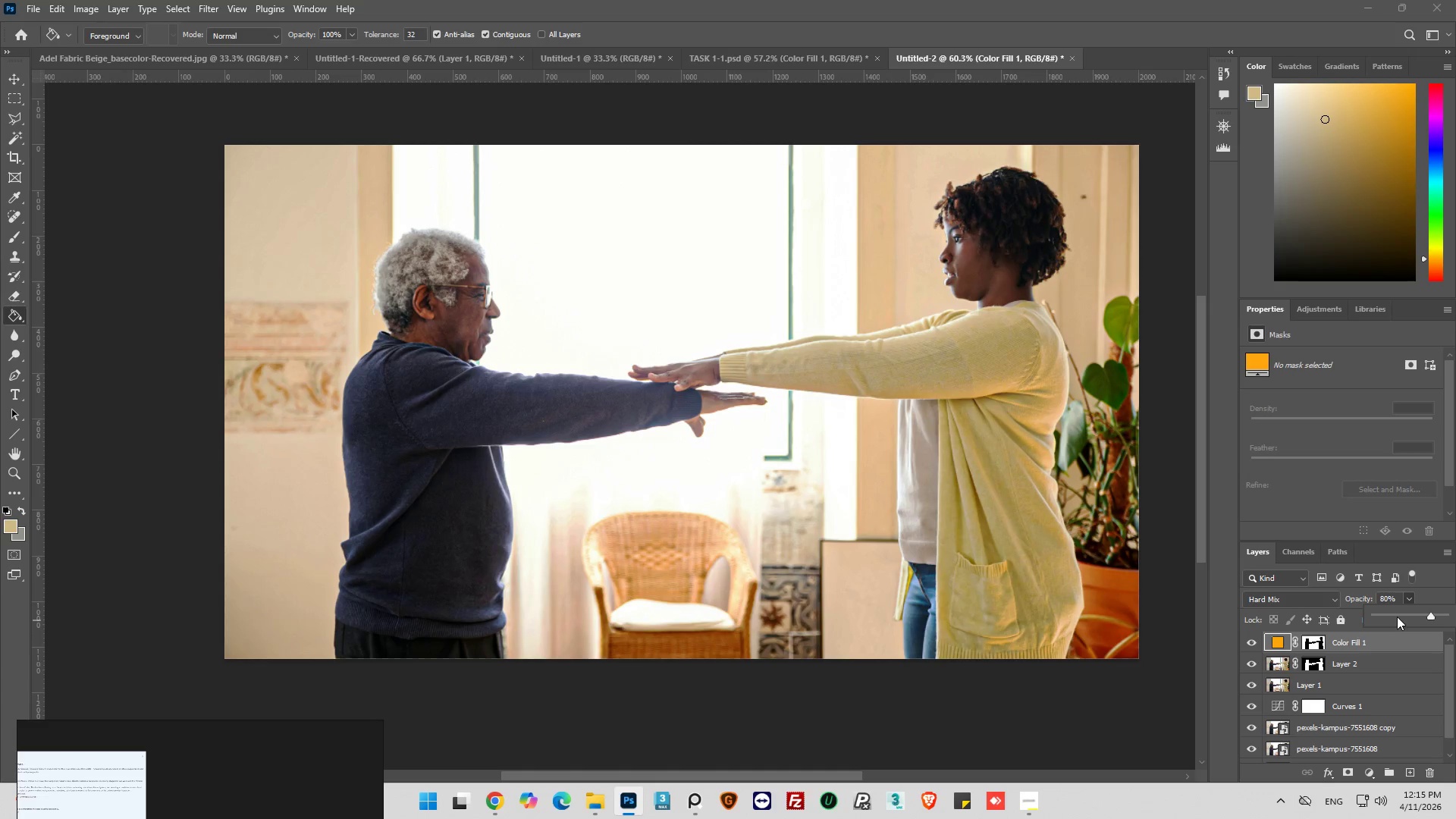 
left_click_drag(start_coordinate=[1397, 616], to_coordinate=[1404, 616])
 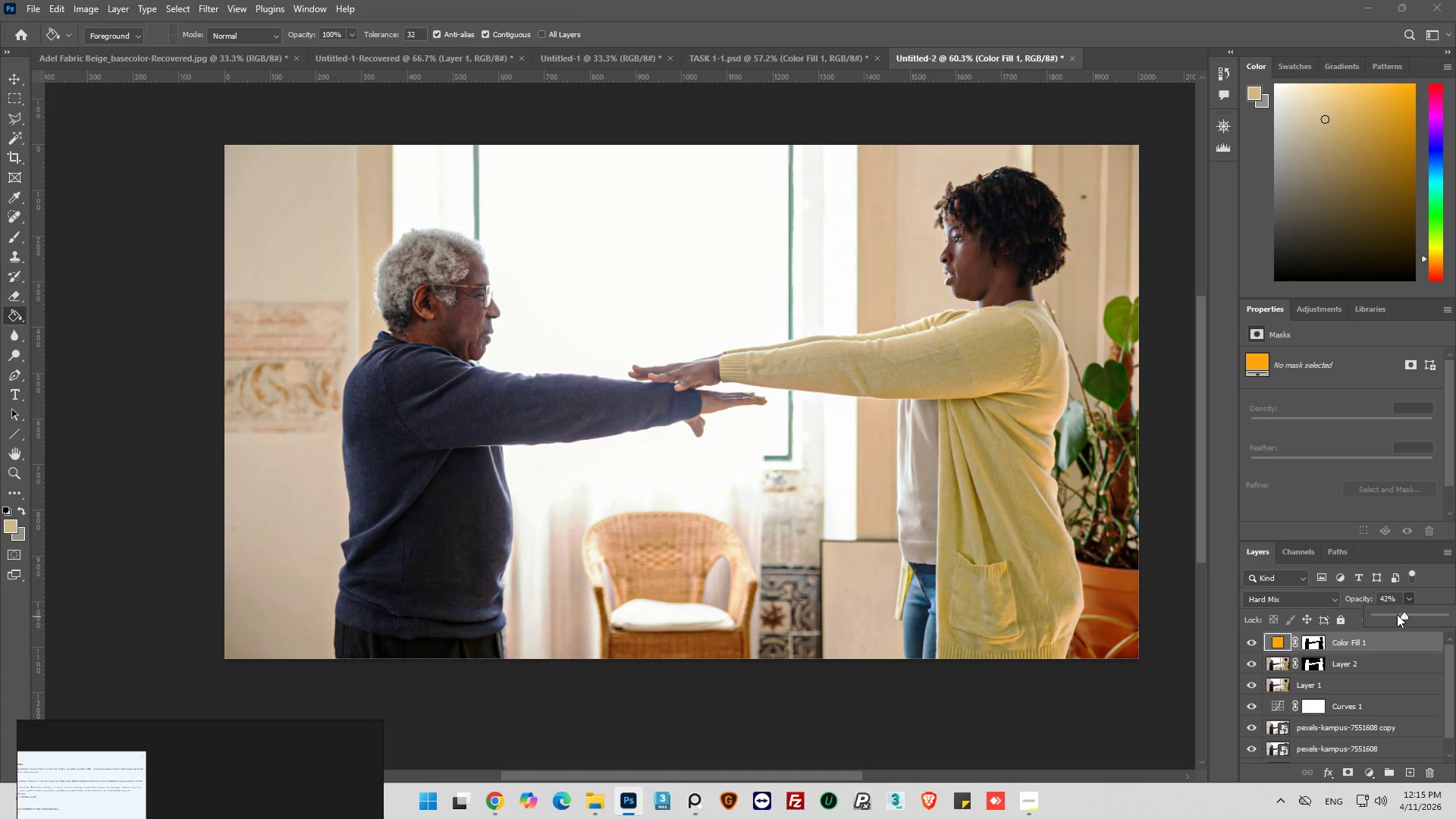 
left_click_drag(start_coordinate=[1398, 612], to_coordinate=[1381, 610])
 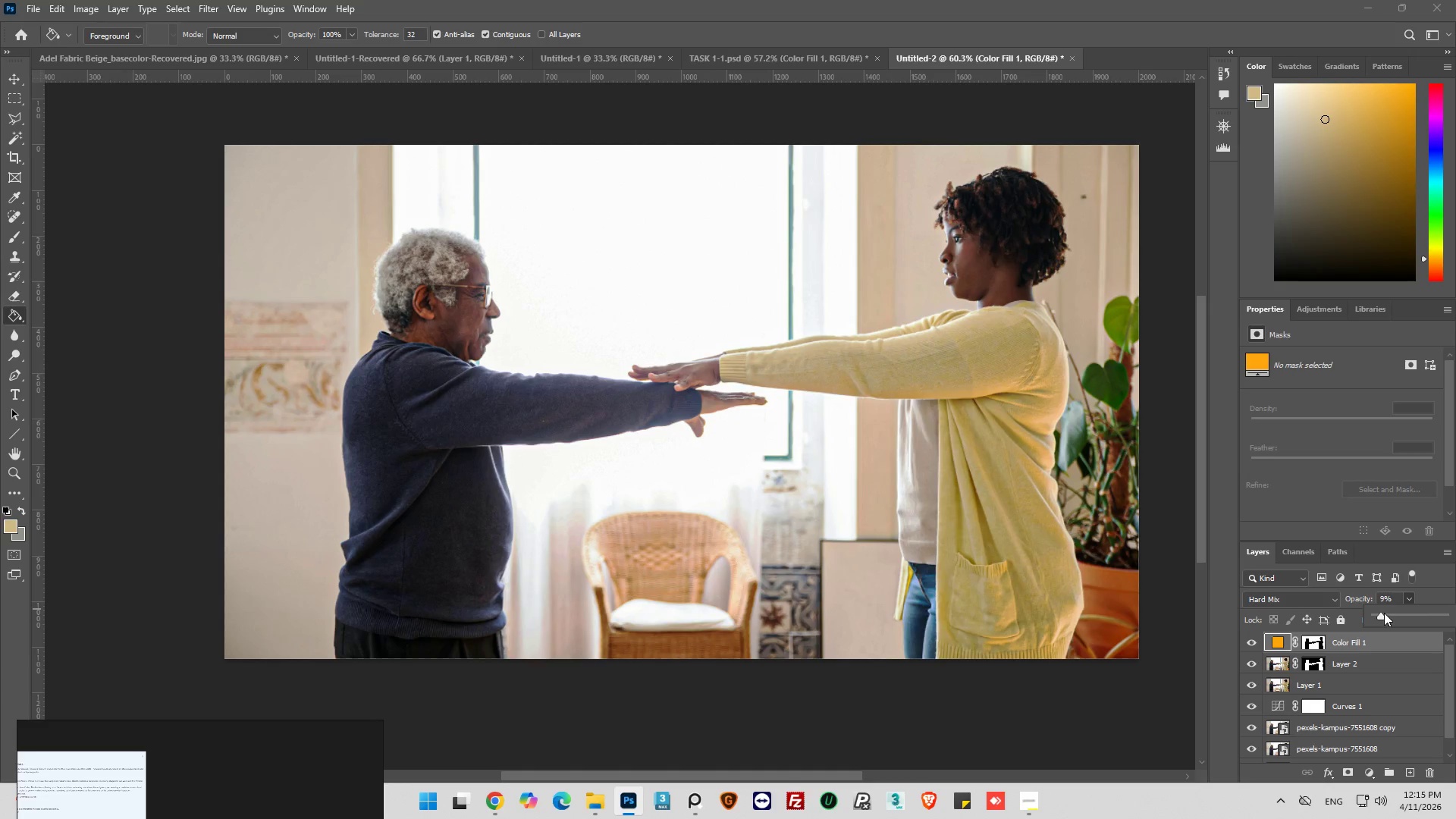 
left_click_drag(start_coordinate=[1384, 613], to_coordinate=[1388, 616])
 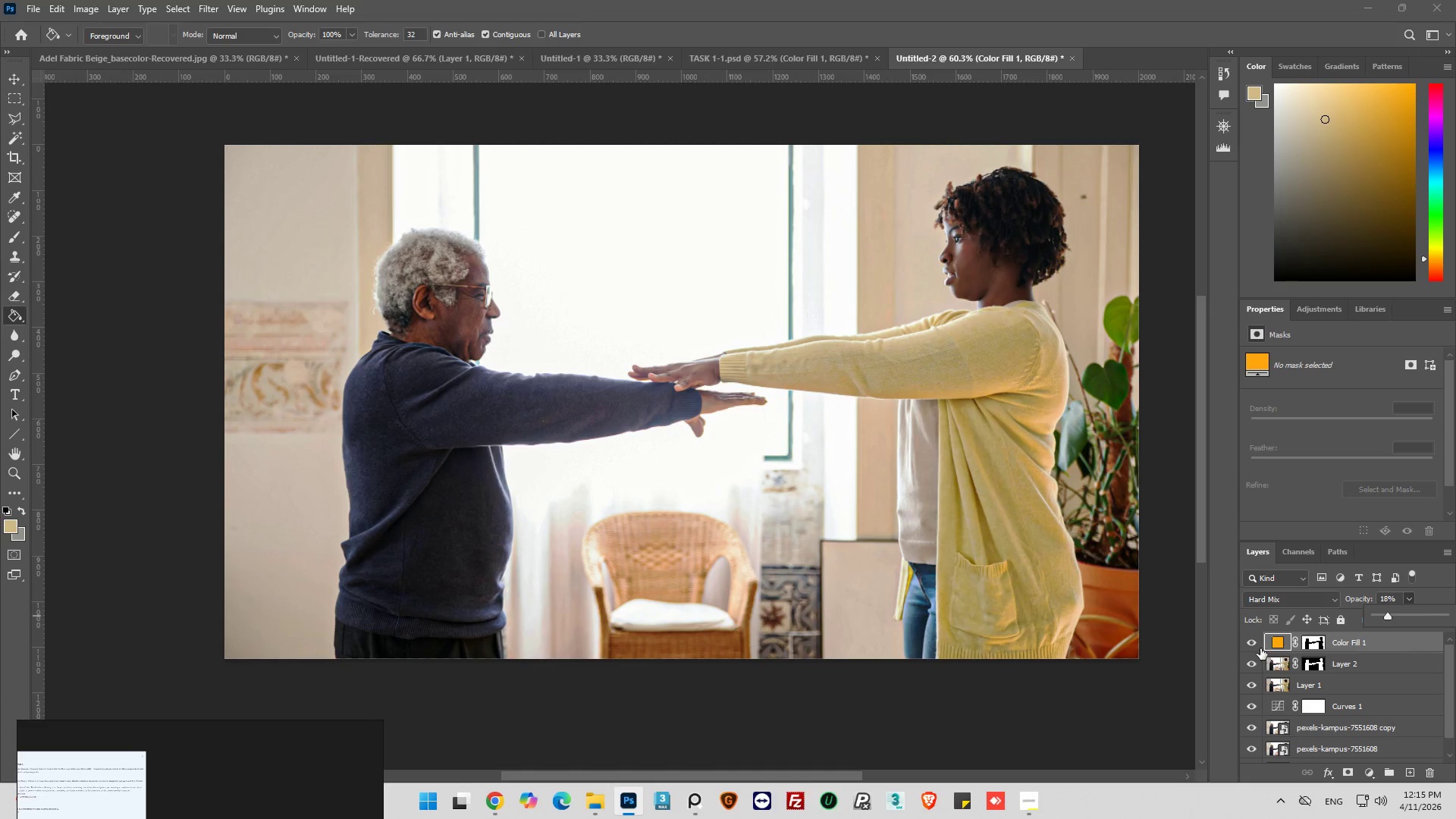 
left_click([1257, 647])
 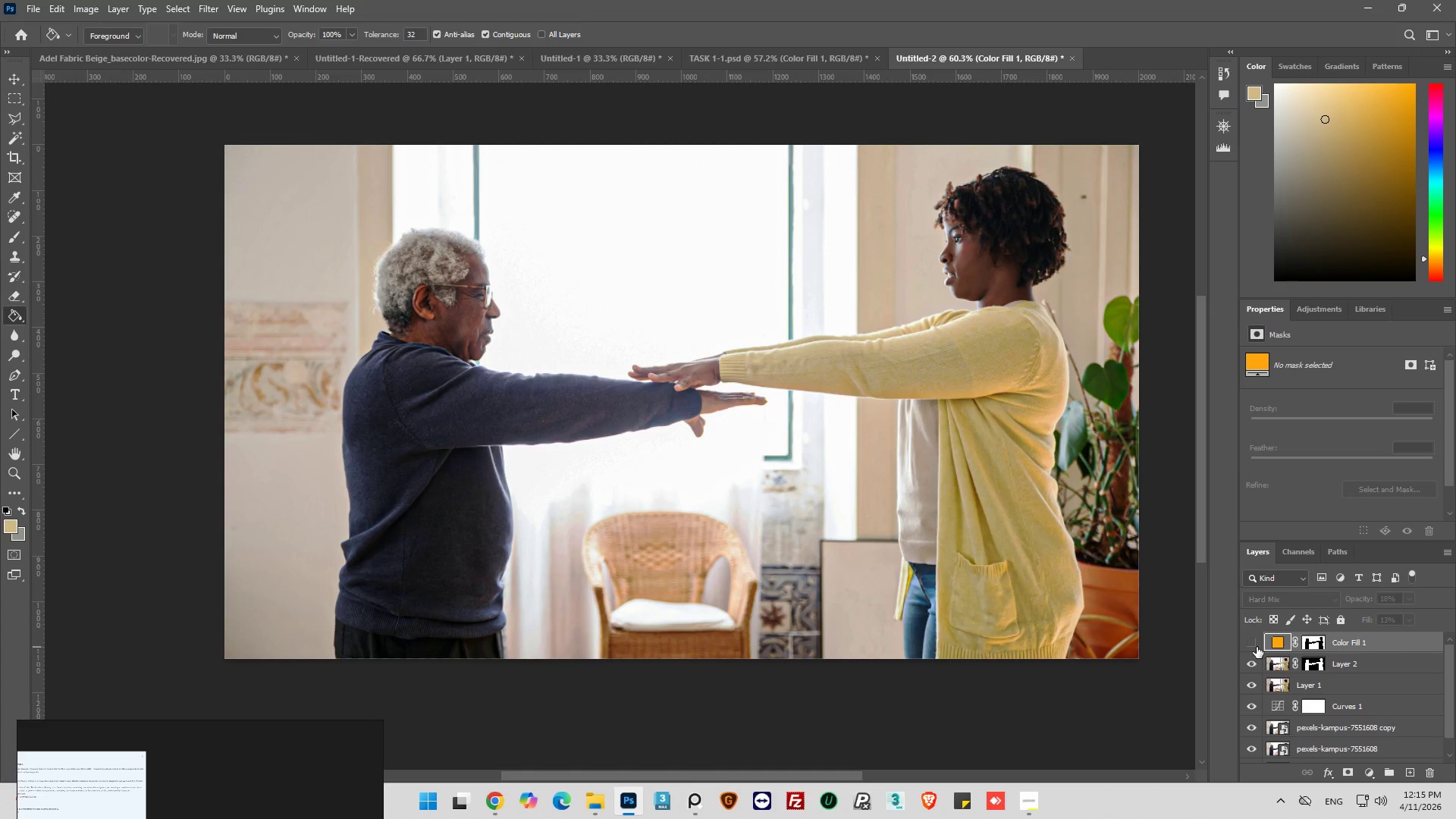 
left_click([1257, 647])
 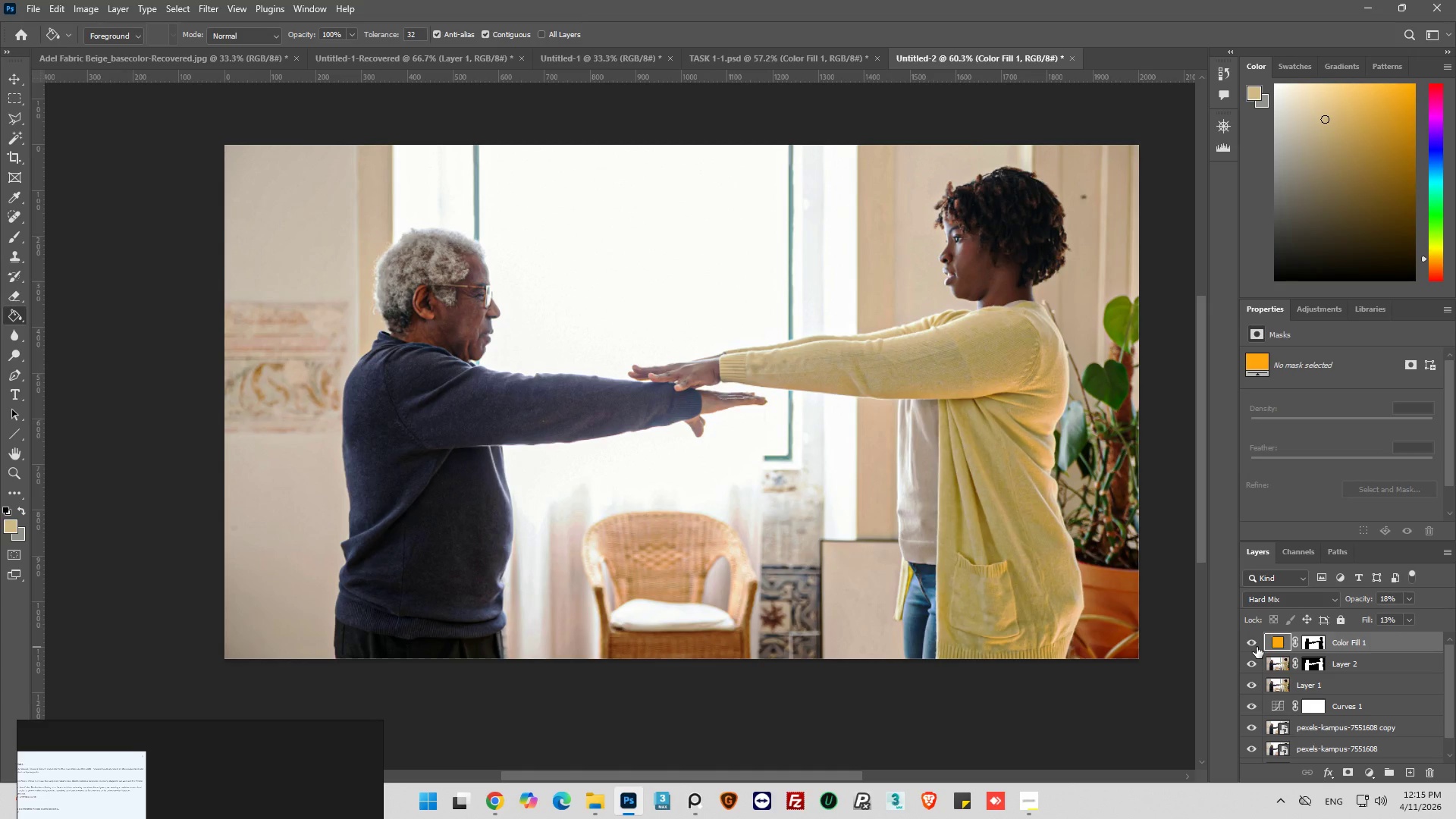 
left_click([1257, 647])
 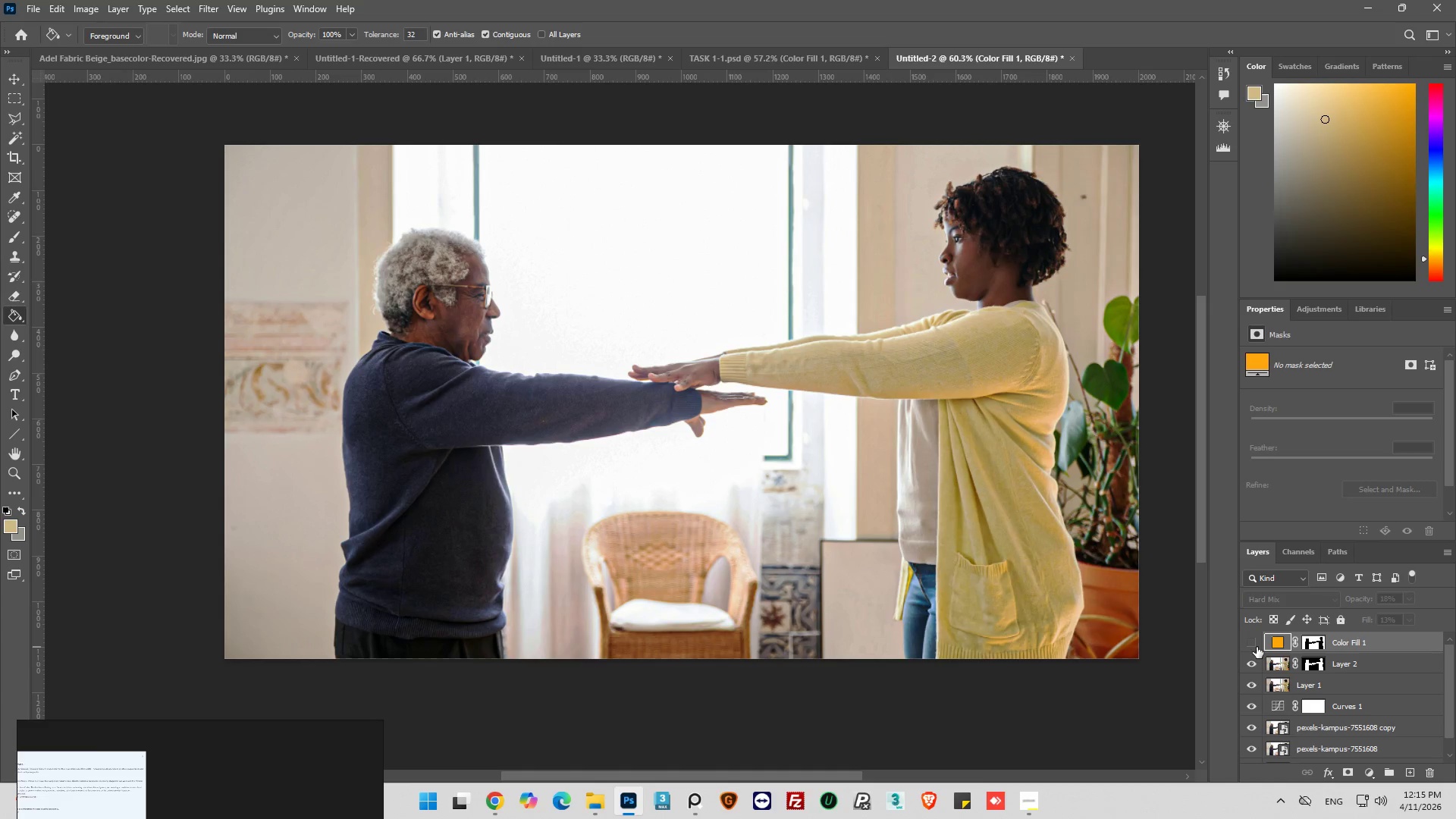 
left_click([1257, 647])
 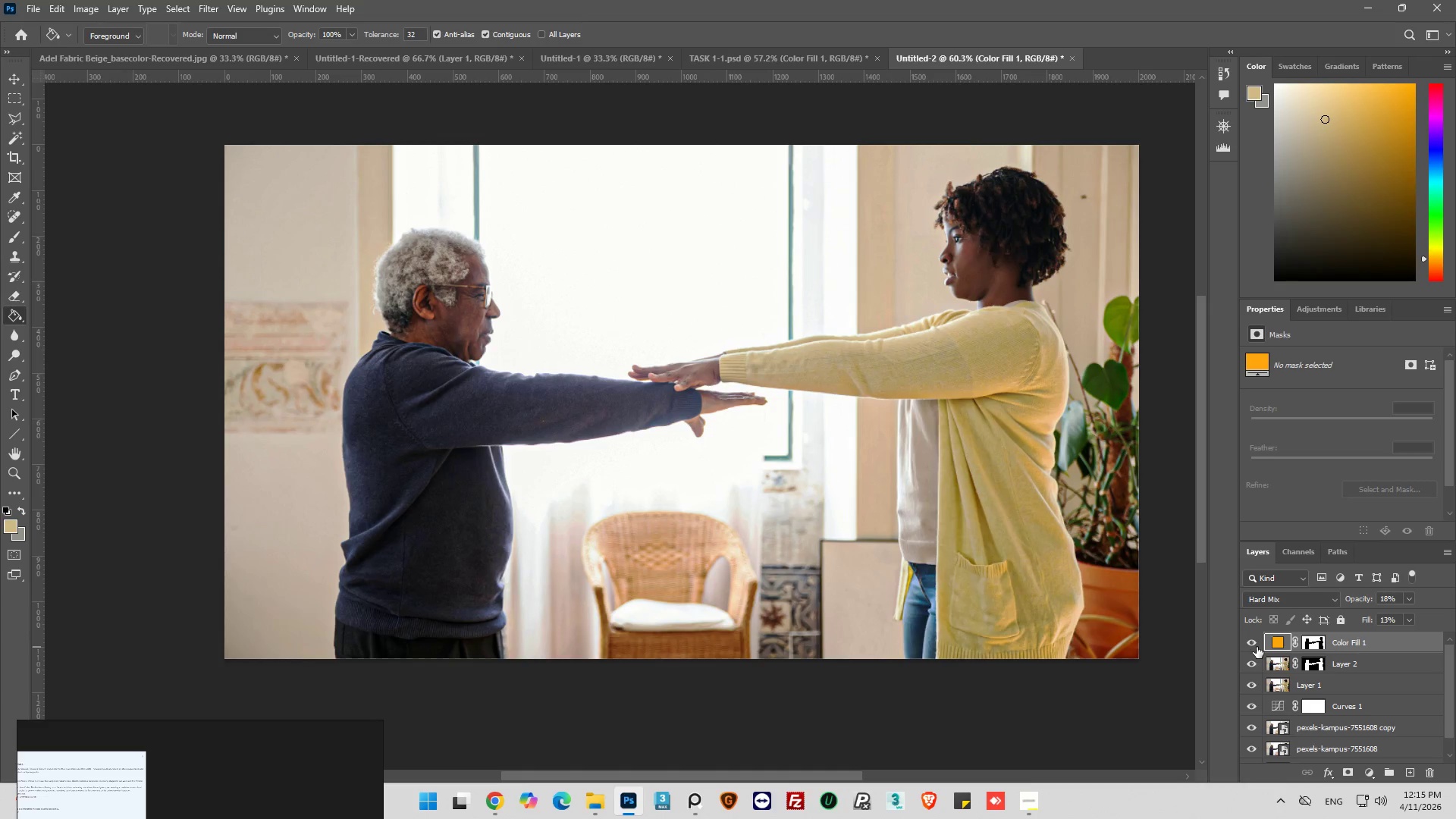 
key(Alt+AltLeft)
 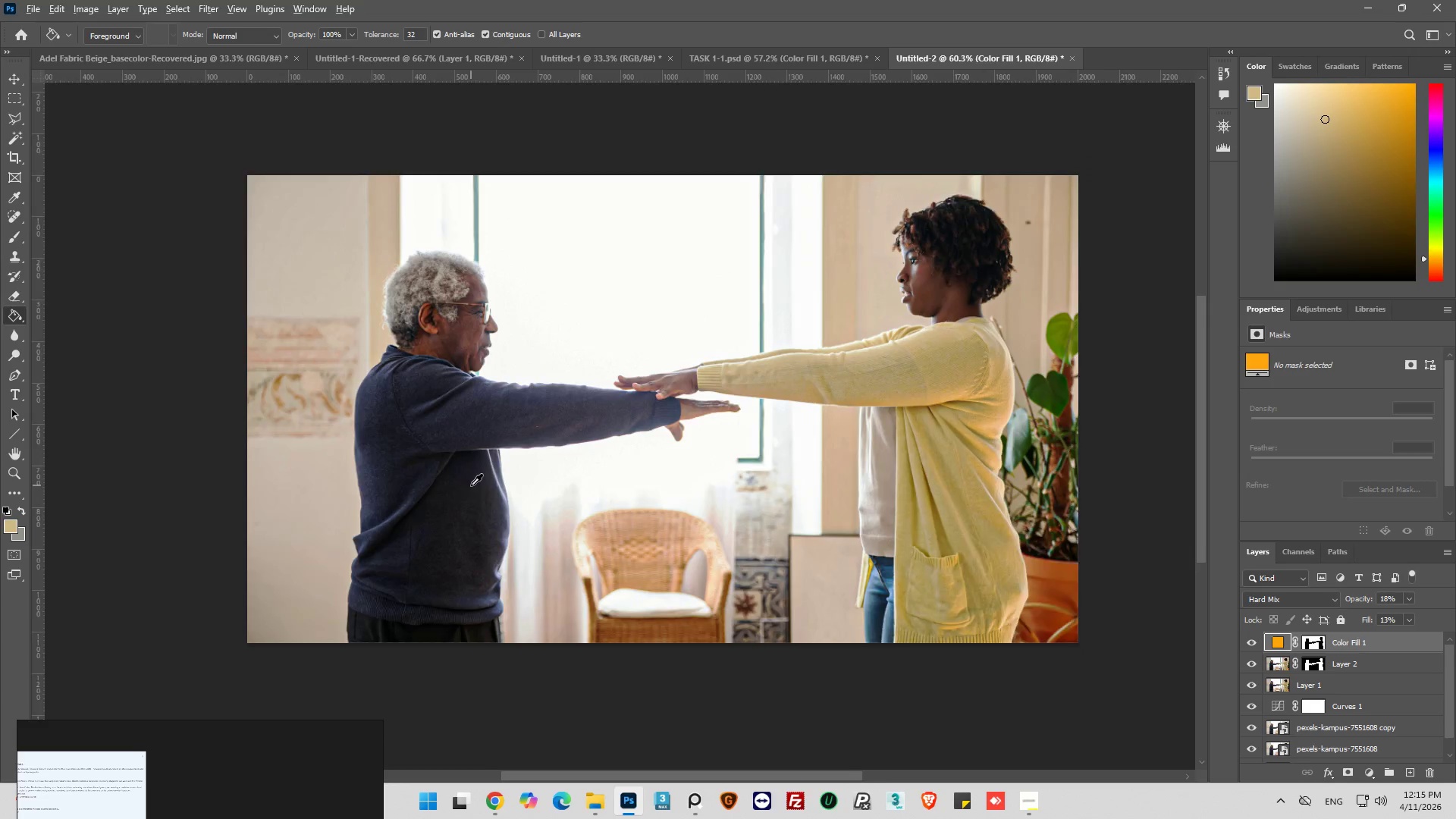 
hold_key(key=AltLeft, duration=0.45)
scroll: coordinate [517, 501], scroll_direction: up, amount: 3.0
 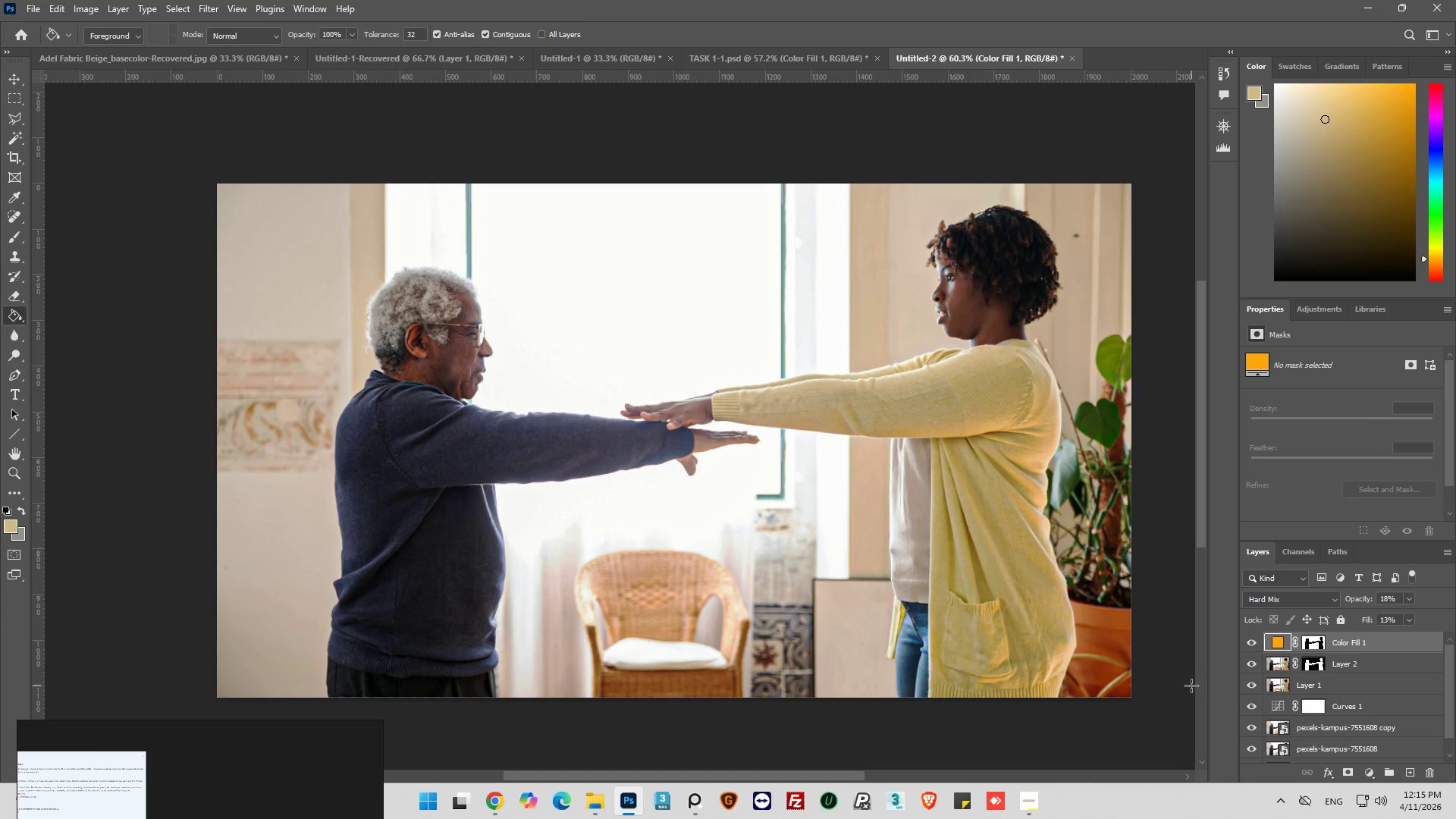 
wait(6.5)
 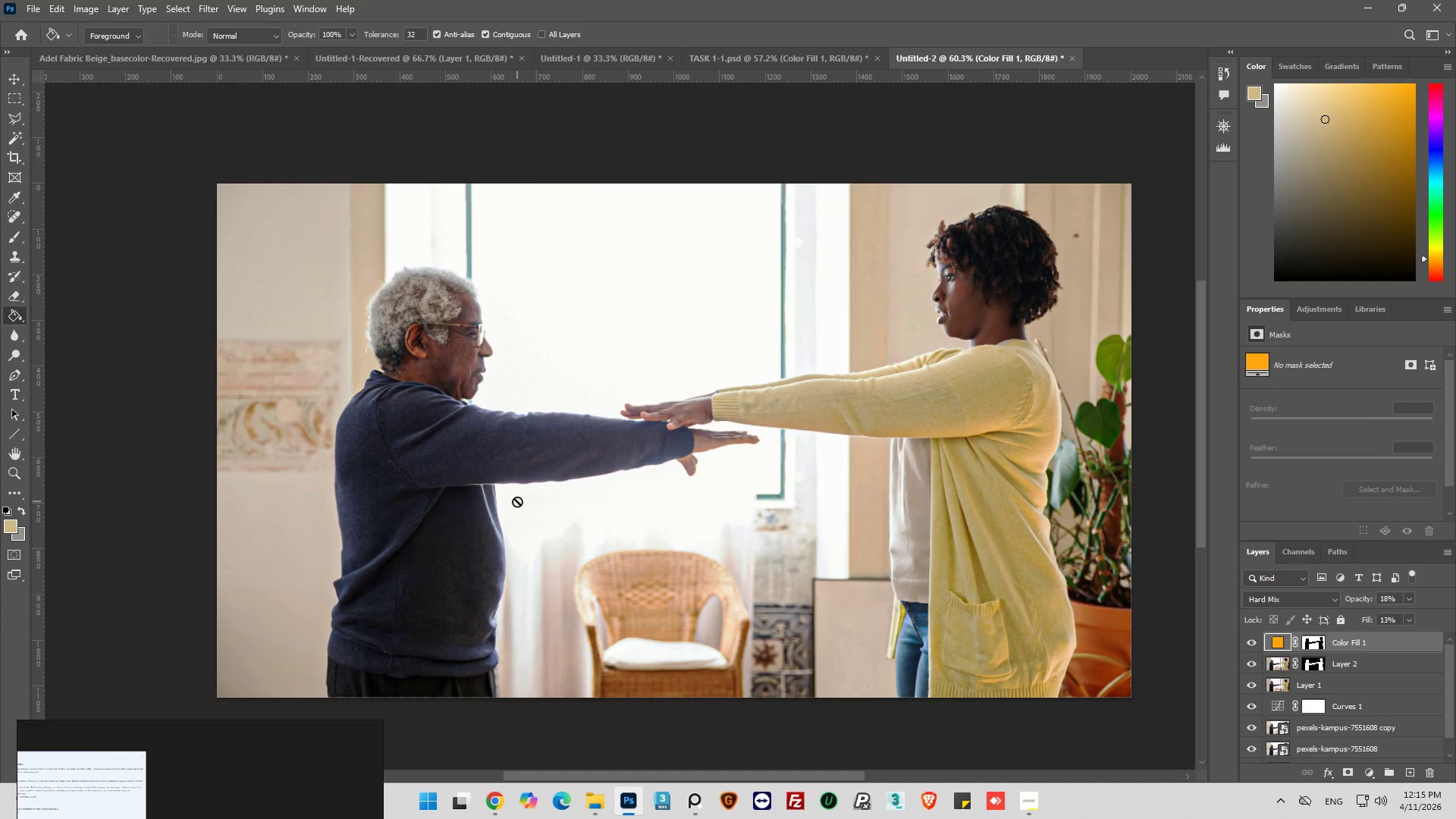 
left_click_drag(start_coordinate=[265, 736], to_coordinate=[236, 464])
 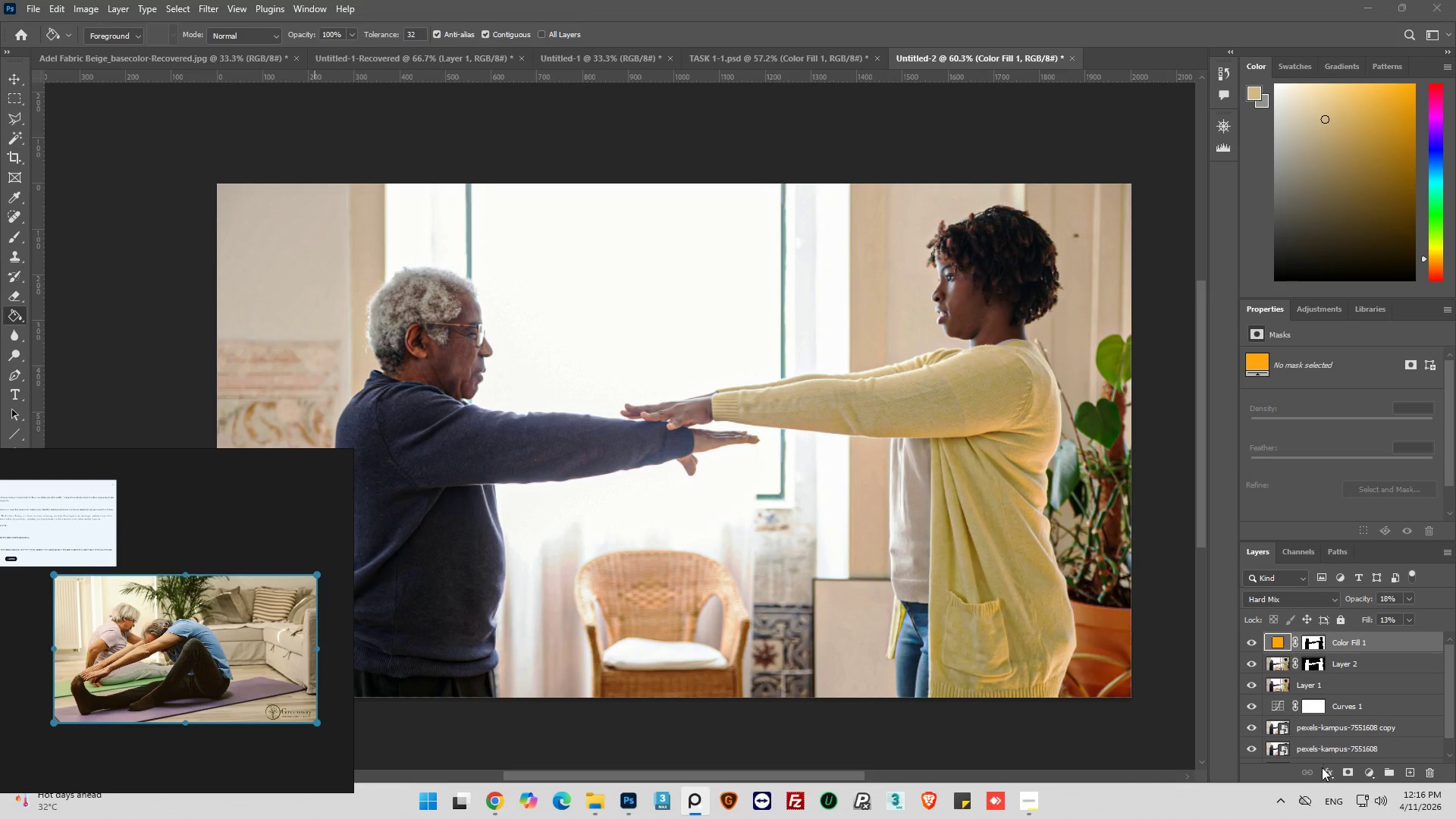 
wait(6.62)
 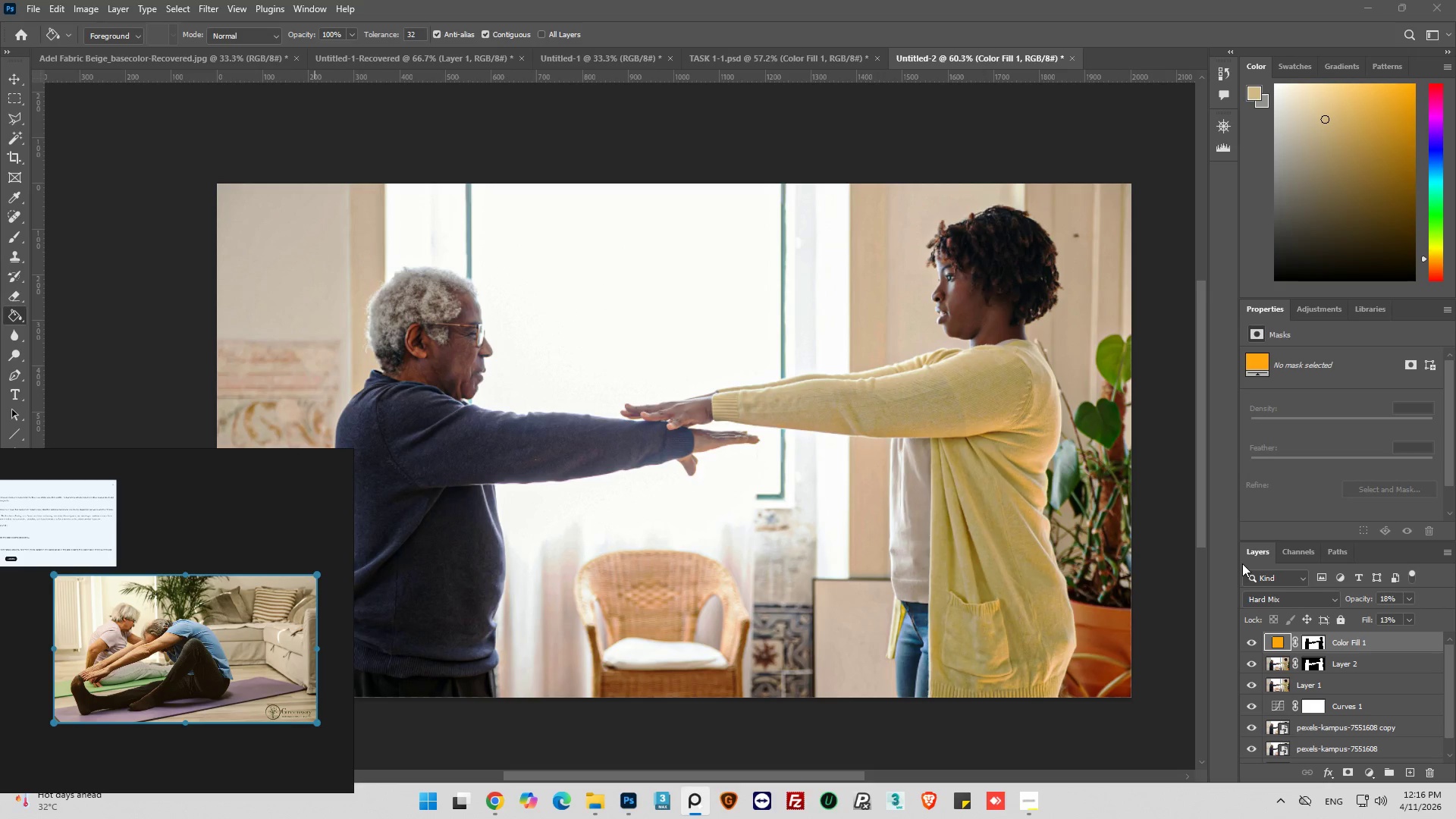 
left_click([1277, 684])
 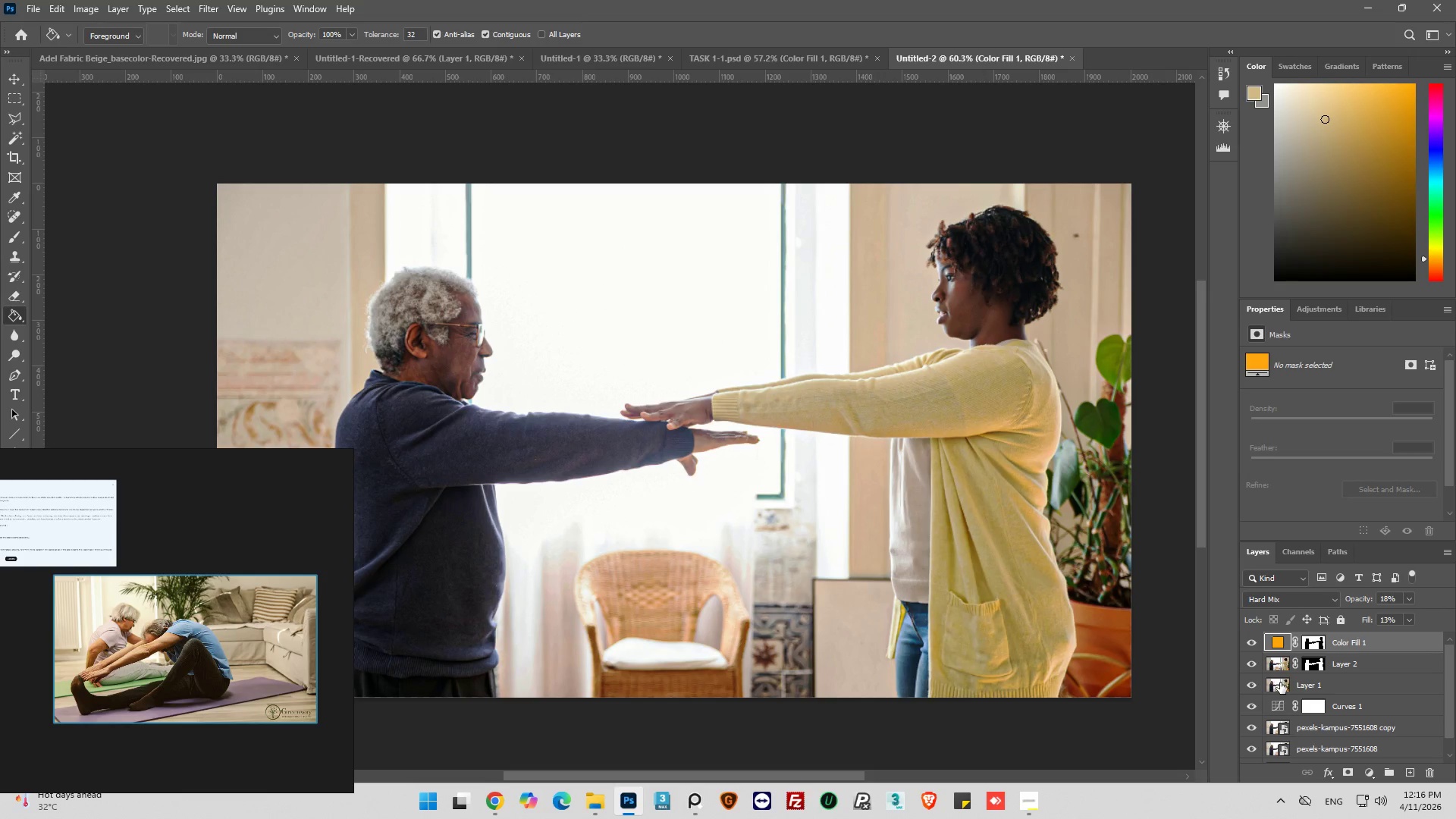 
left_click([1280, 682])
 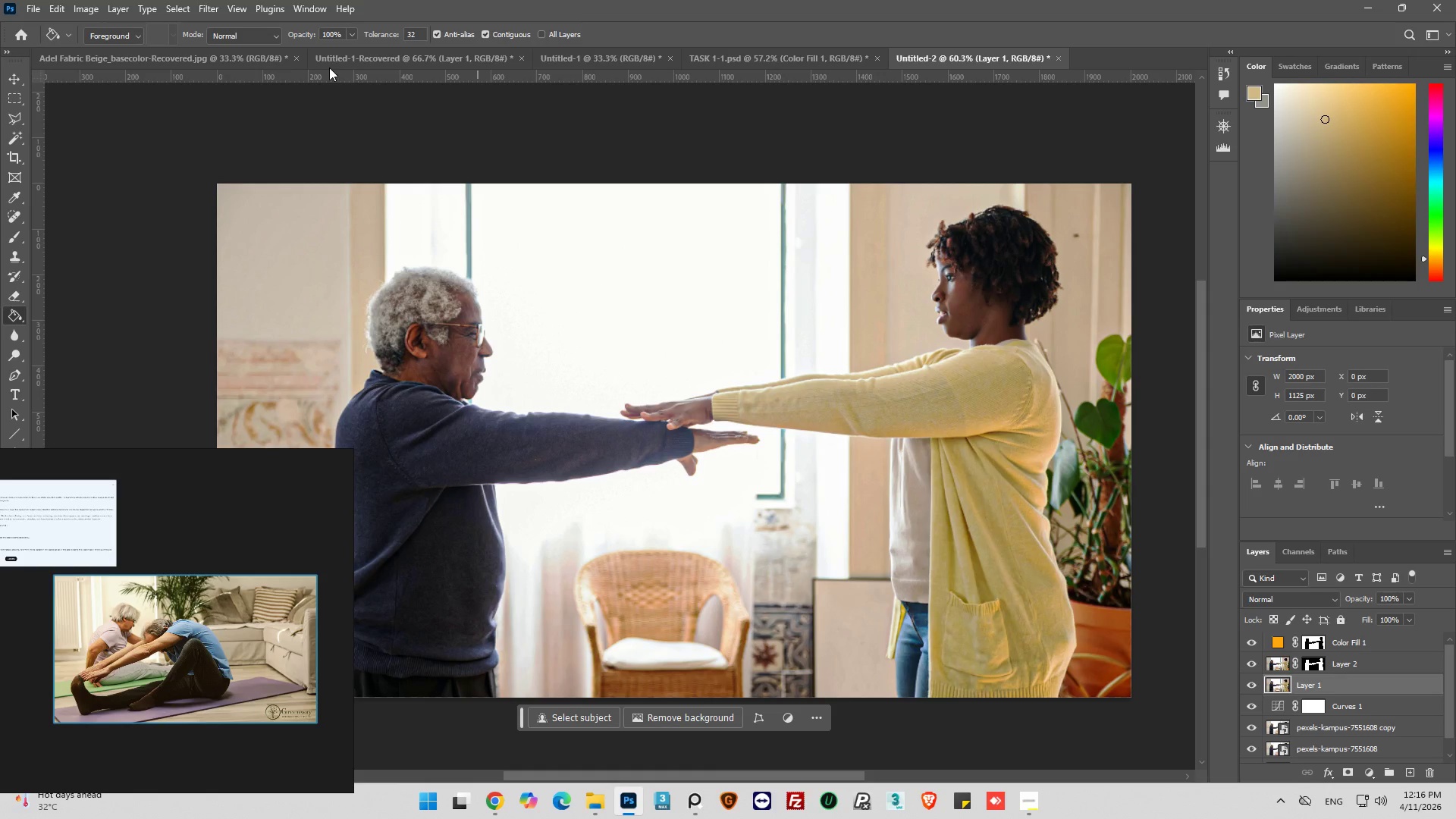 
left_click([214, 6])
 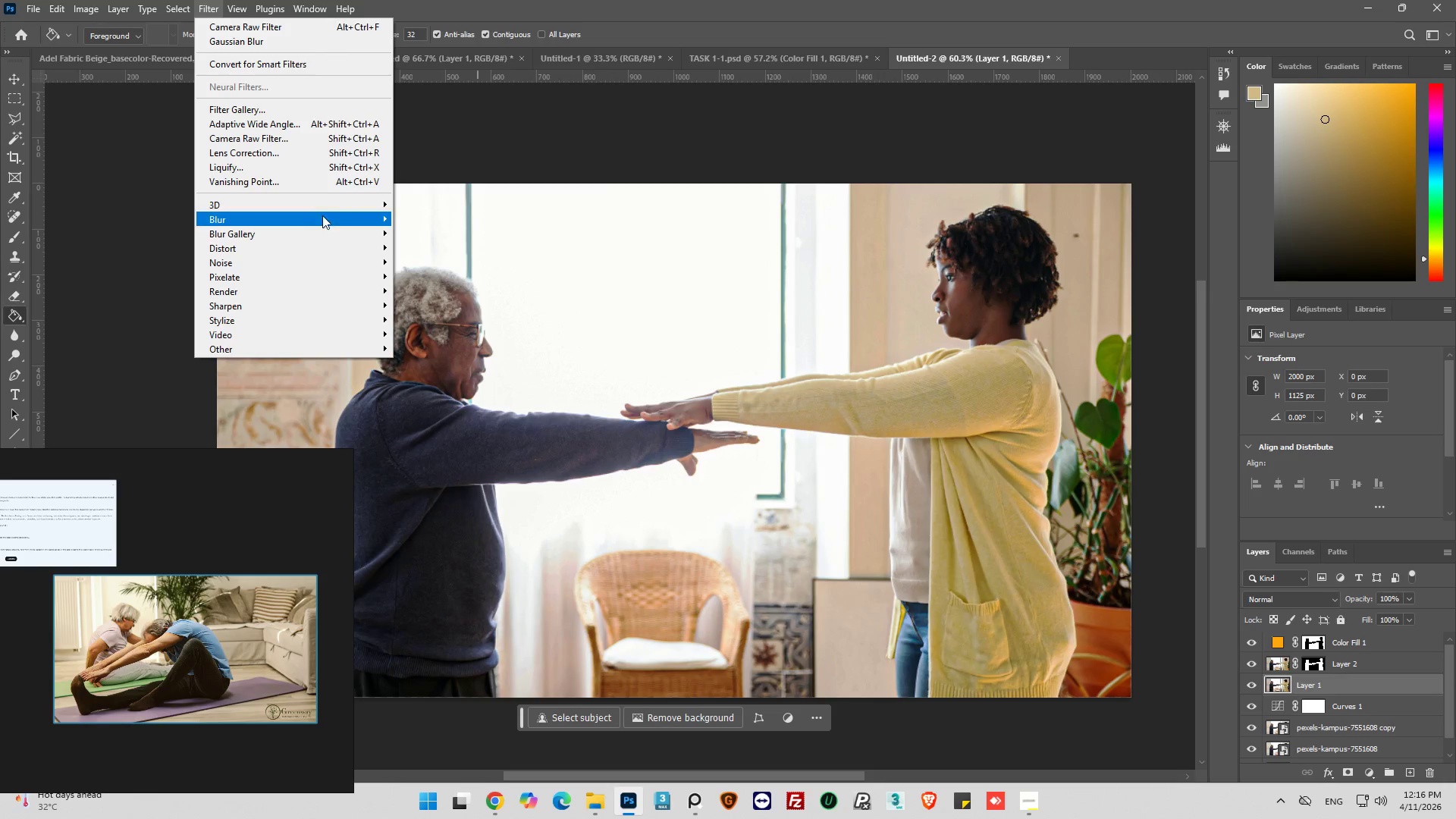 
mouse_move([349, 226])
 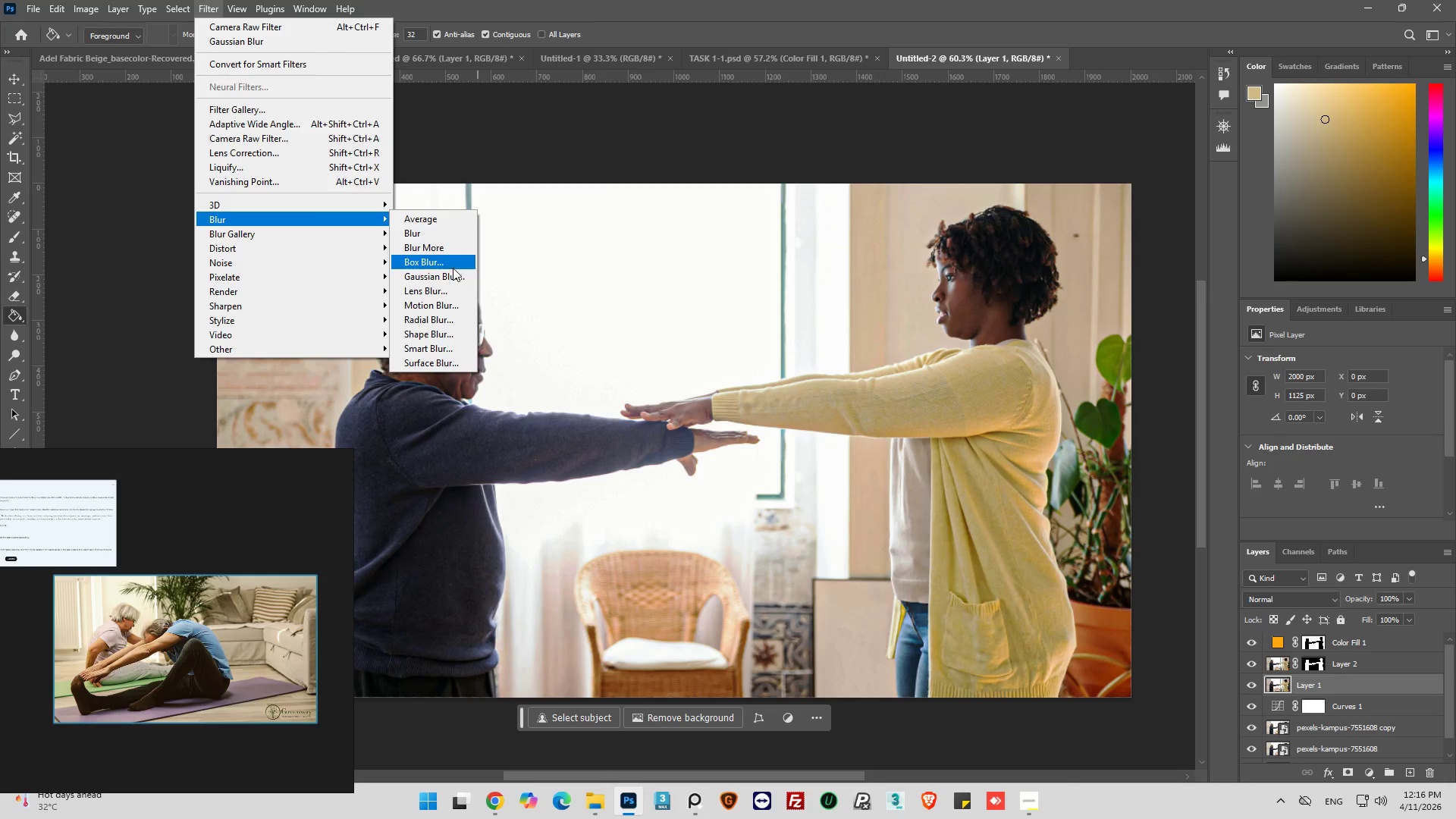 
left_click([453, 275])
 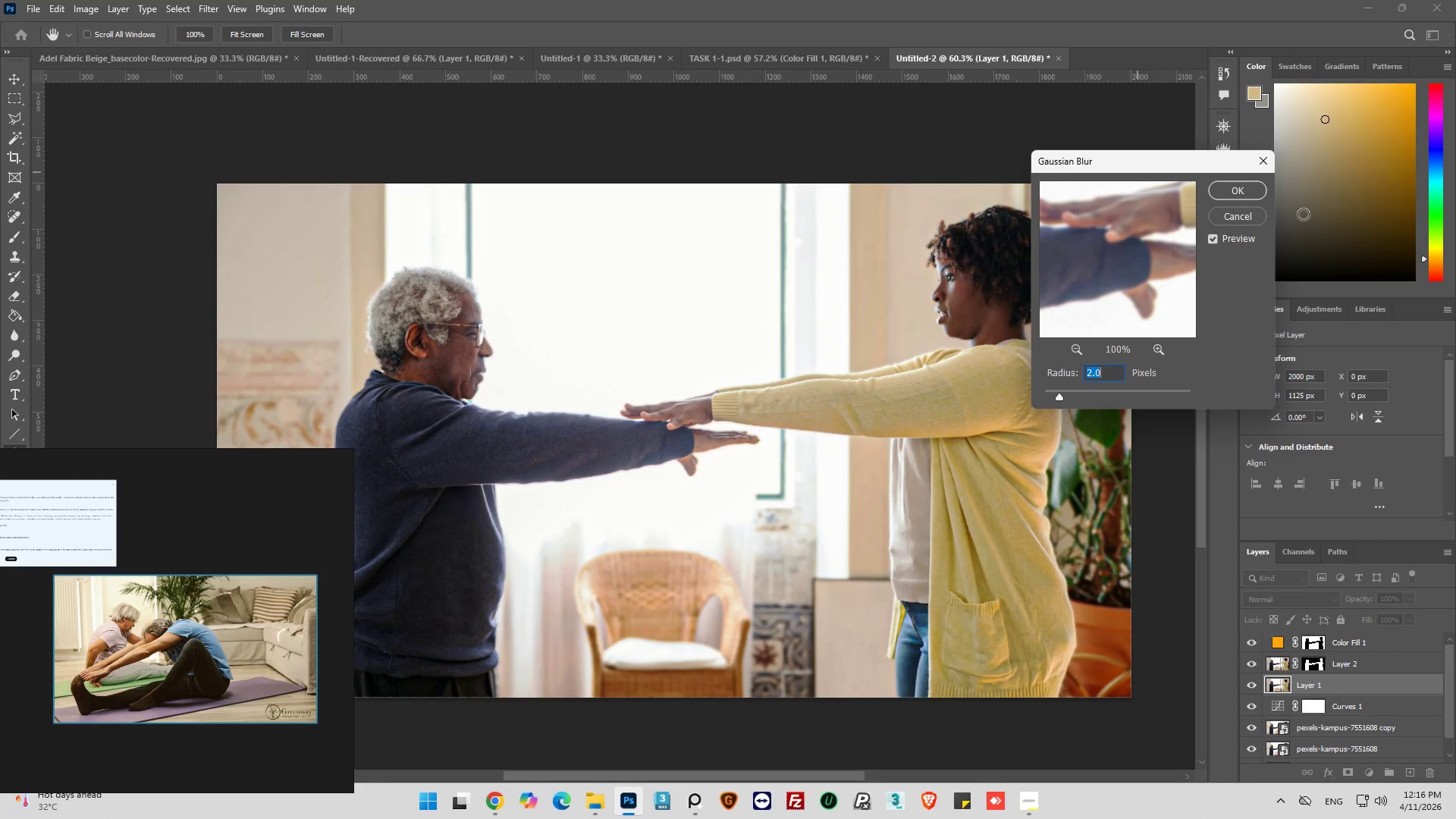 
left_click([1241, 193])
 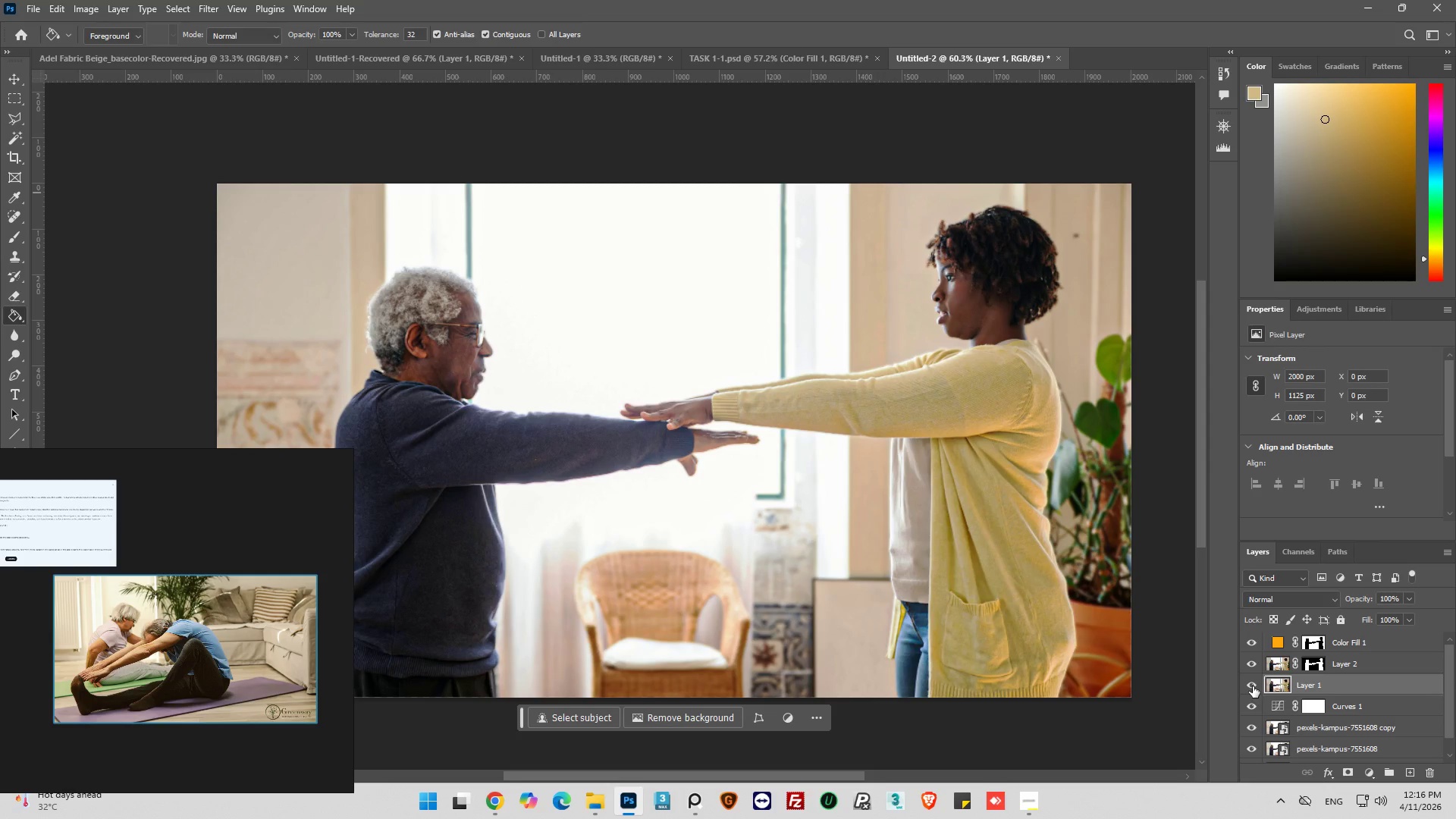 
left_click([1253, 686])
 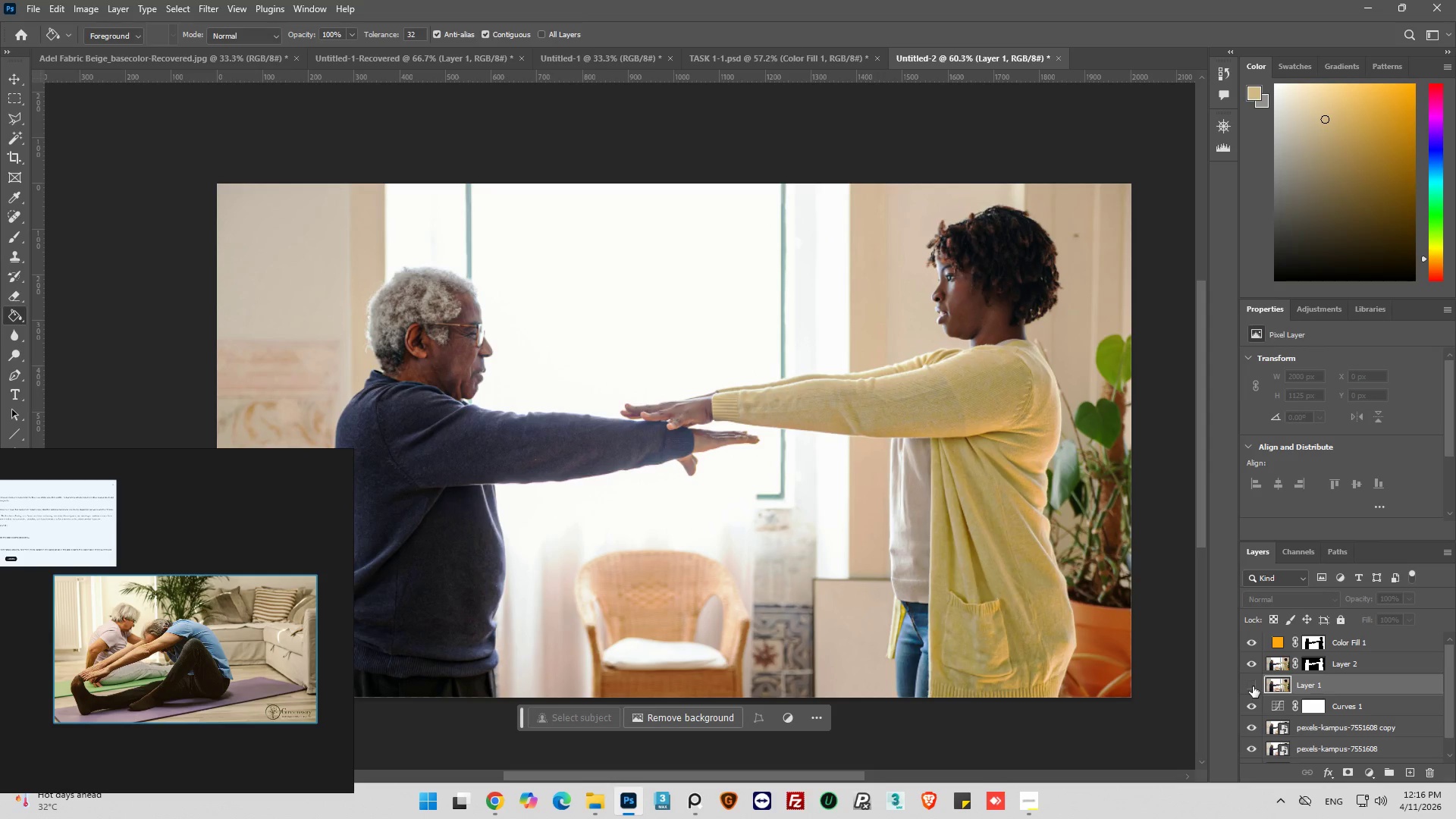 
left_click([1253, 686])
 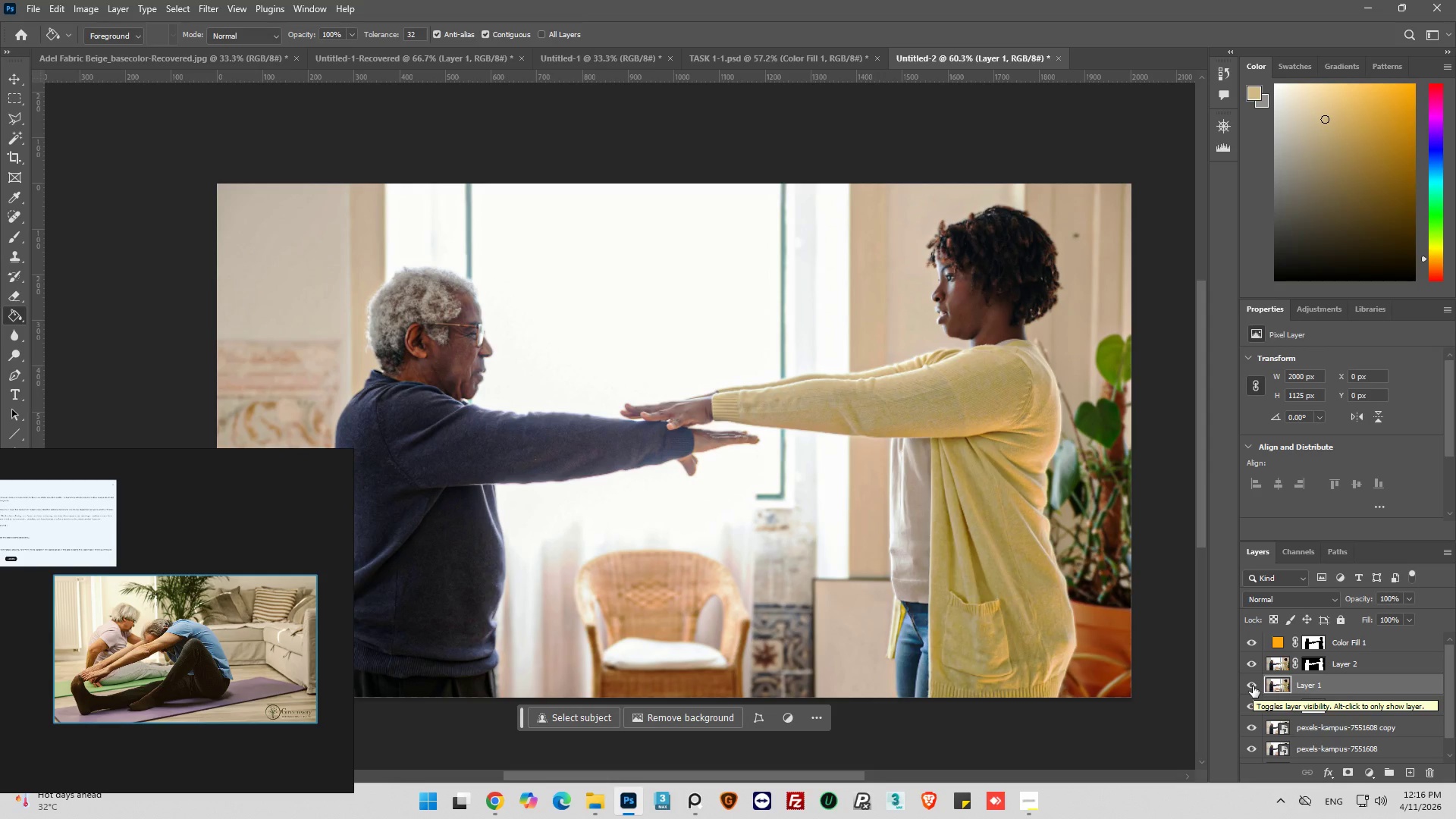 
key(Control+Z)
 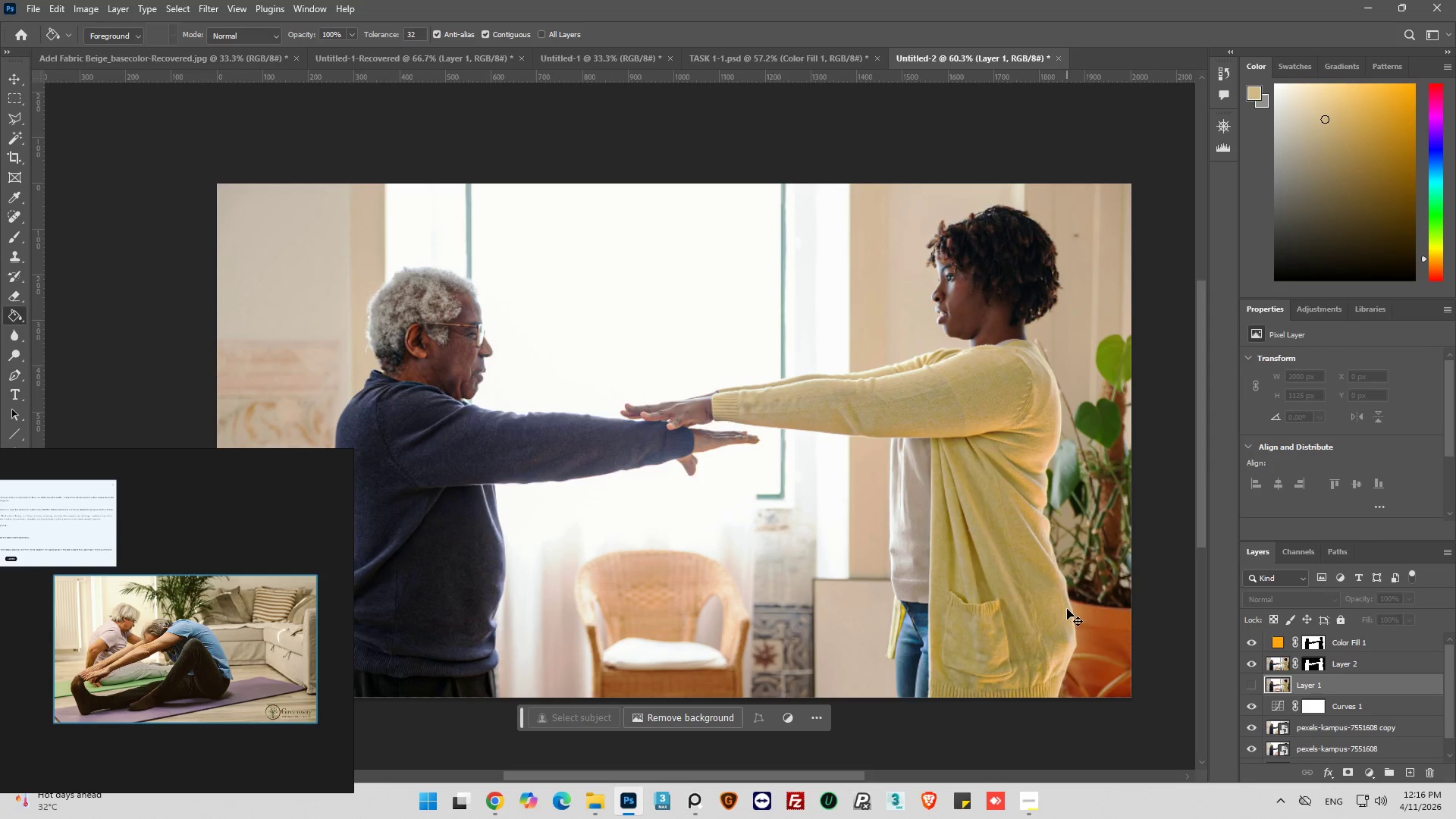 
key(Alt+Control+AltLeft)
 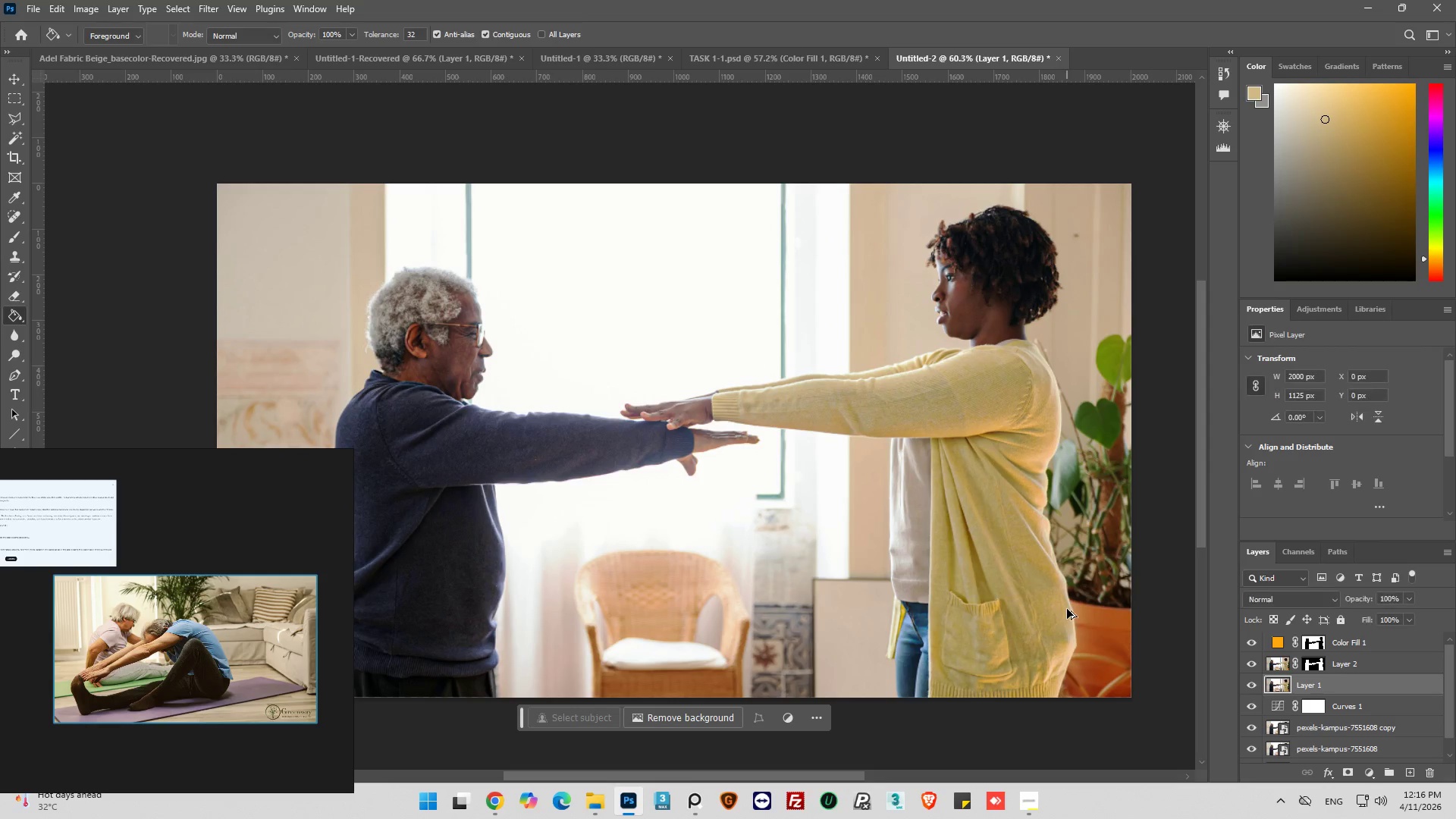 
key(Alt+Control+Z)
 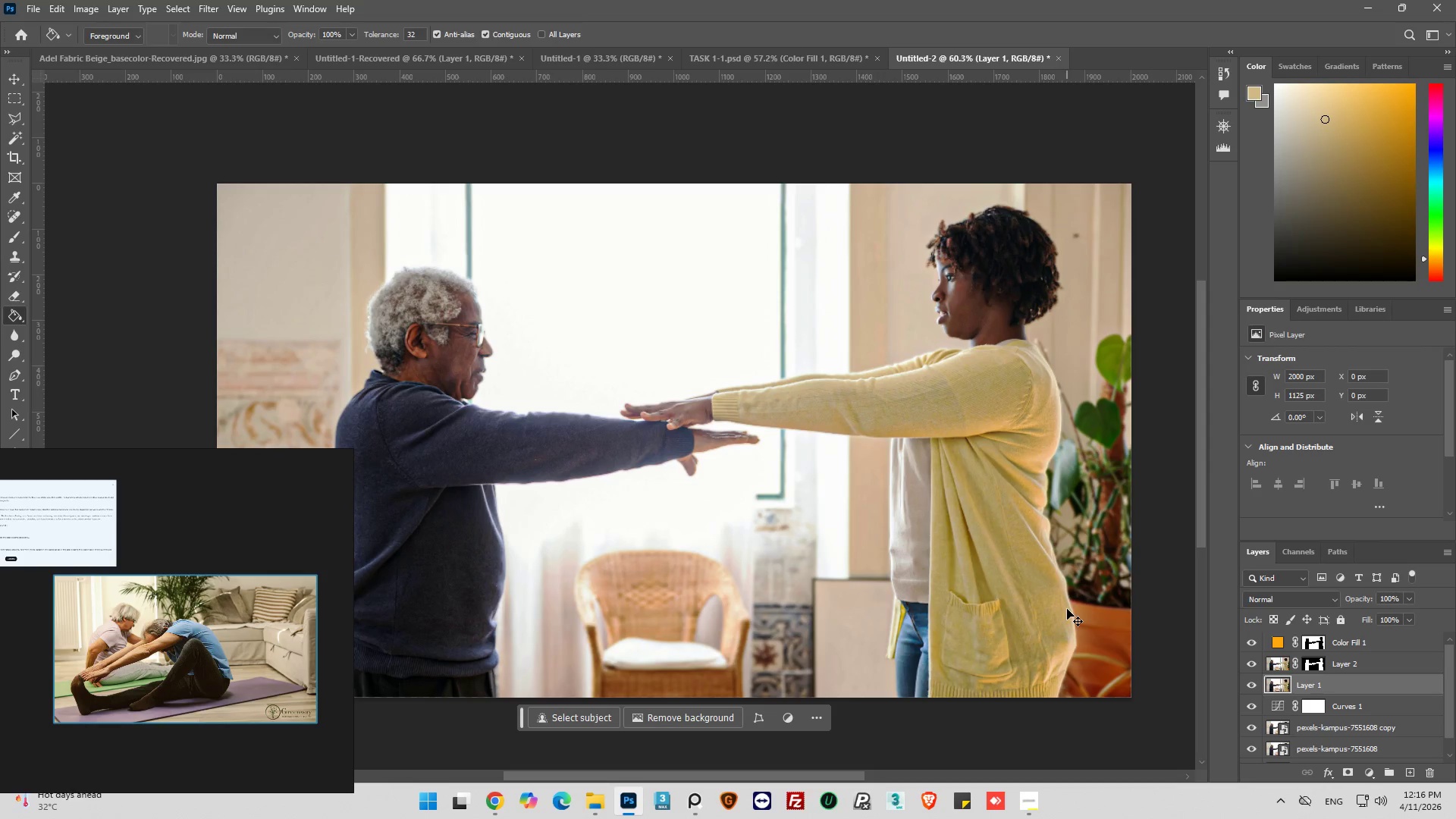 
key(Control+Z)
 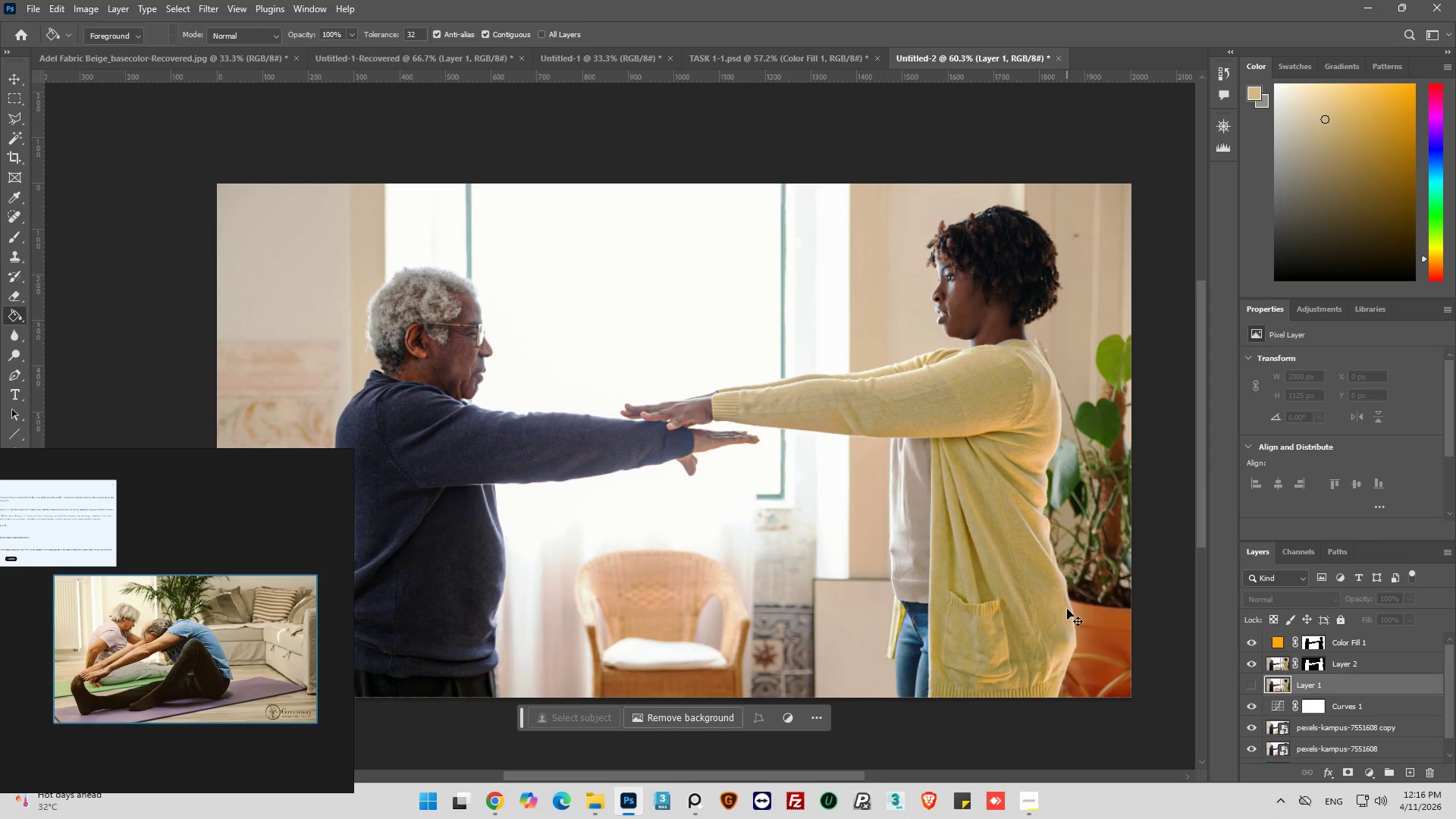 
key(Control+Z)
 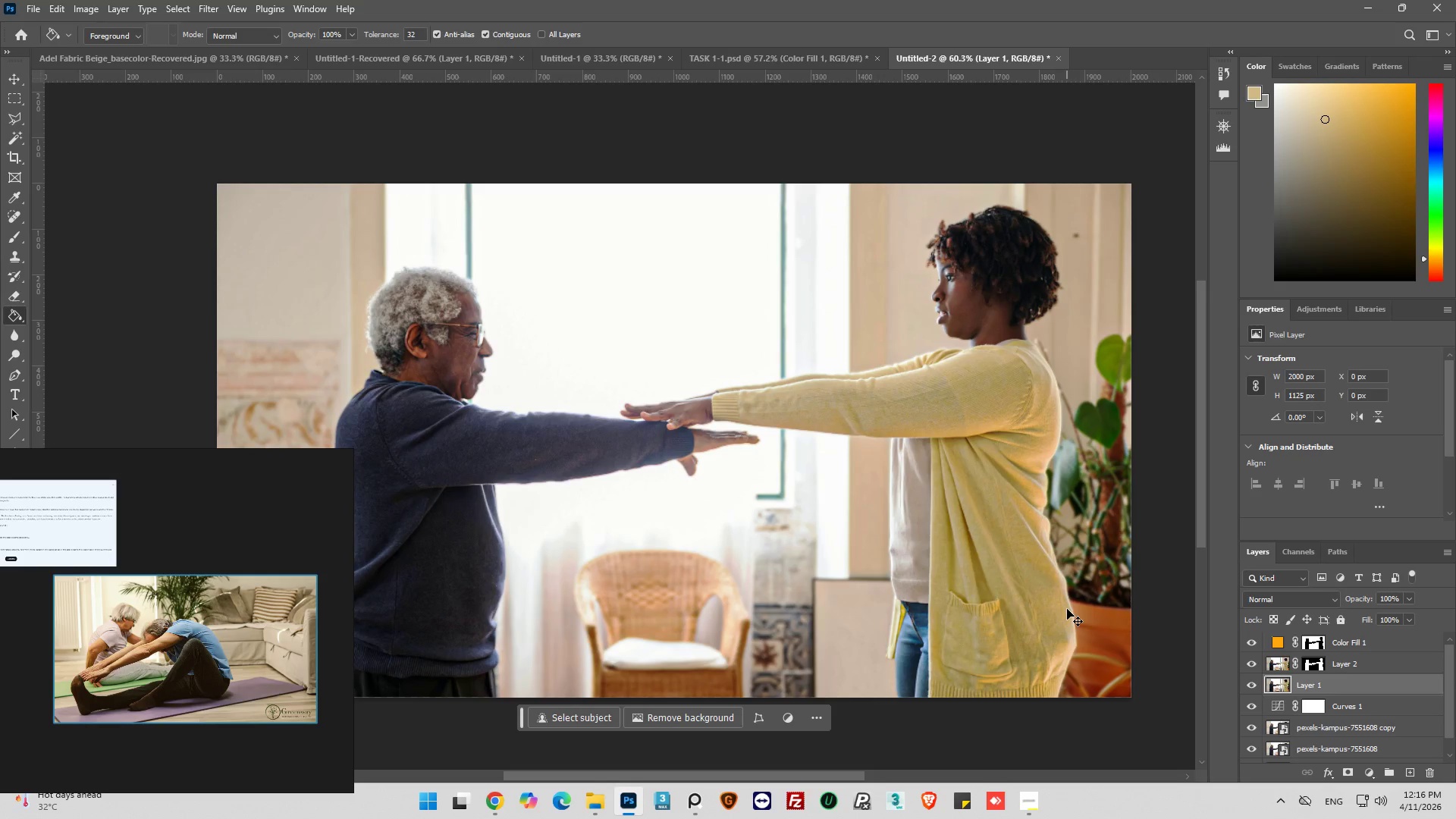 
key(Control+Z)
 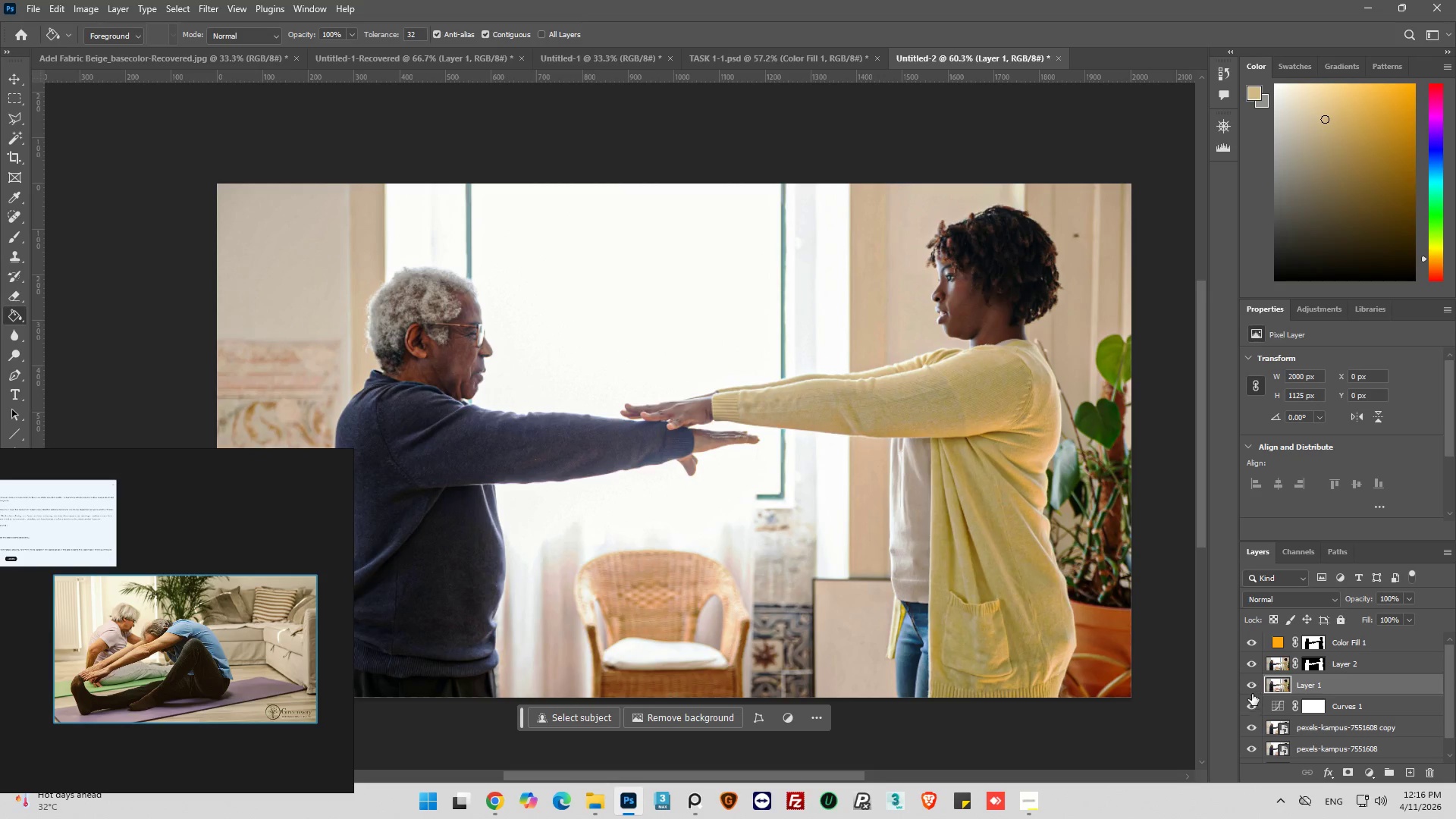 
left_click([1250, 686])
 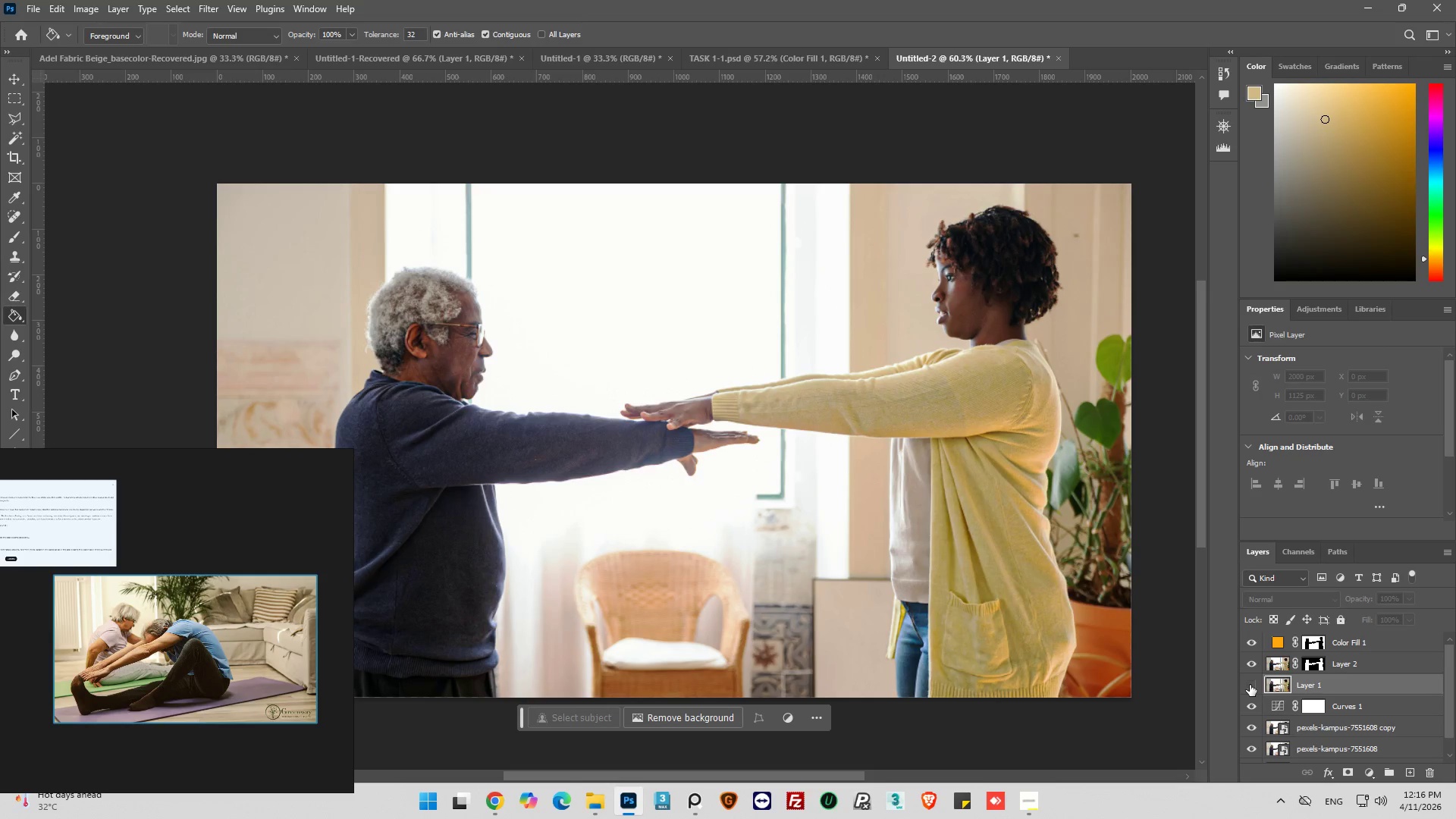 
left_click([1250, 685])
 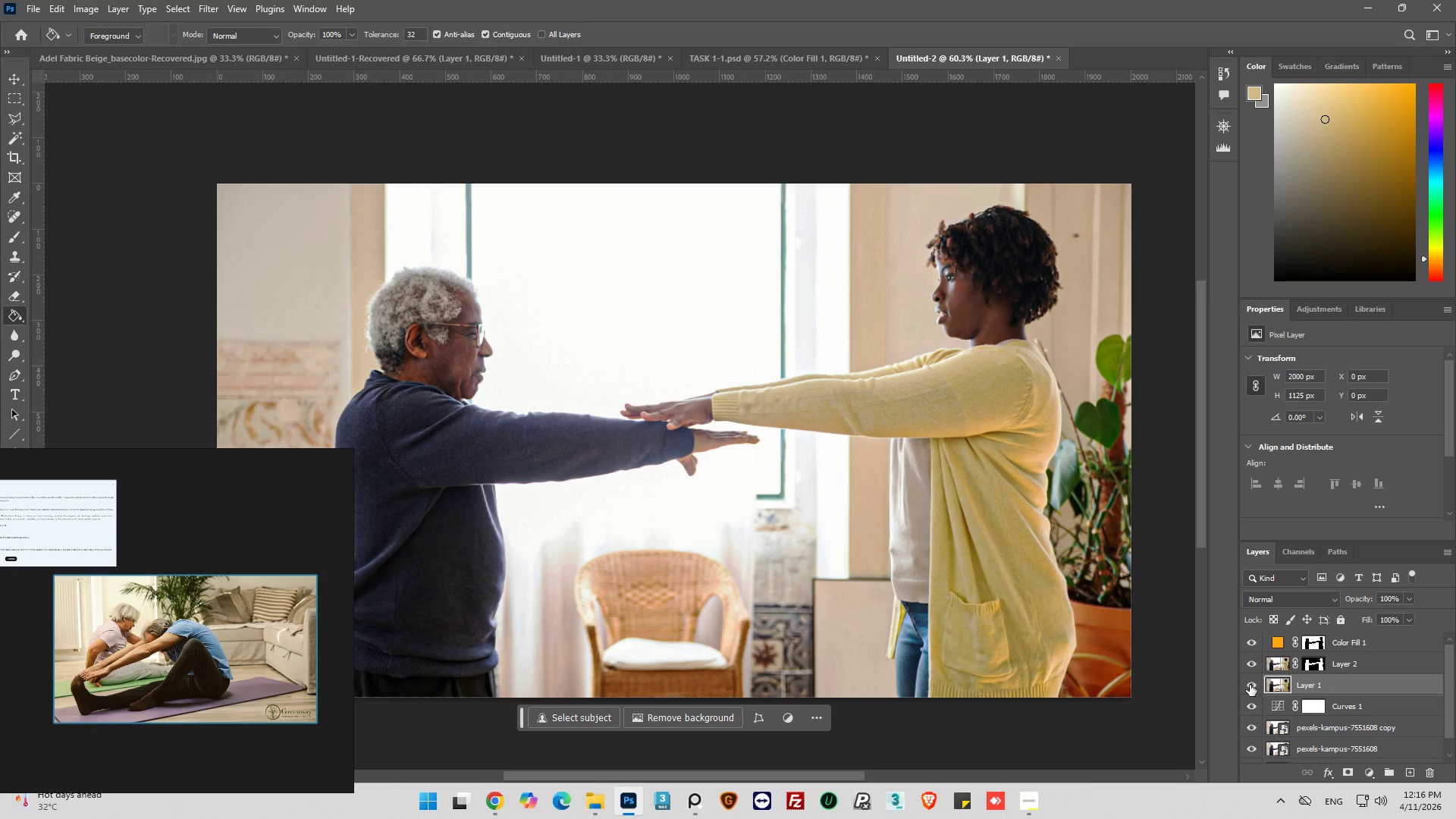 
left_click([1250, 685])
 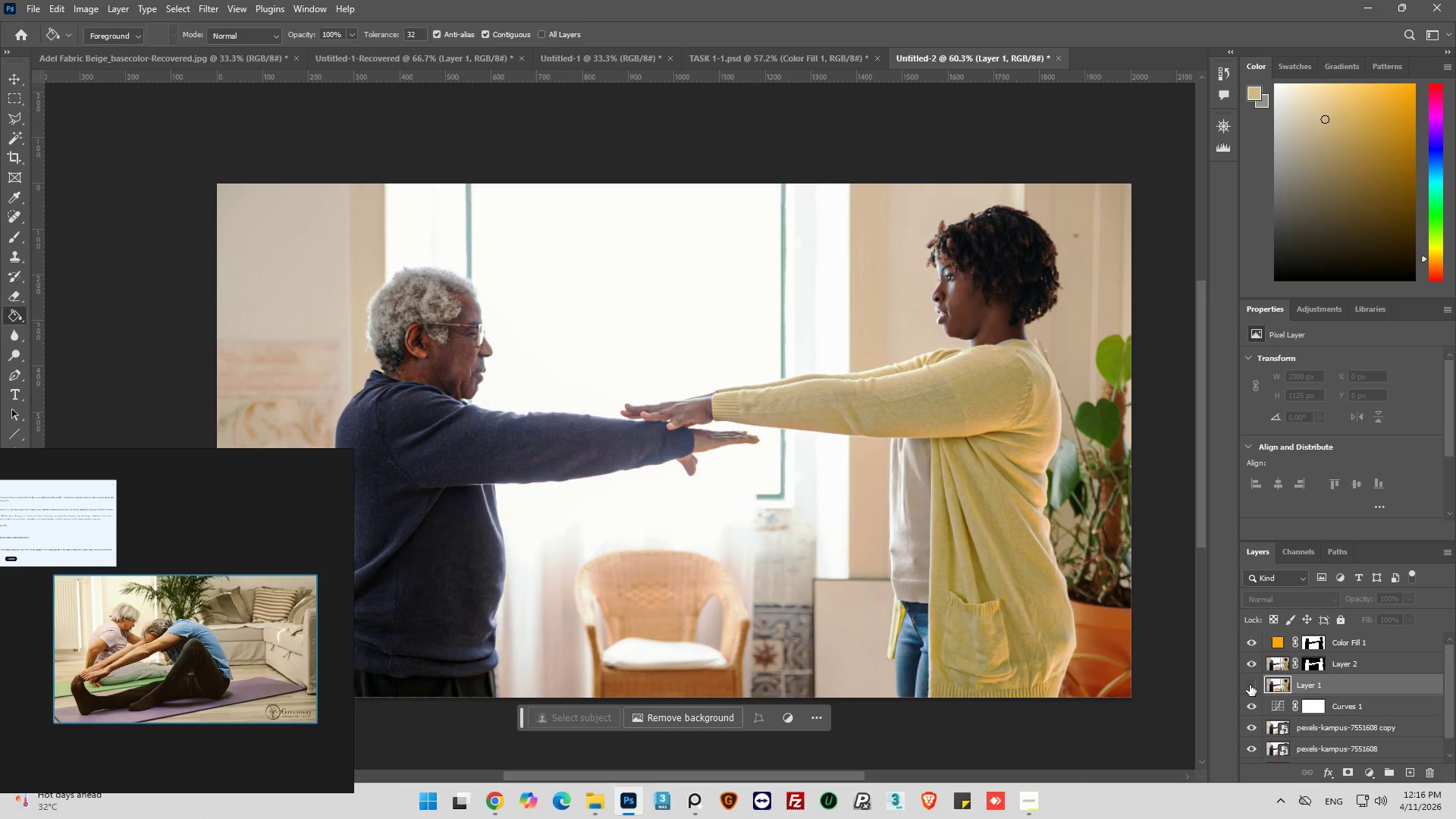 
left_click([1250, 685])
 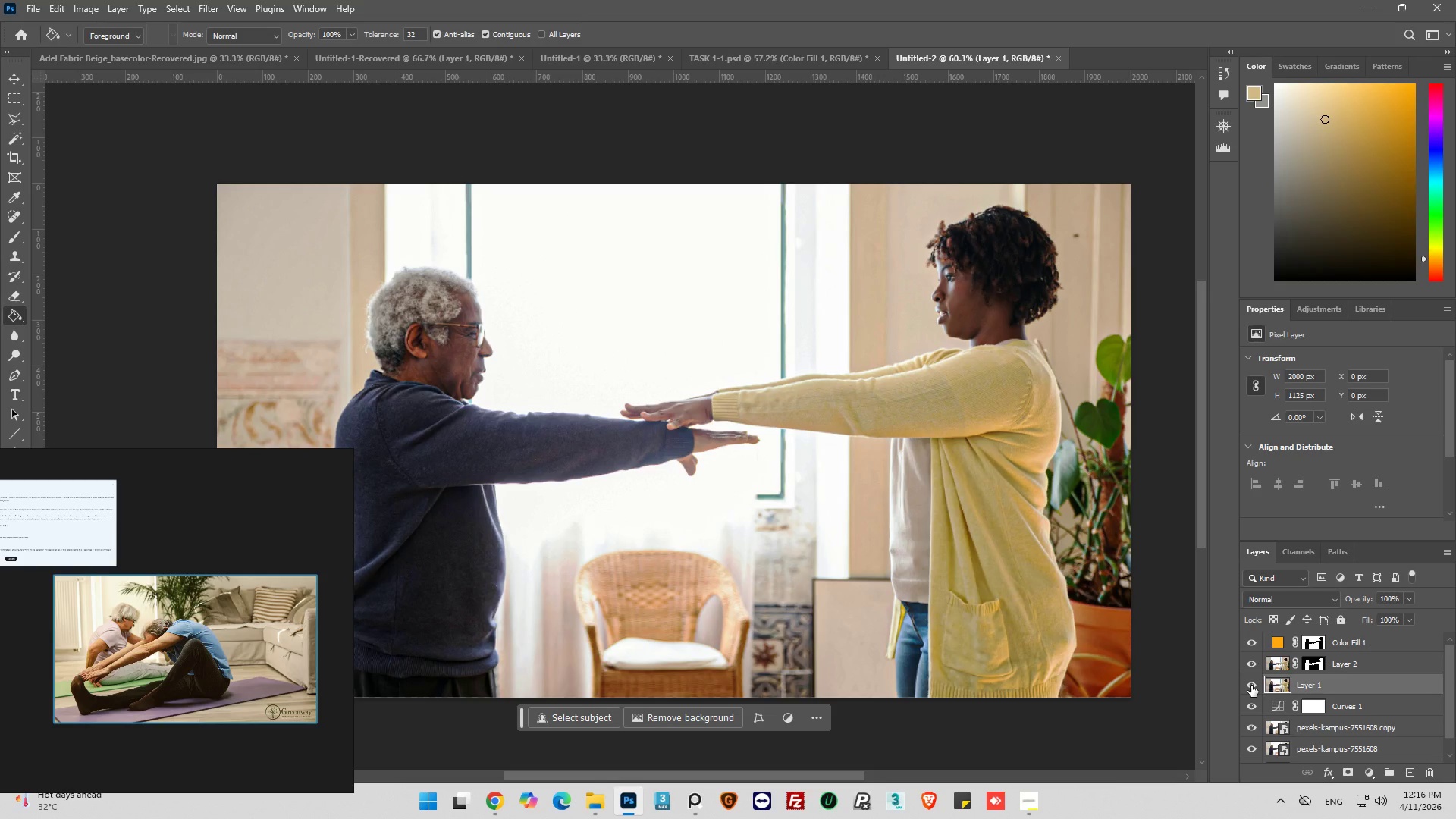 
key(Alt+AltLeft)
 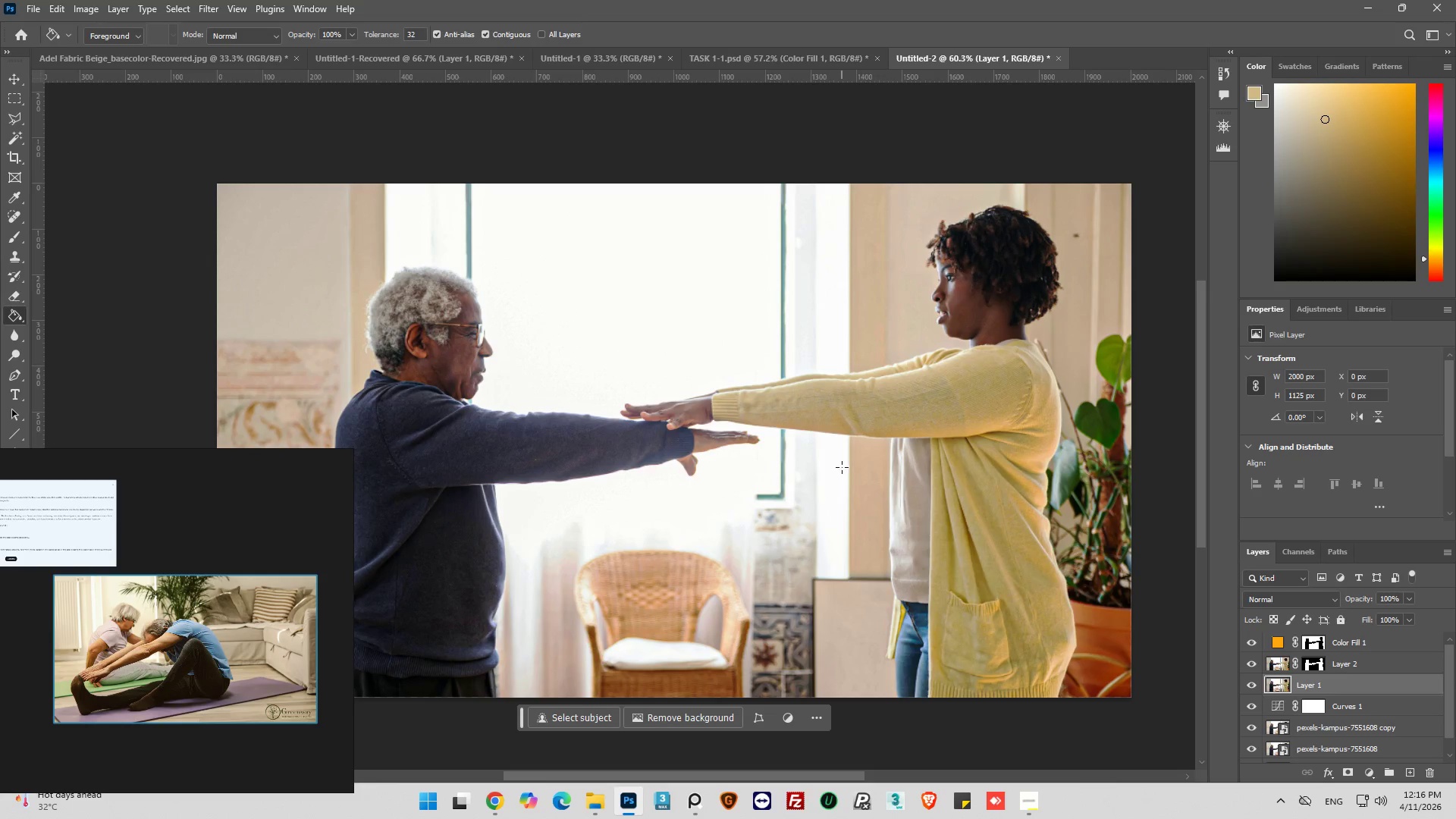 
key(Alt+AltLeft)
 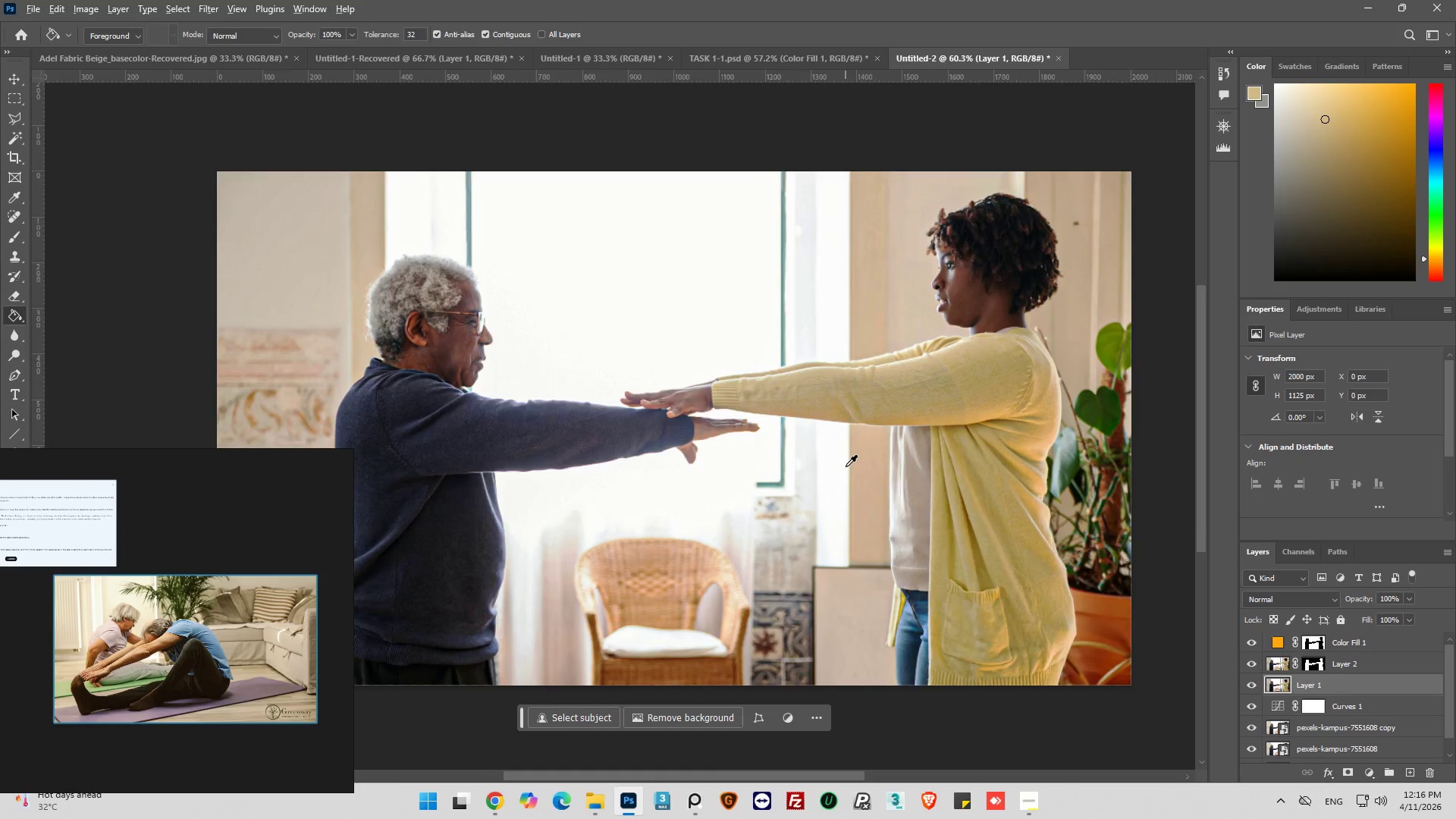 
scroll: coordinate [851, 464], scroll_direction: down, amount: 3.0
 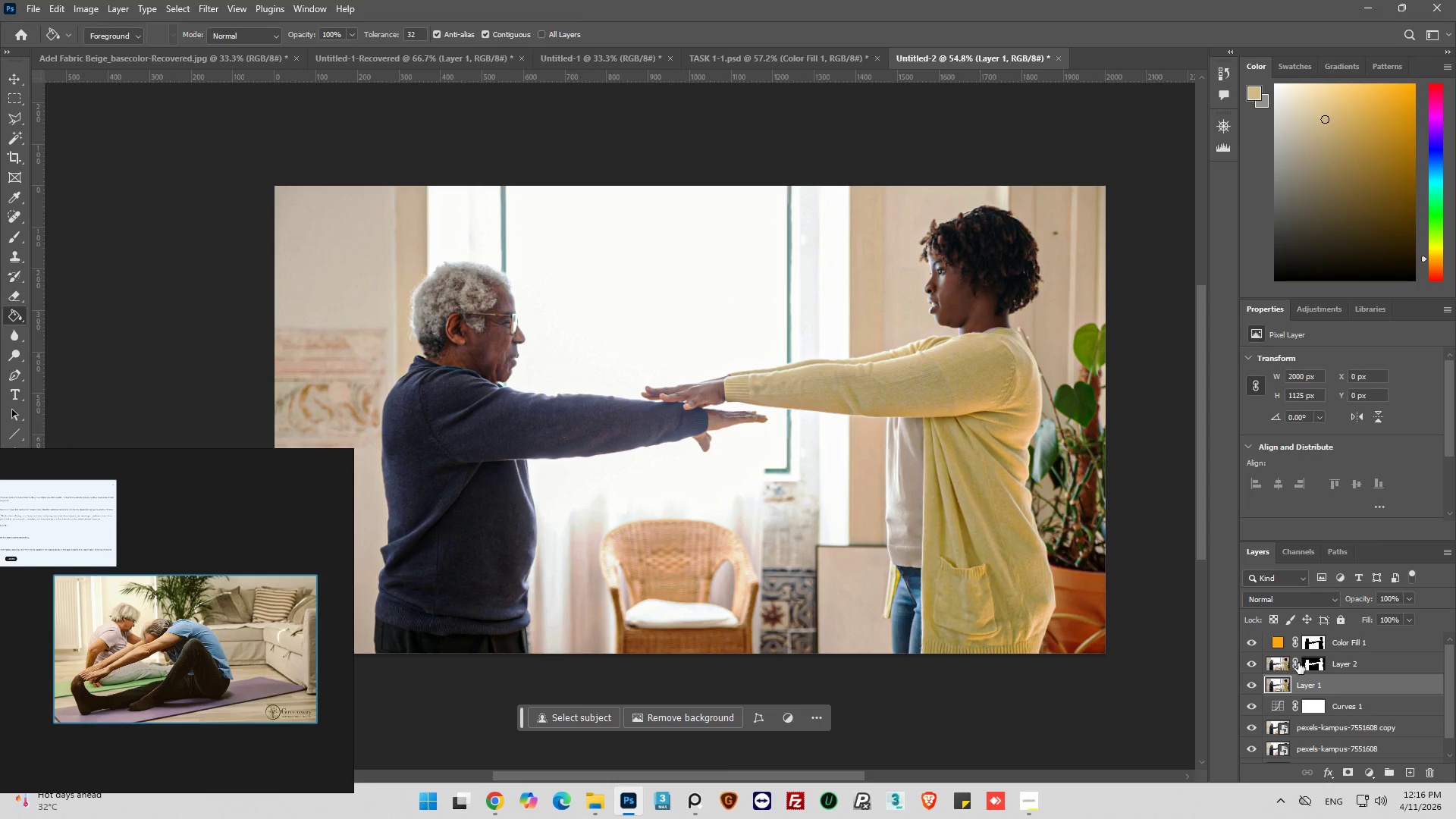 
left_click([1254, 686])
 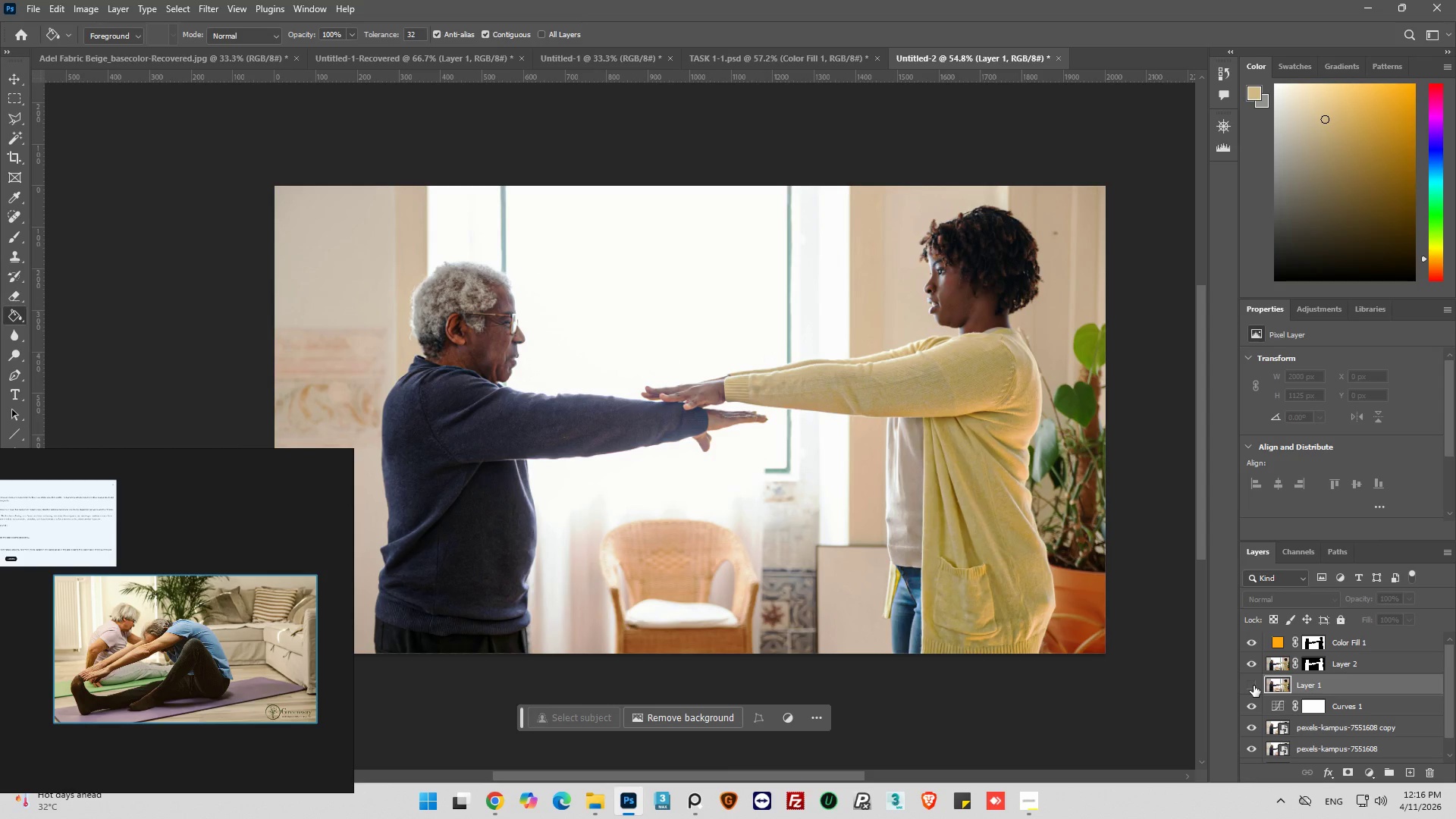 
left_click([1254, 686])
 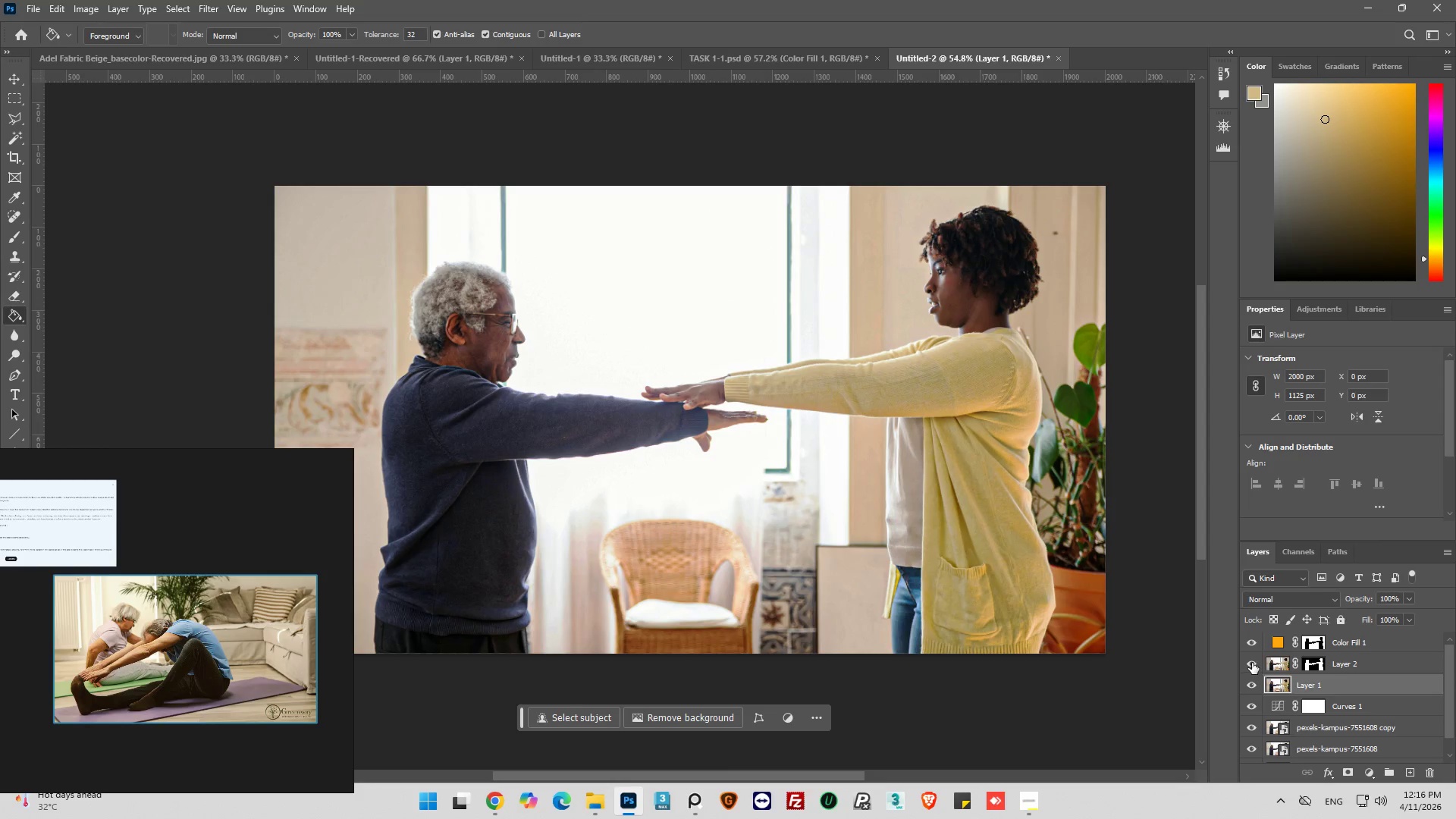 
left_click([1252, 663])
 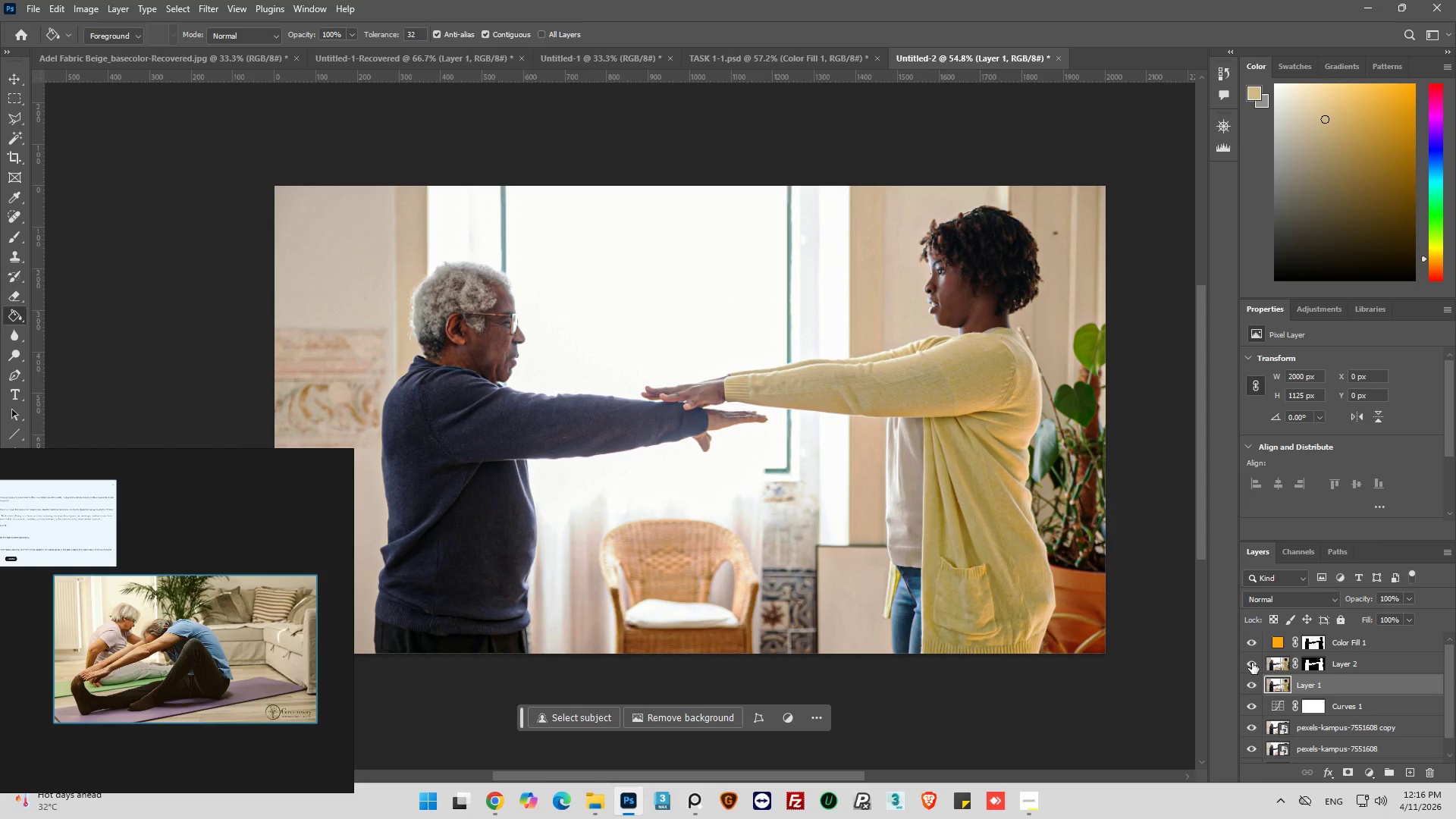 
left_click([1252, 663])
 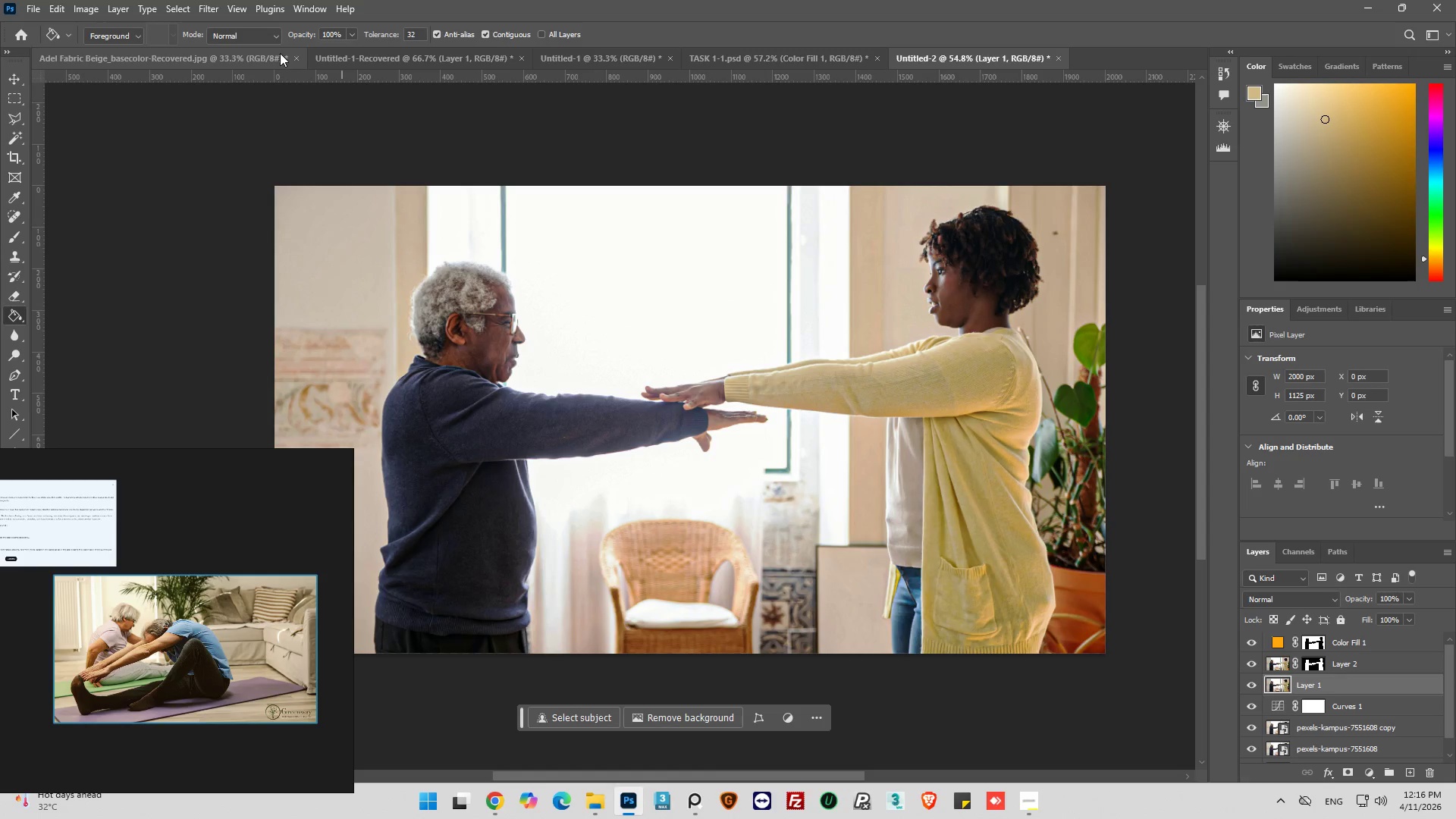 
left_click([210, 8])
 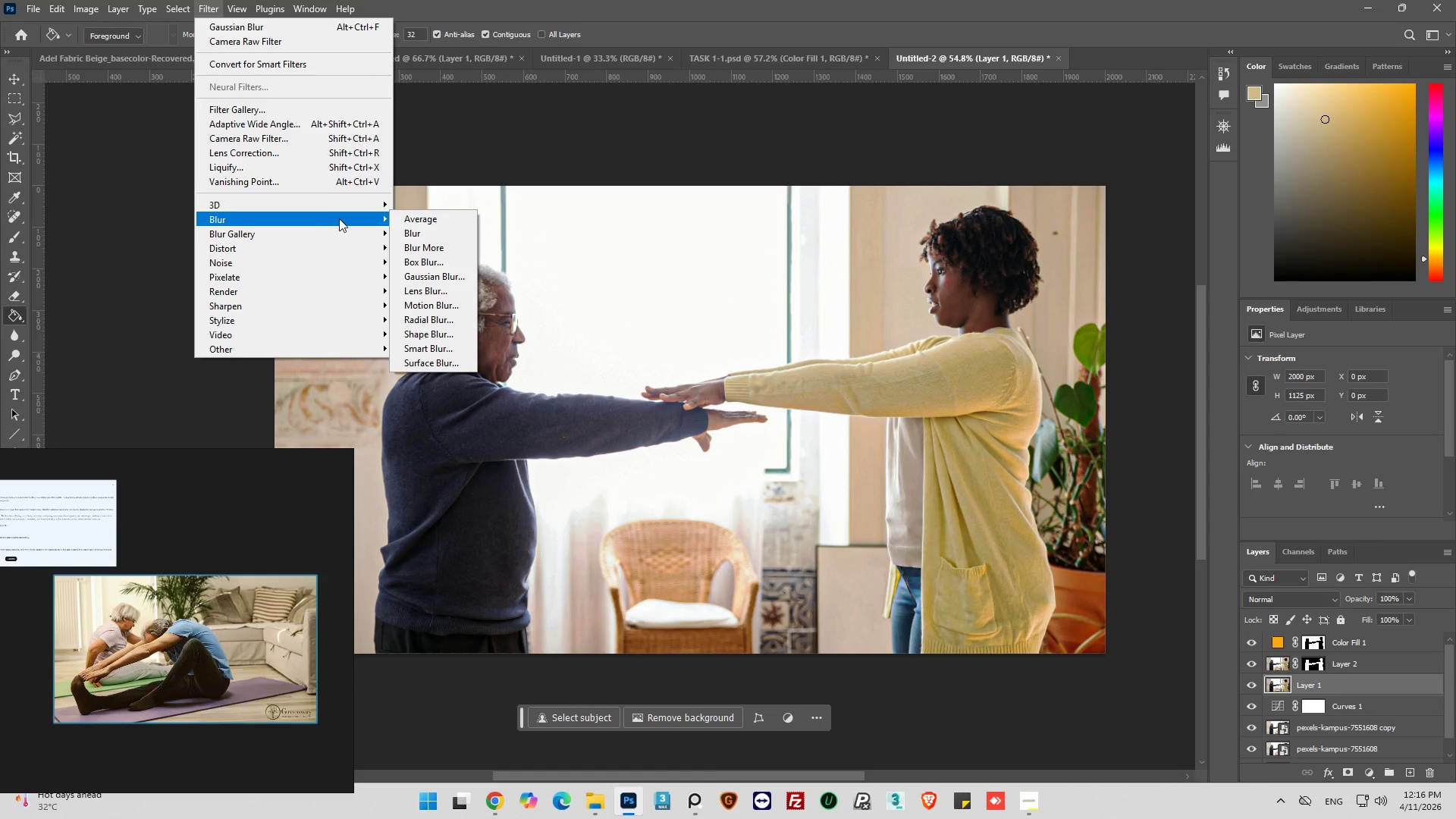 
left_click([436, 280])
 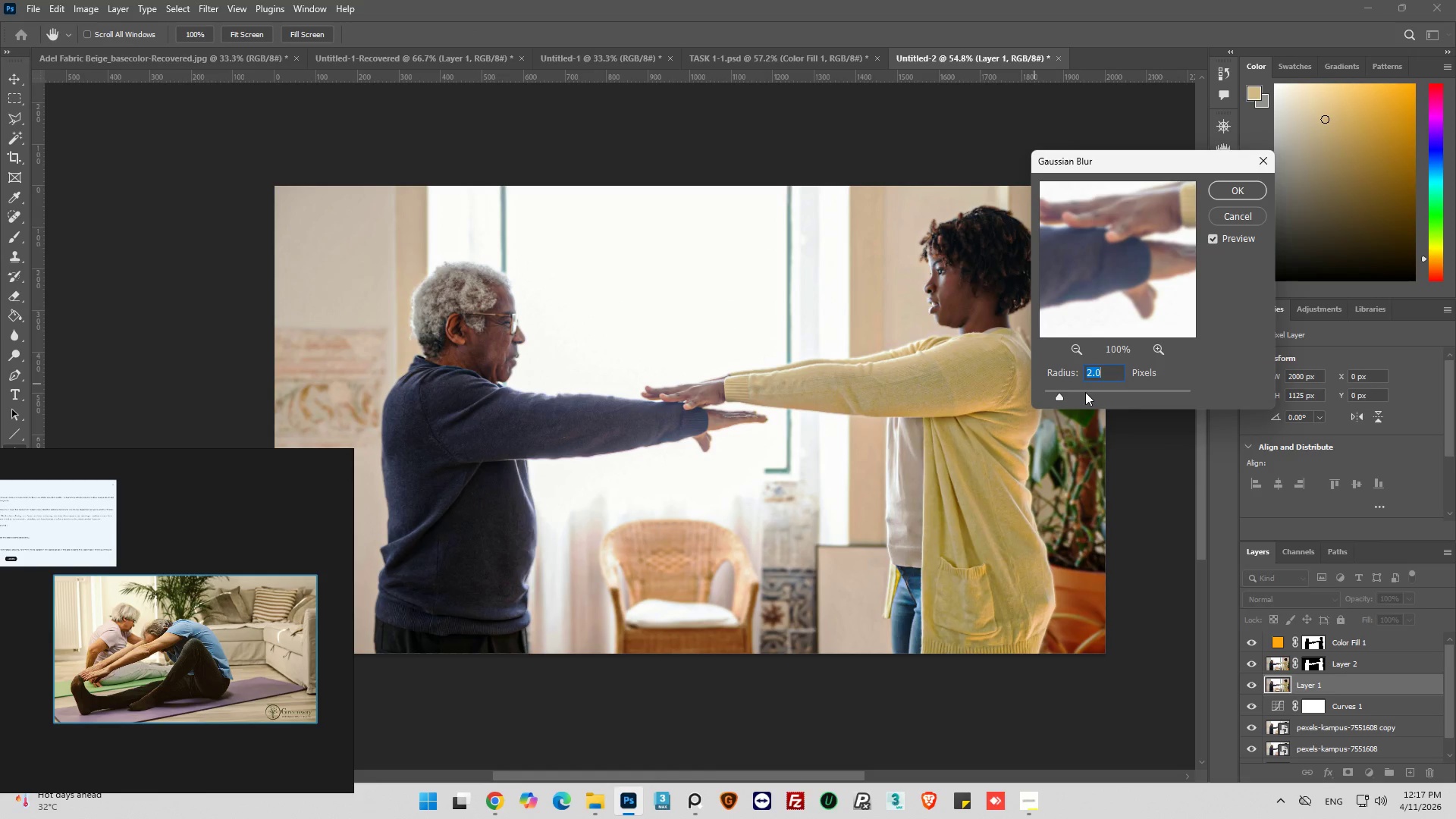 
left_click([1256, 167])
 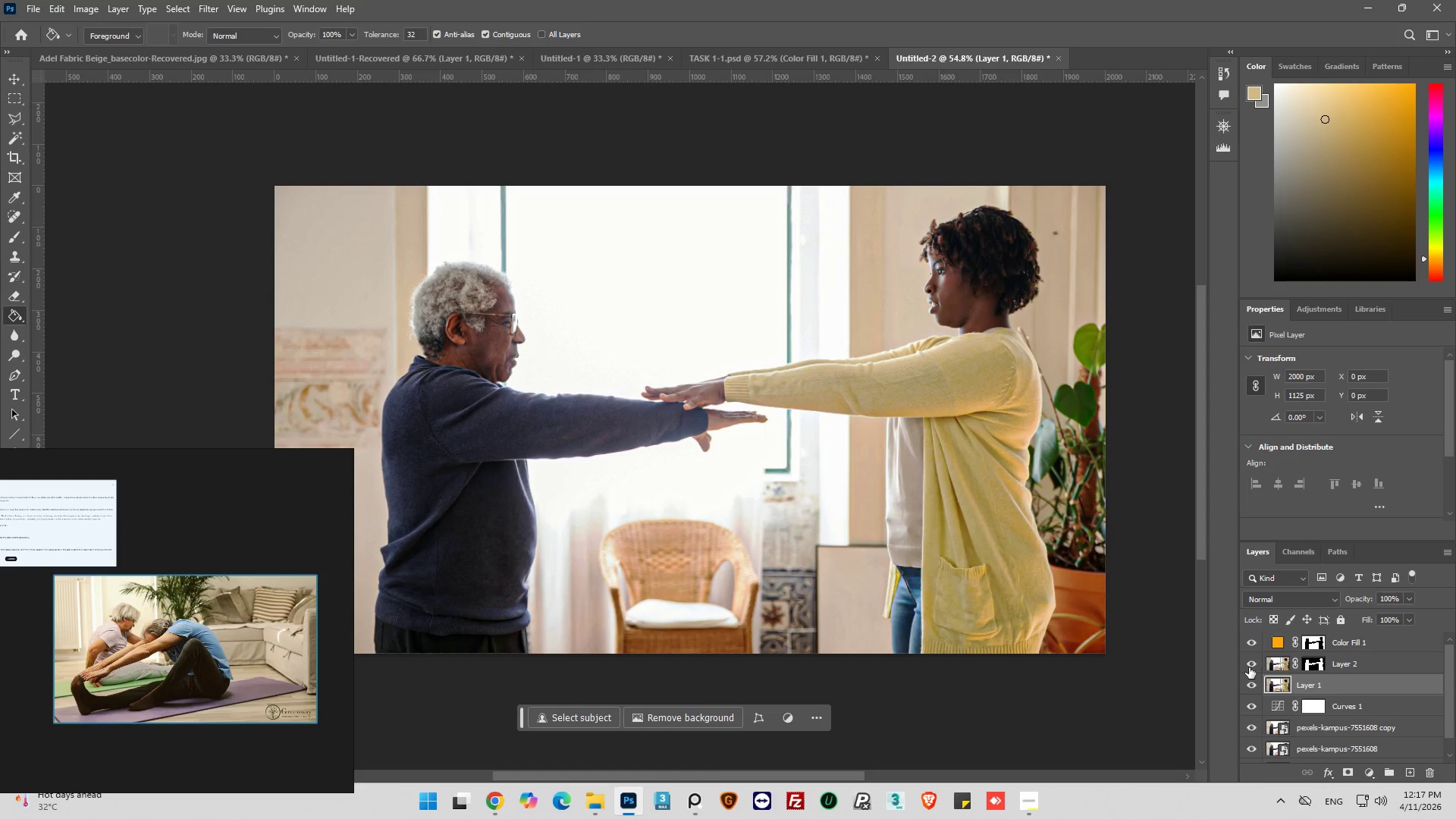 
left_click([1254, 643])
 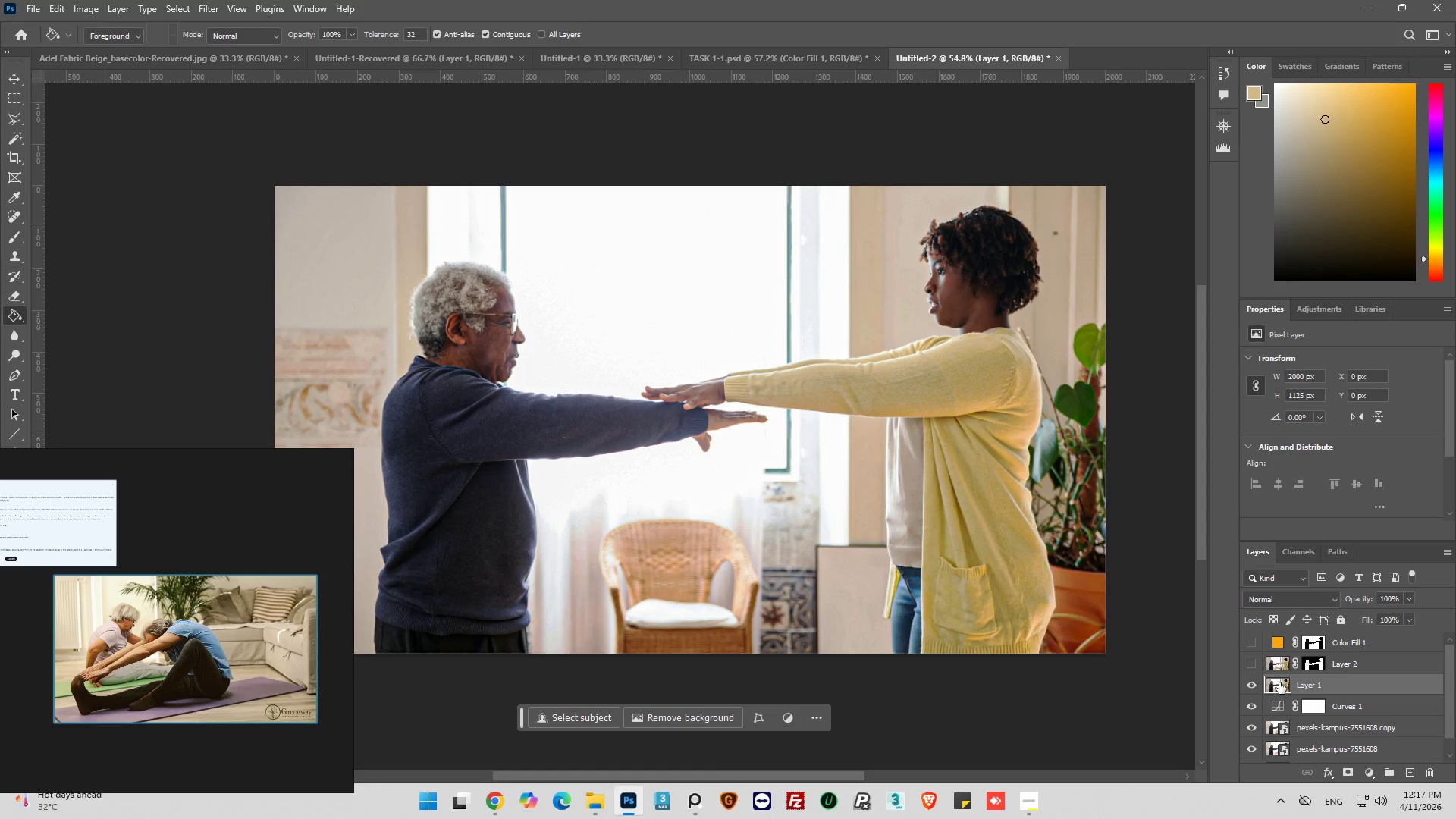 
hold_key(key=ControlLeft, duration=1.5)
 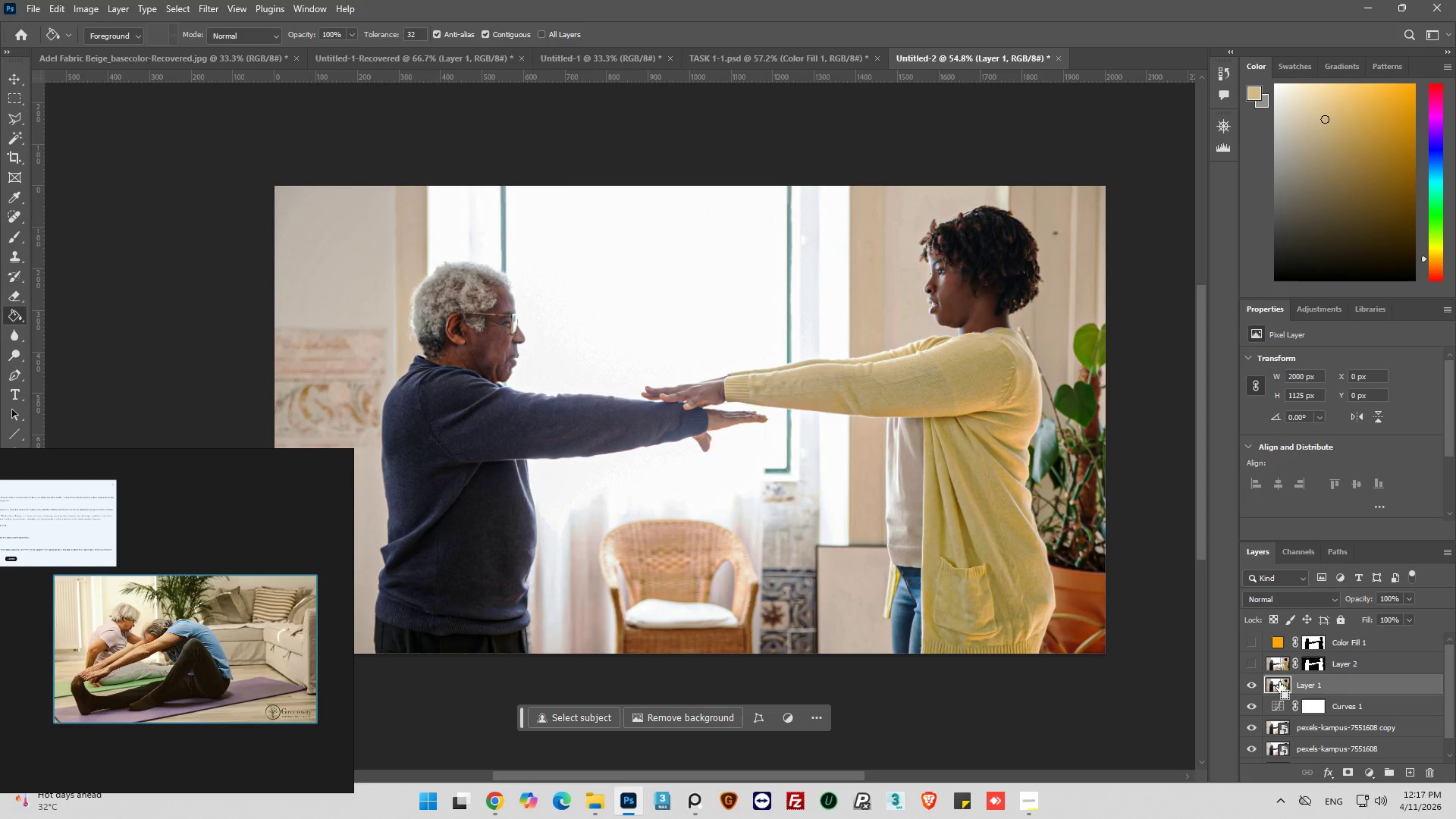 
key(Control+J)
 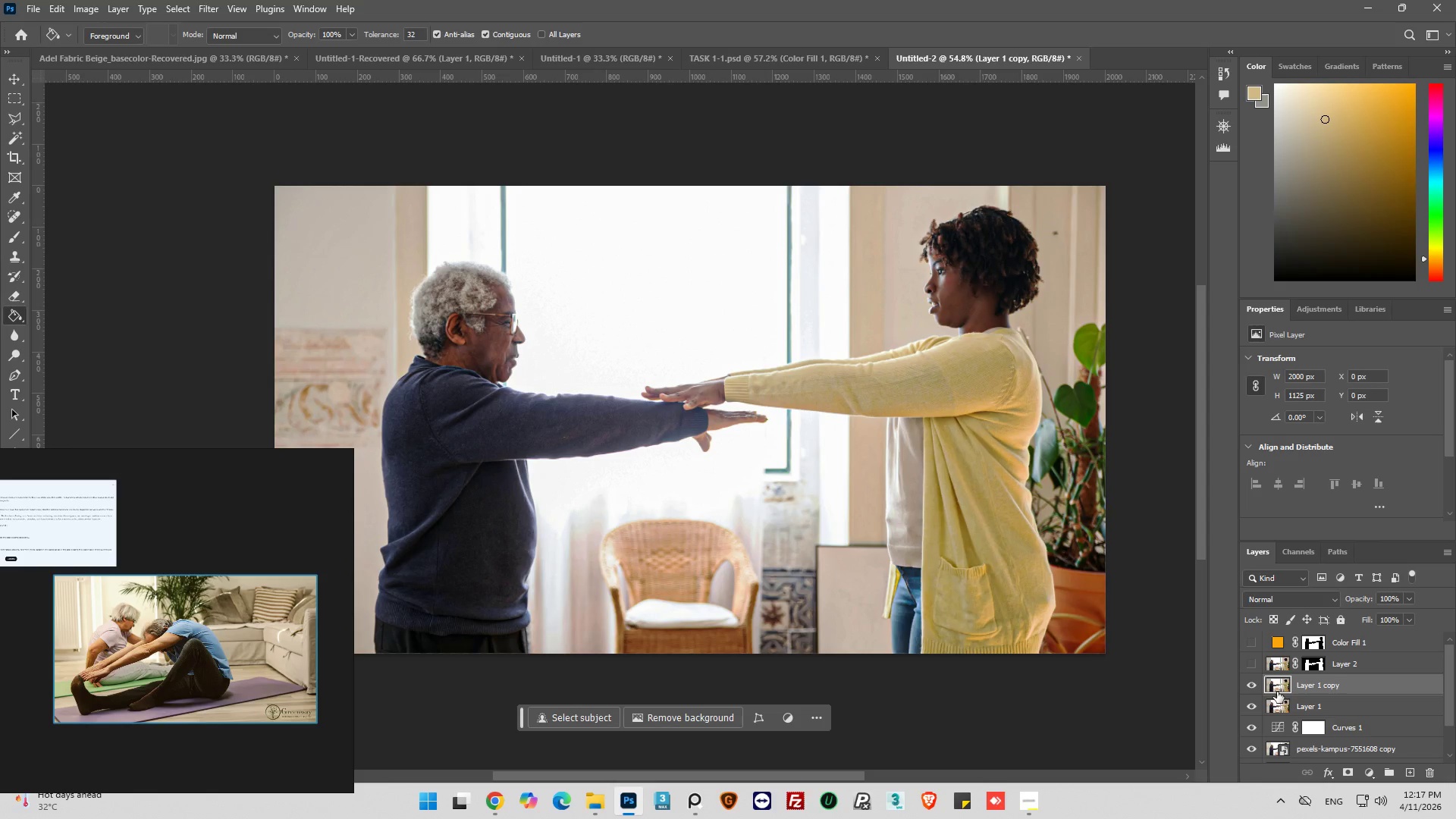 
left_click([1248, 661])
 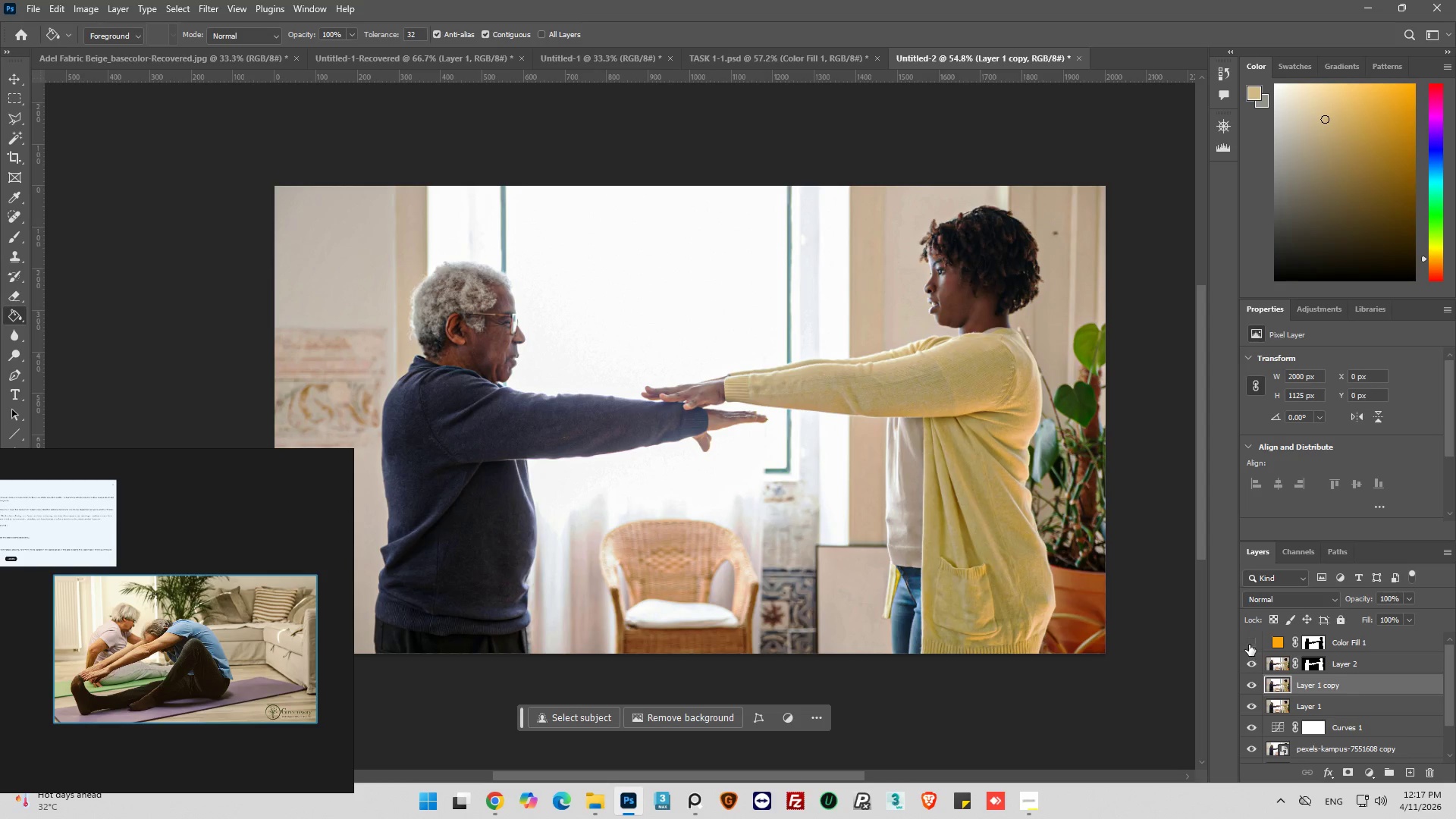 
left_click([1250, 643])
 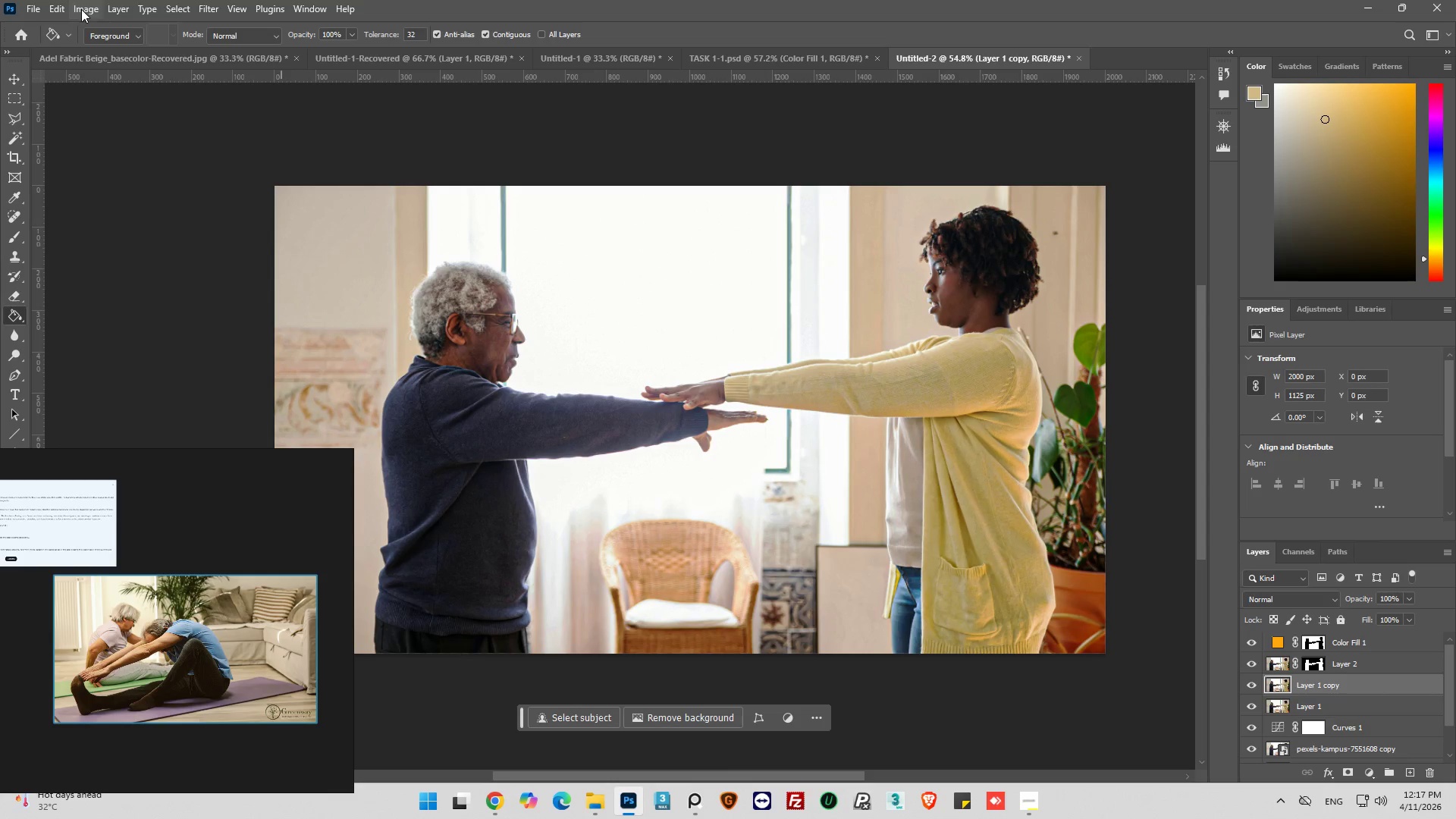 
left_click([211, 4])
 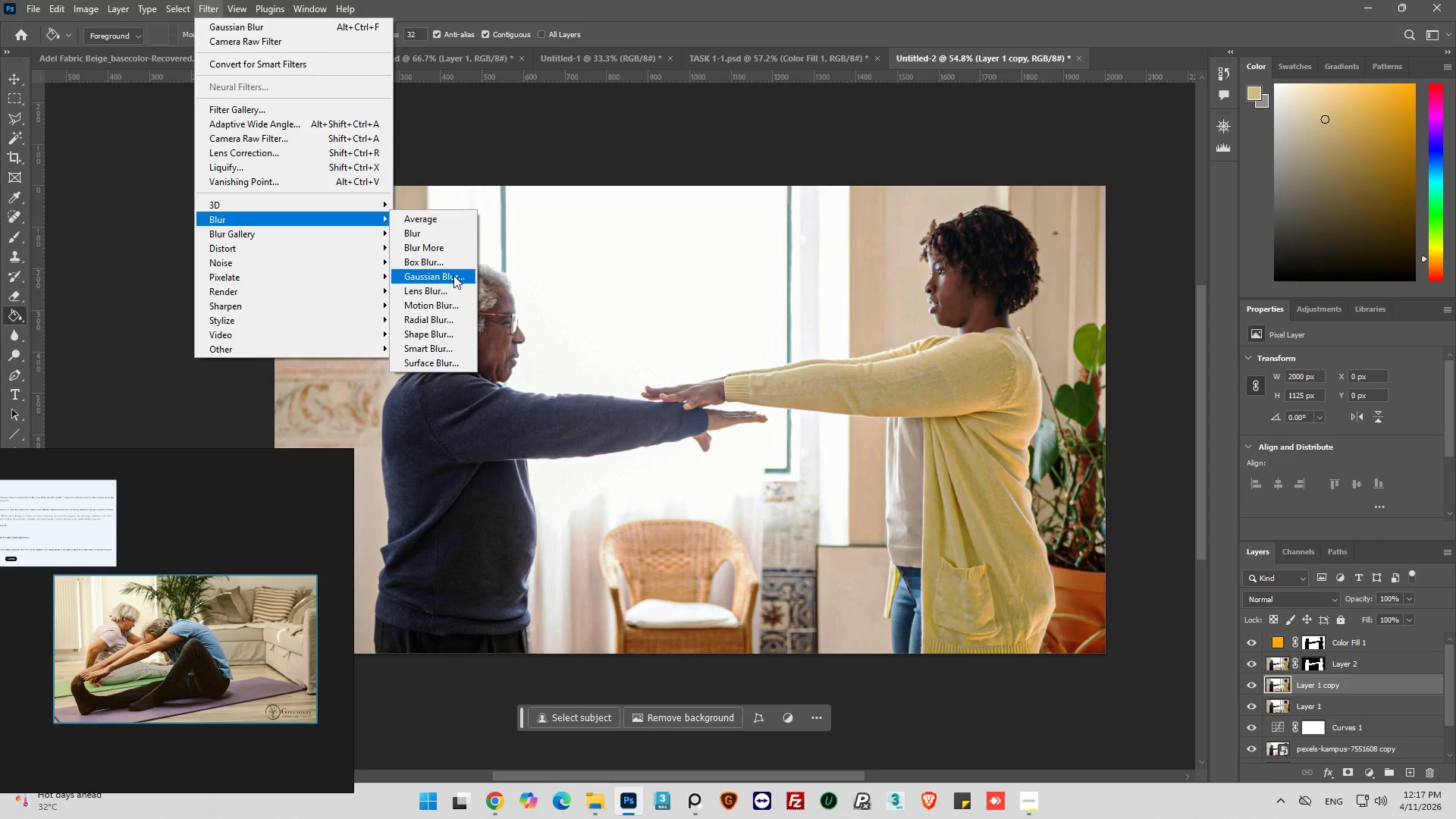 
left_click([453, 275])
 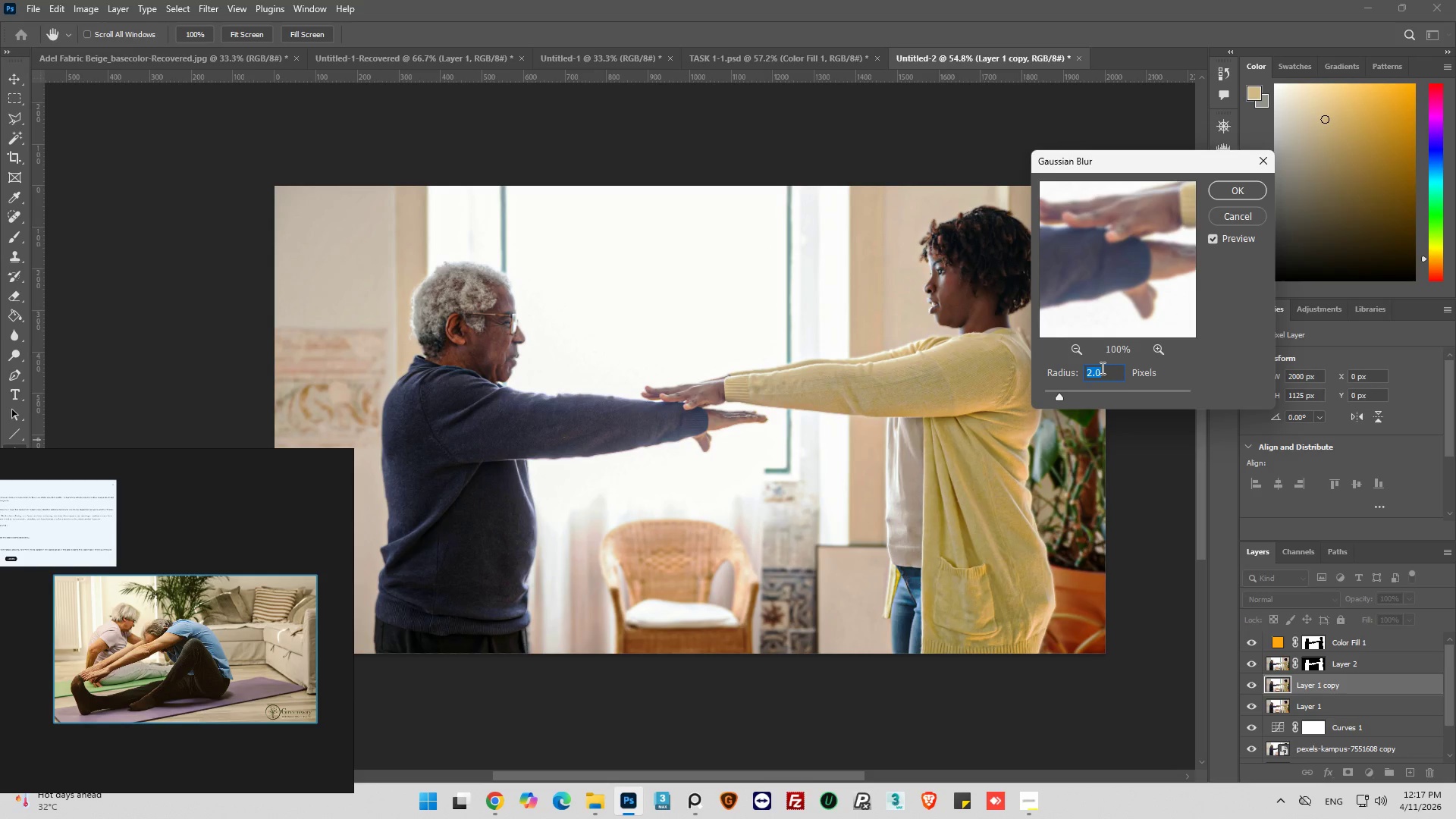 
wait(7.62)
 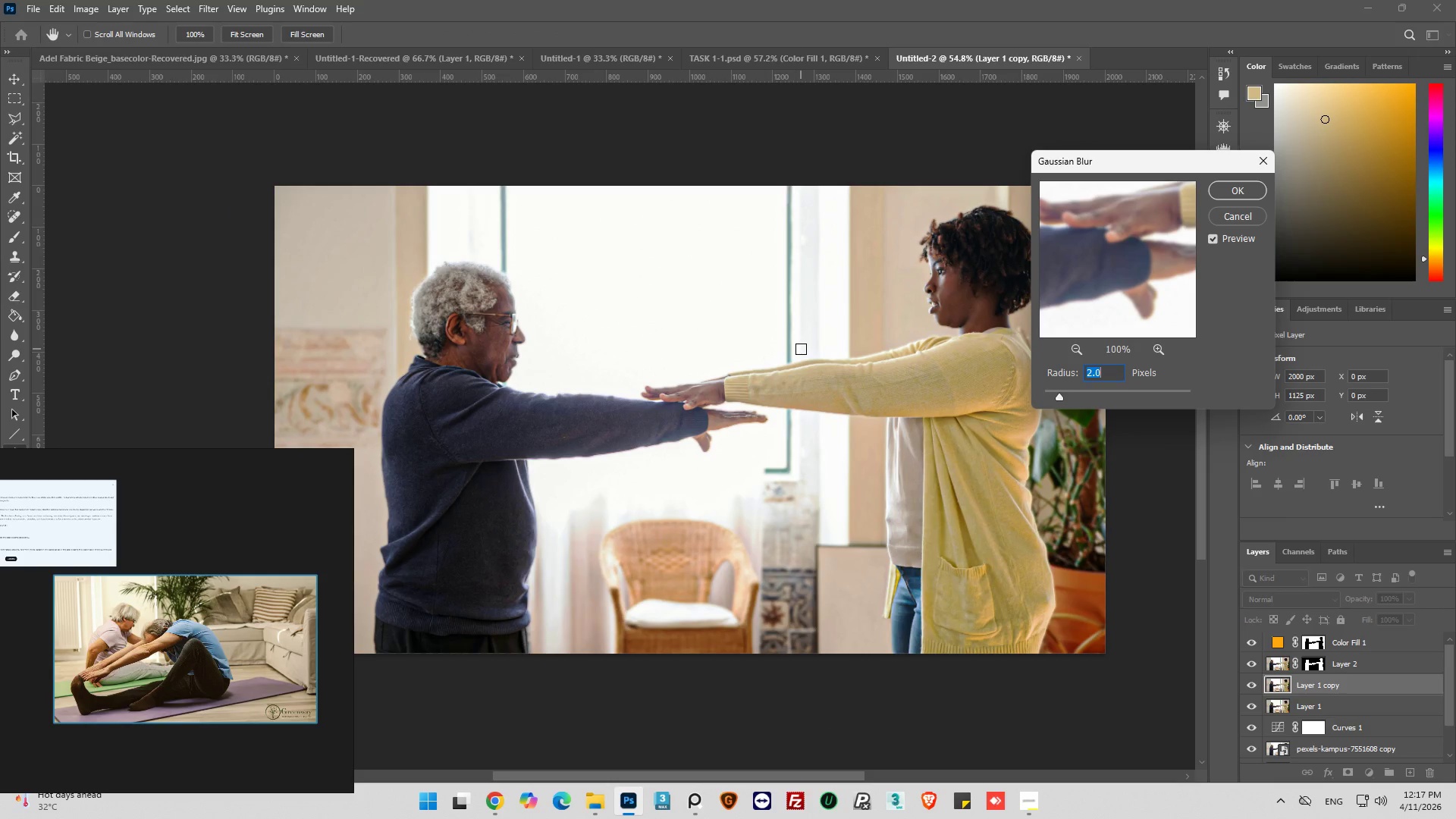 
left_click([1234, 189])
 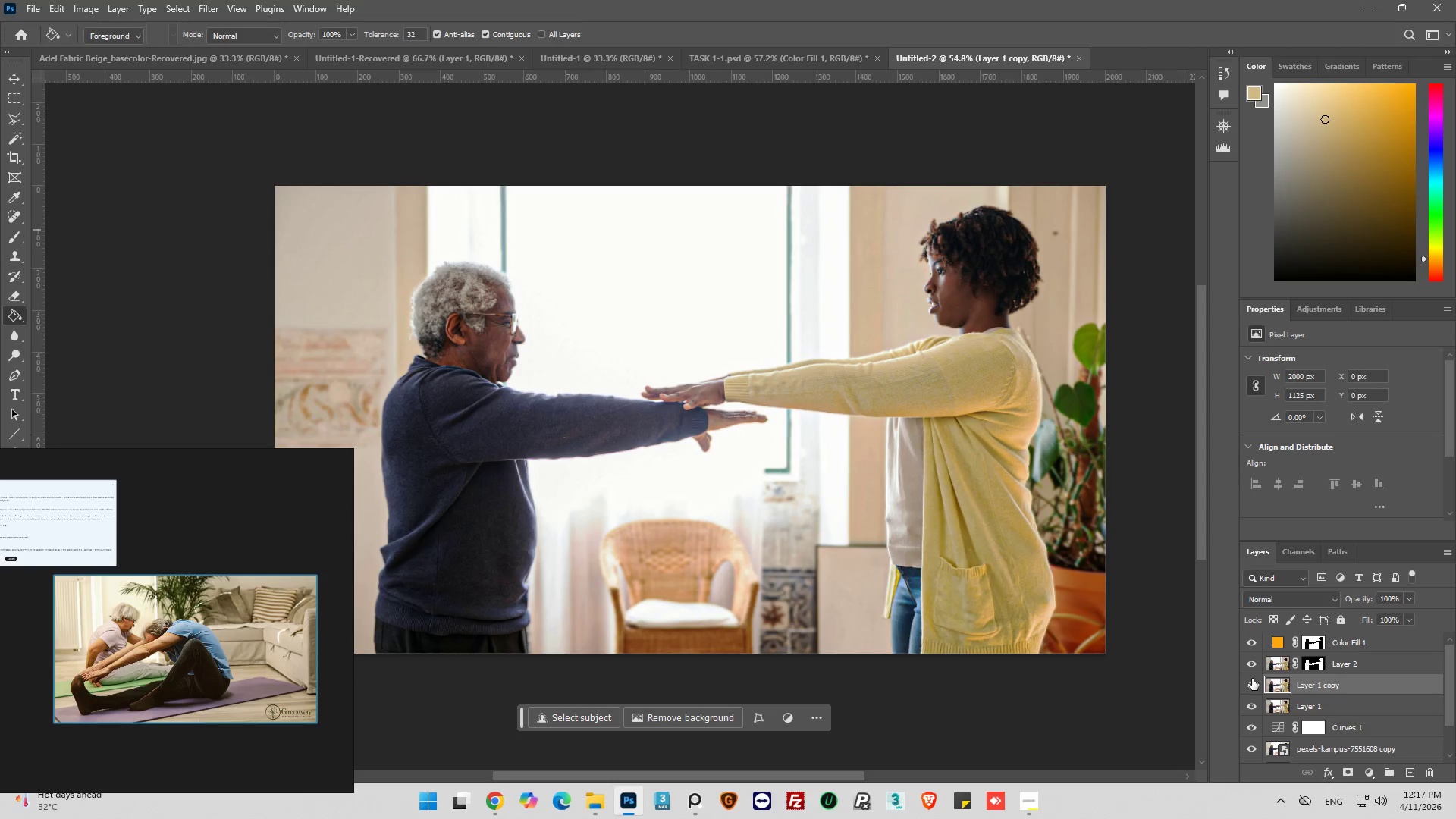 
left_click([1252, 684])
 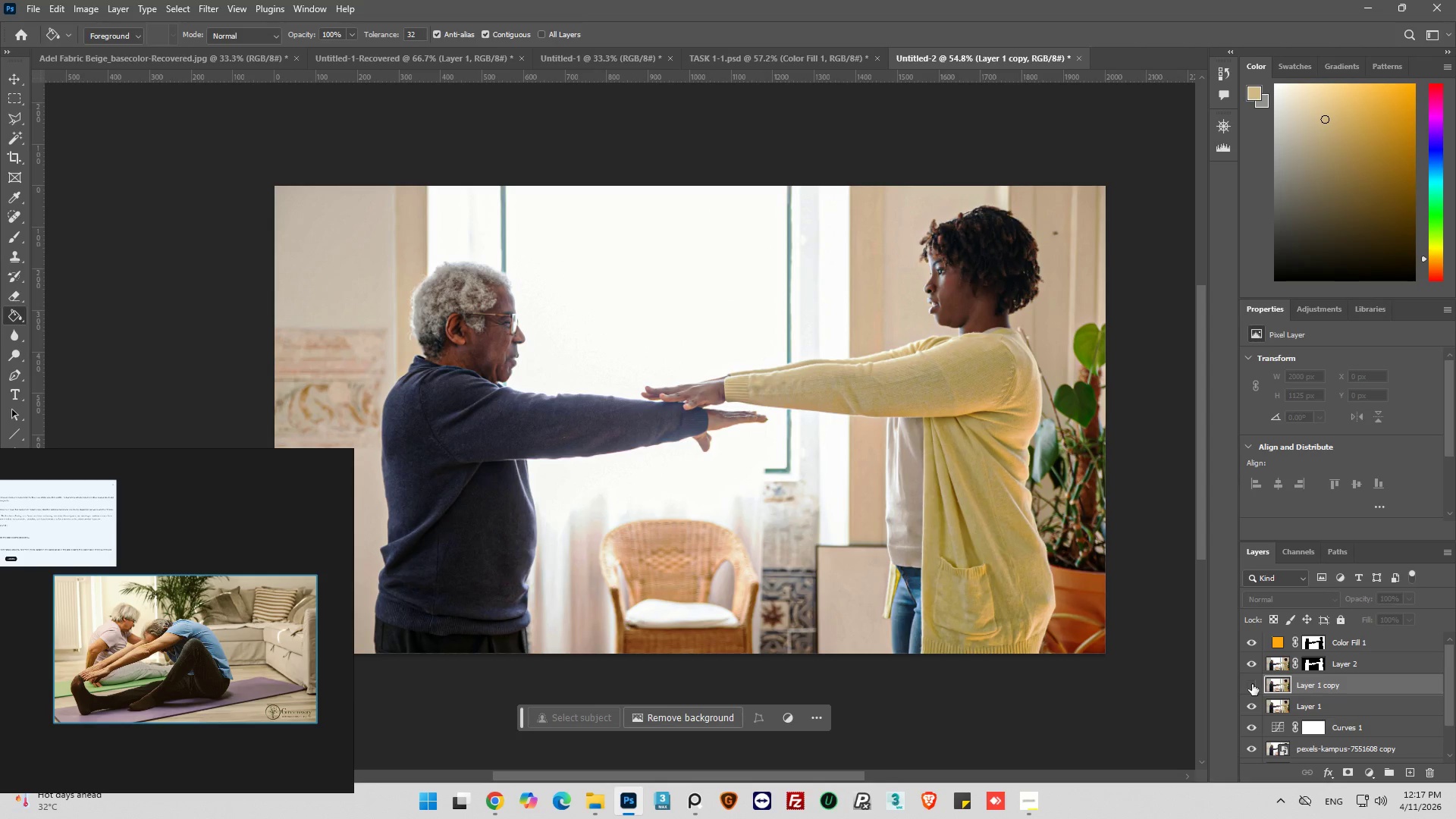 
left_click([1252, 684])
 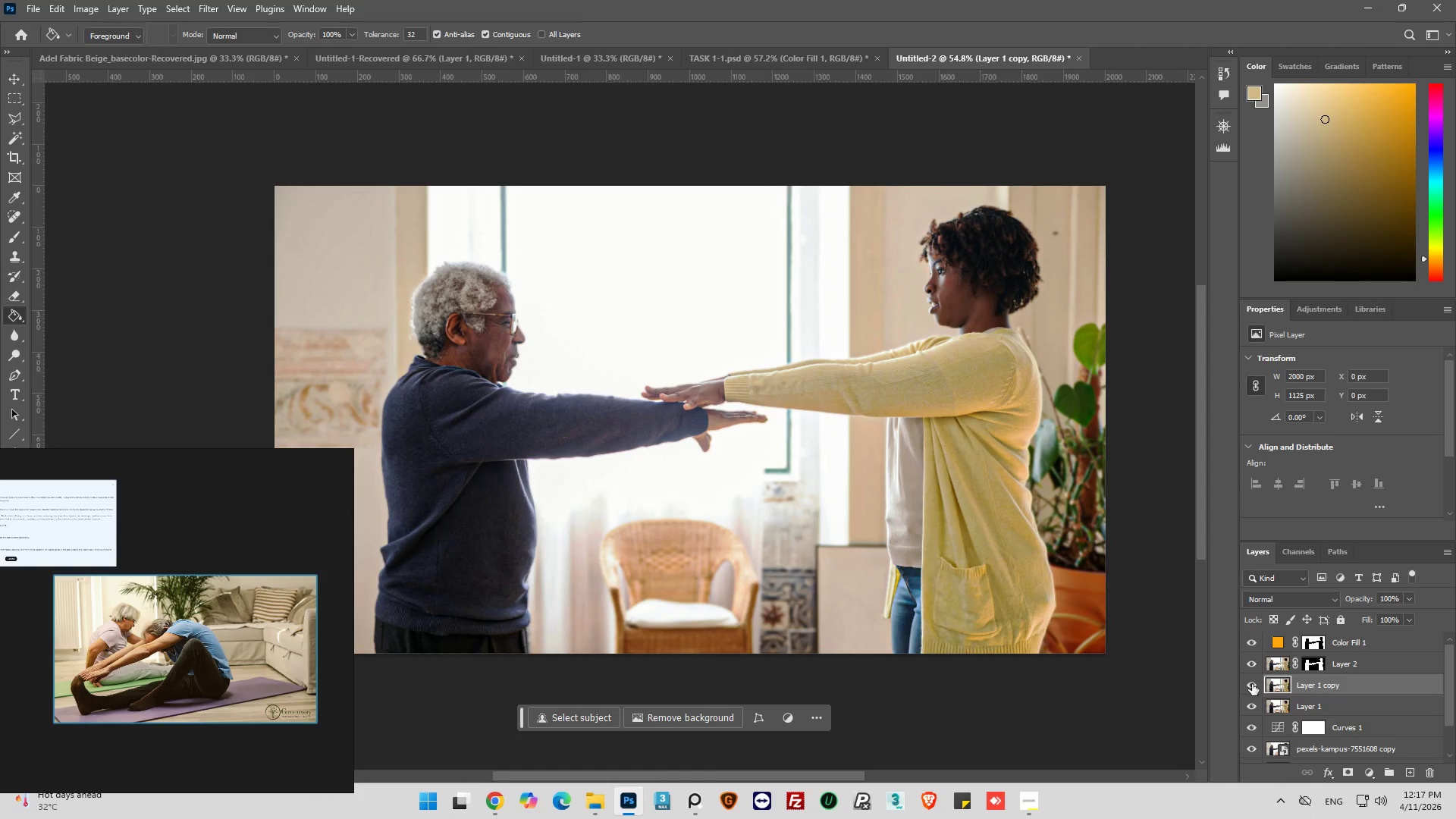 
left_click([1252, 684])
 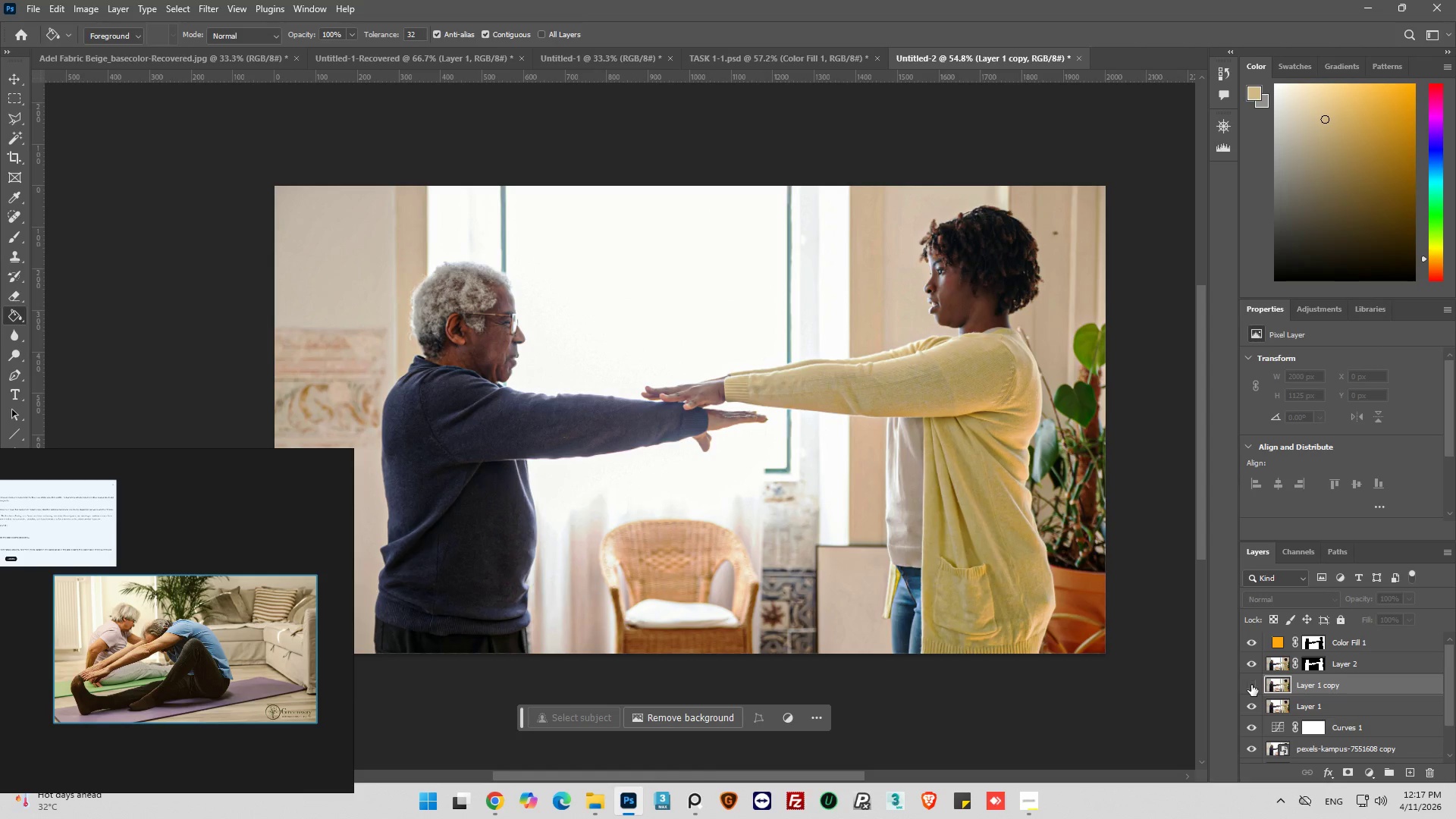 
left_click([1251, 685])
 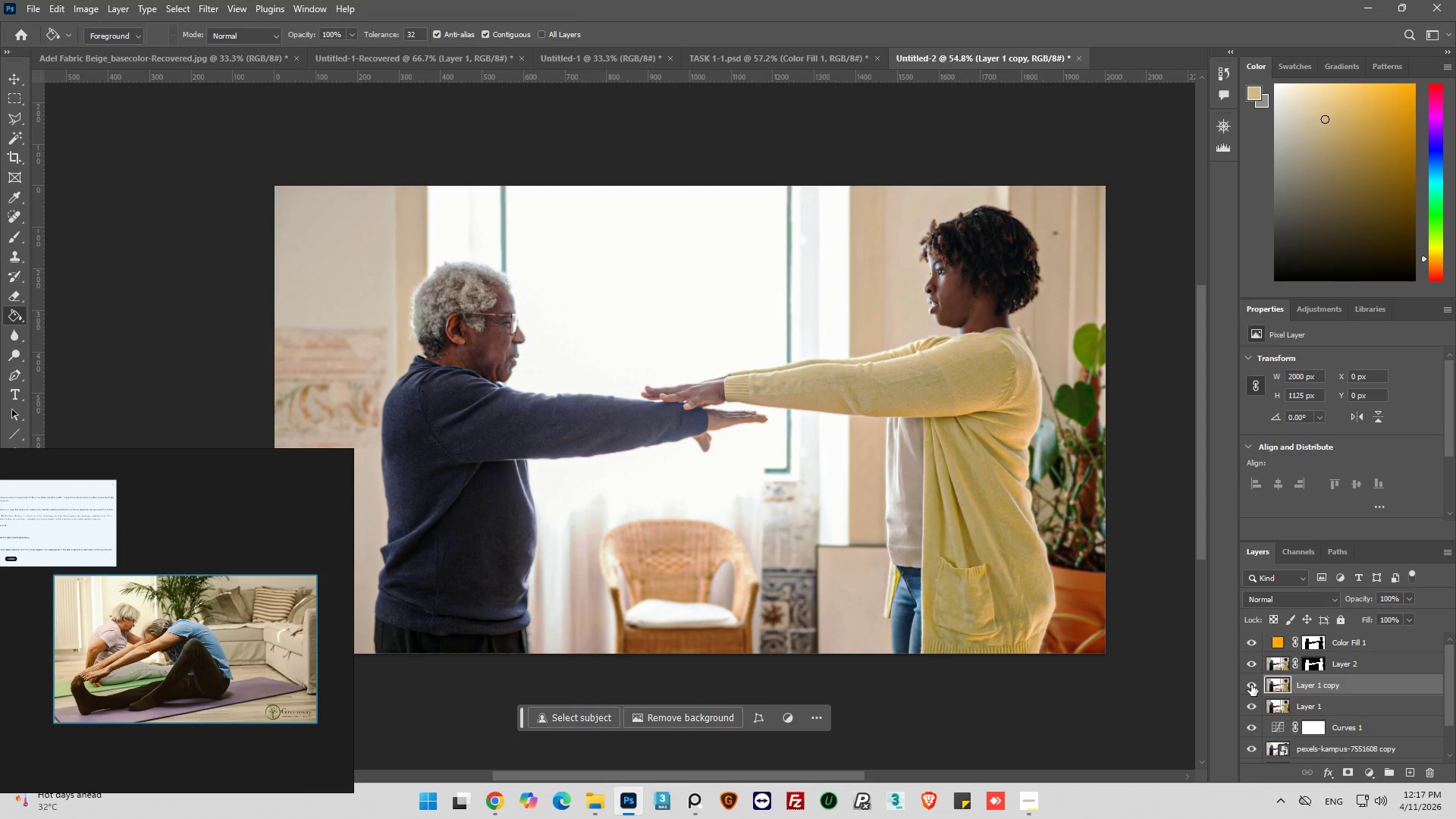 
left_click([1251, 685])
 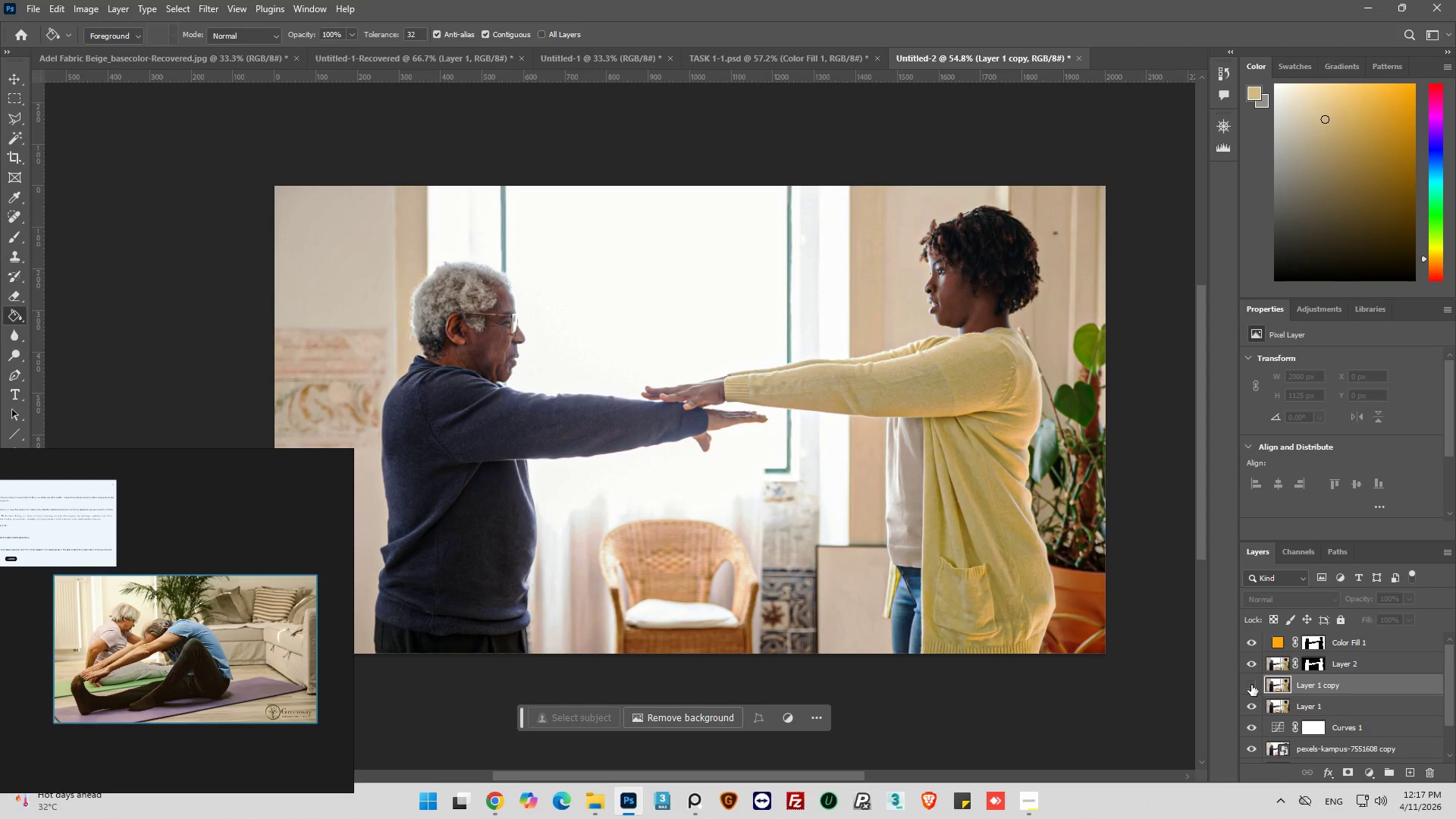 
left_click([1251, 685])
 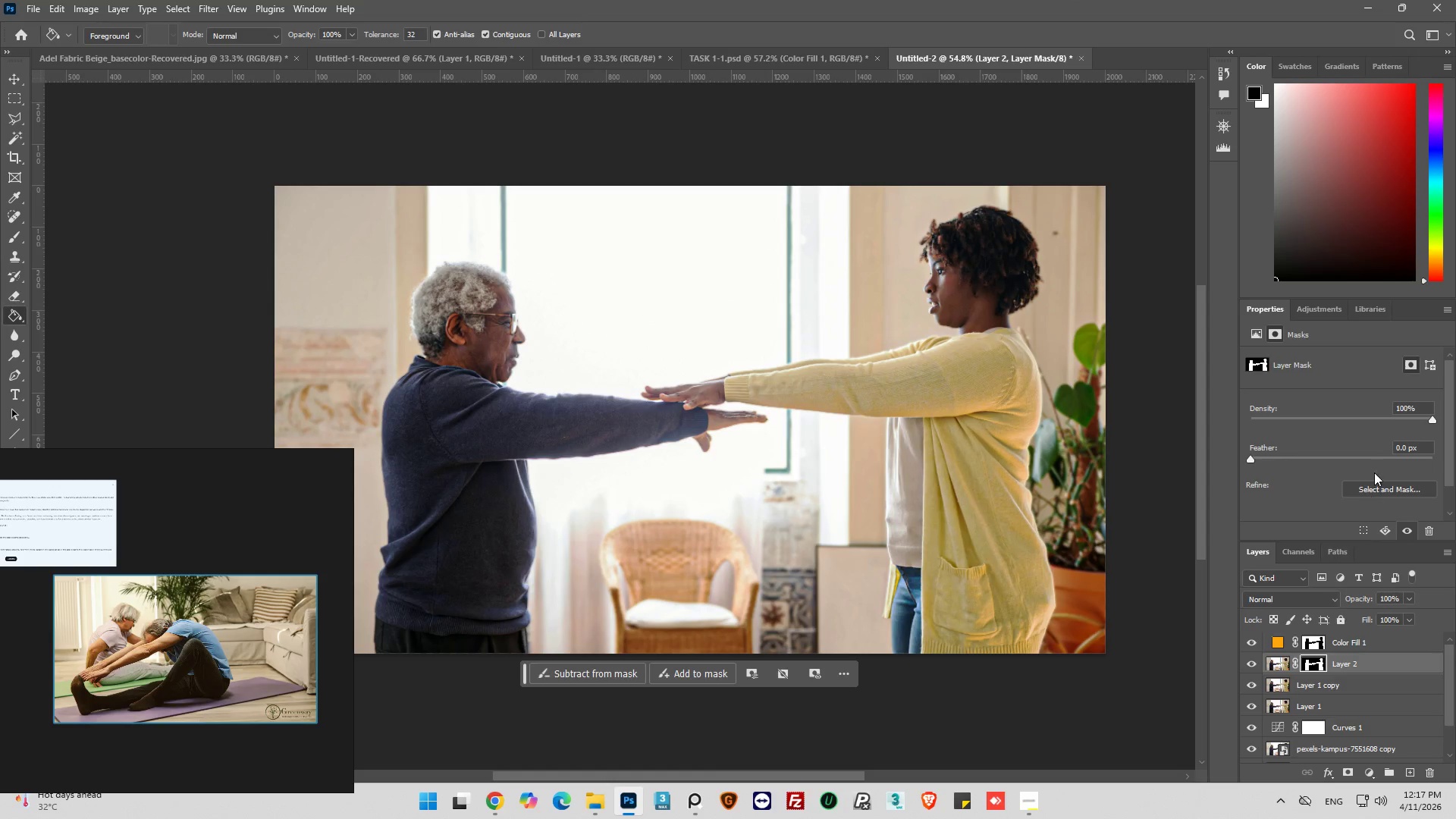 
double_click([1401, 445])
 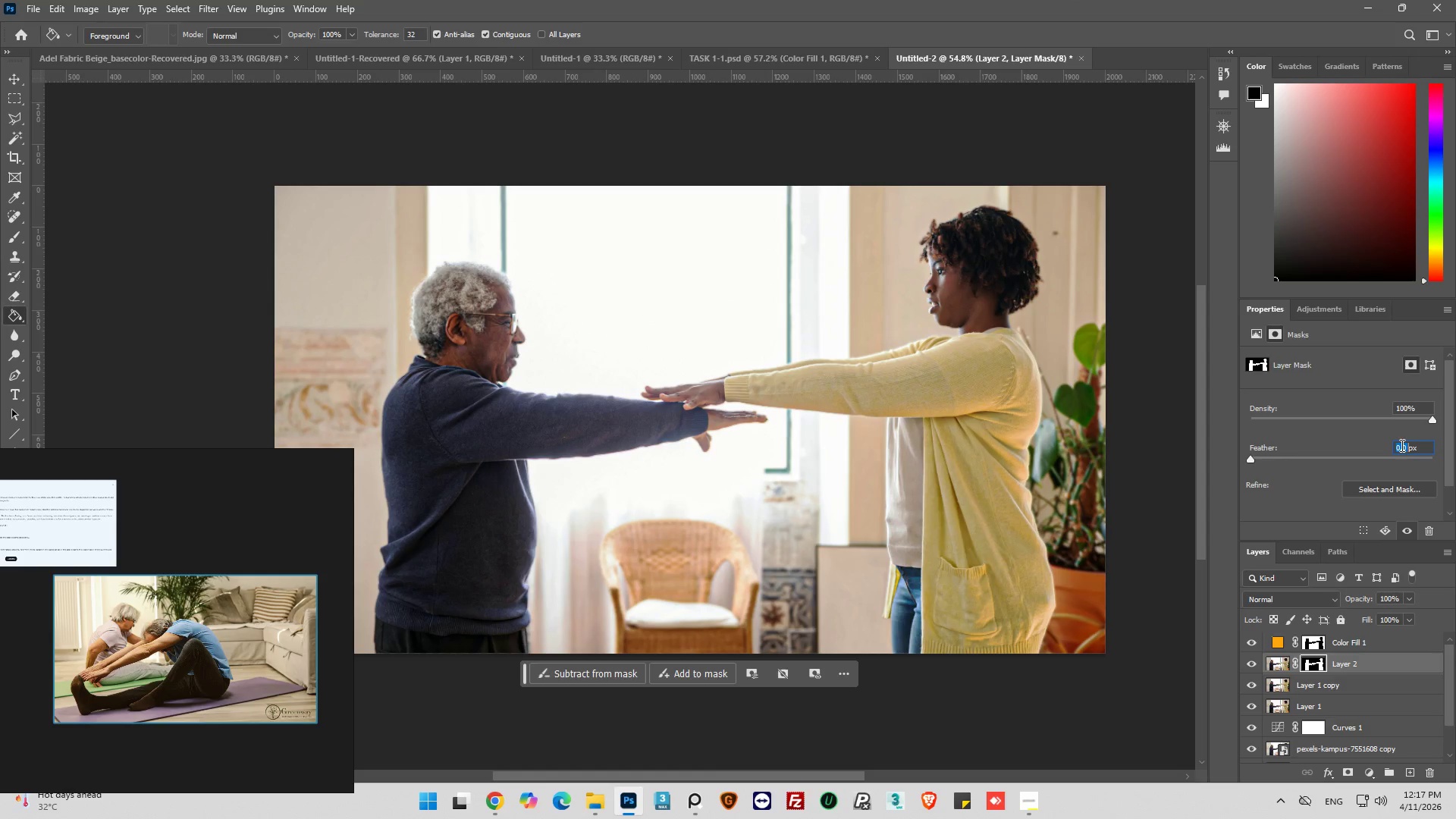 
key(1)
 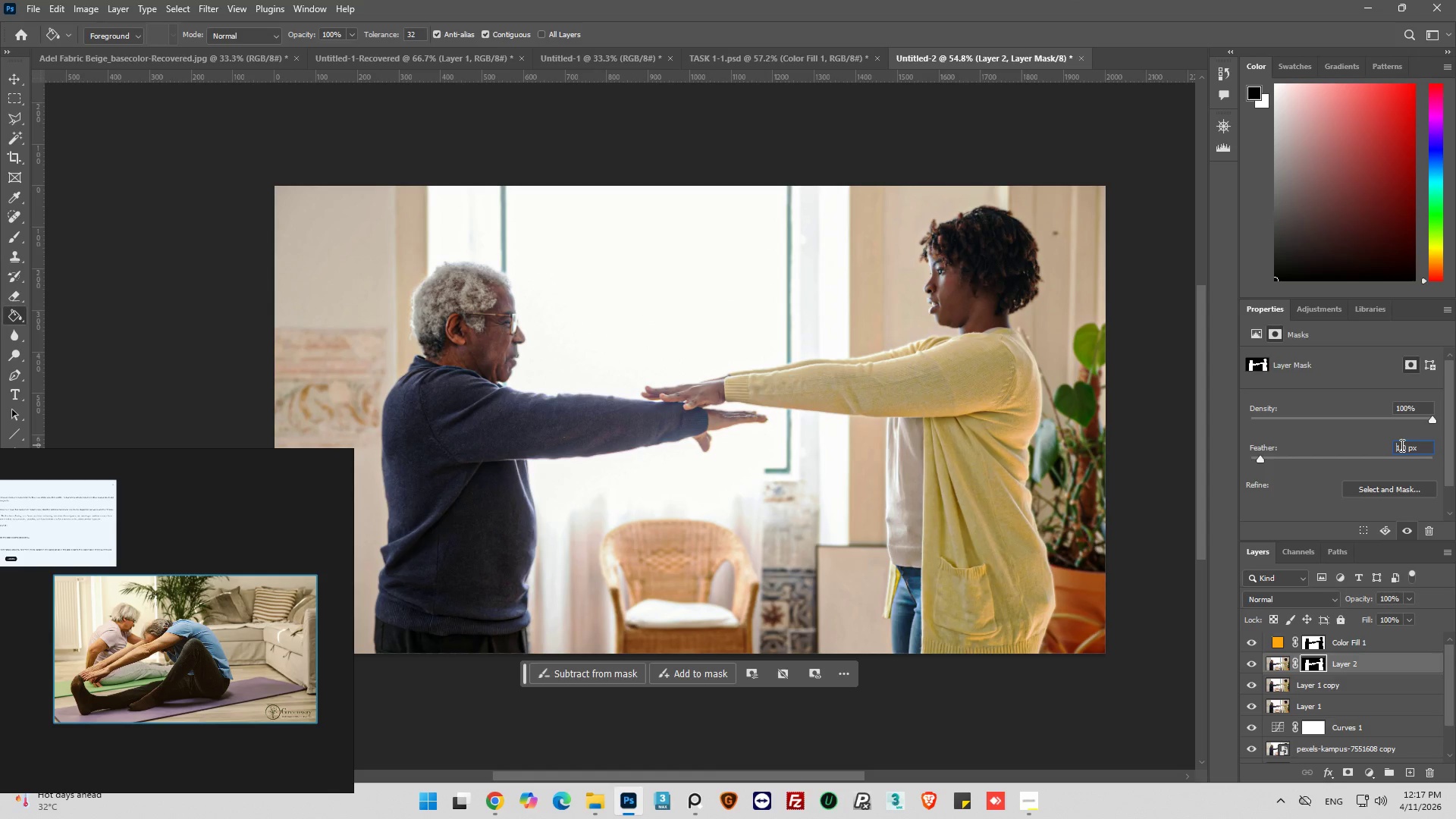 
key(Enter)
 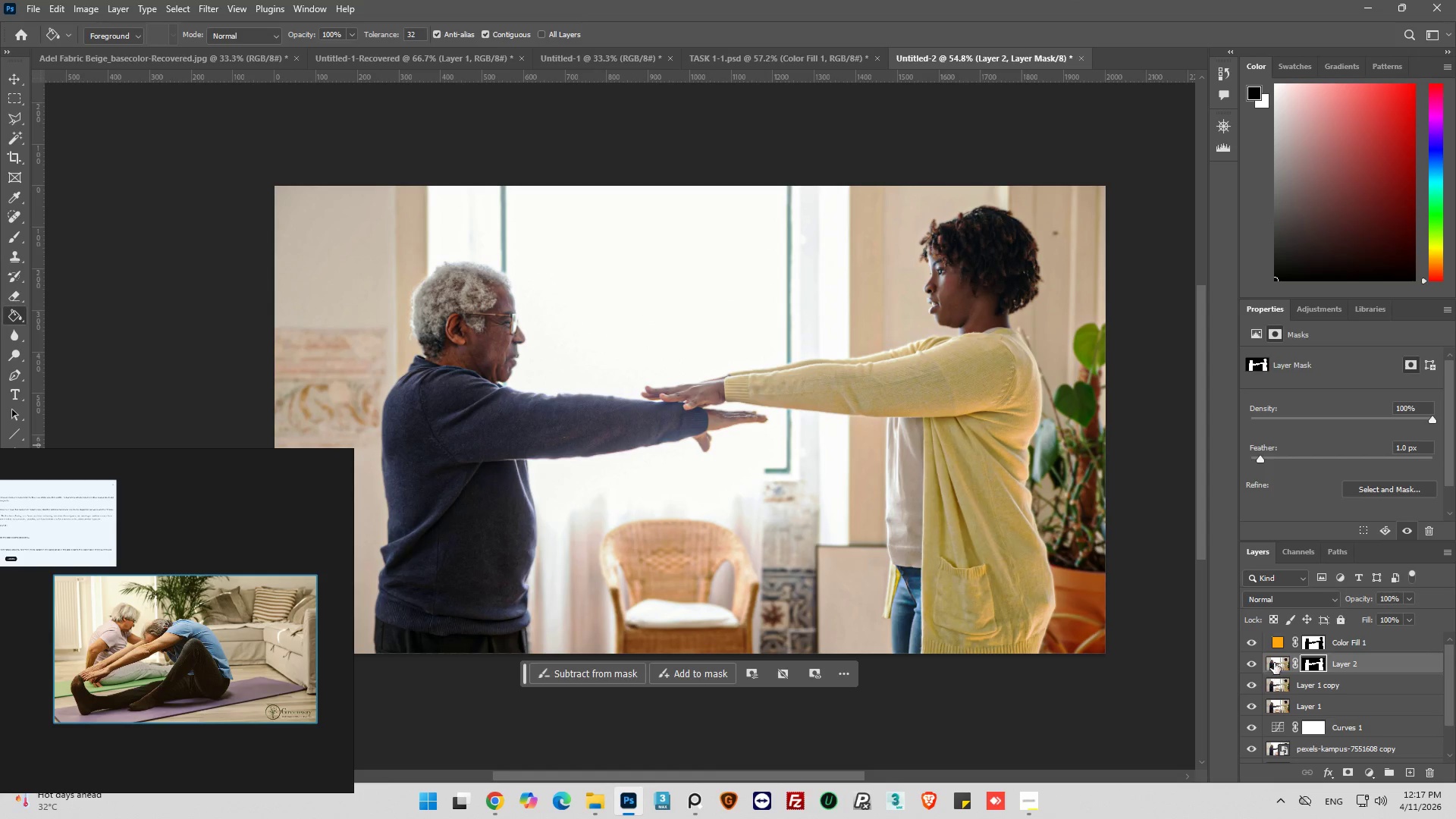 
wait(8.03)
 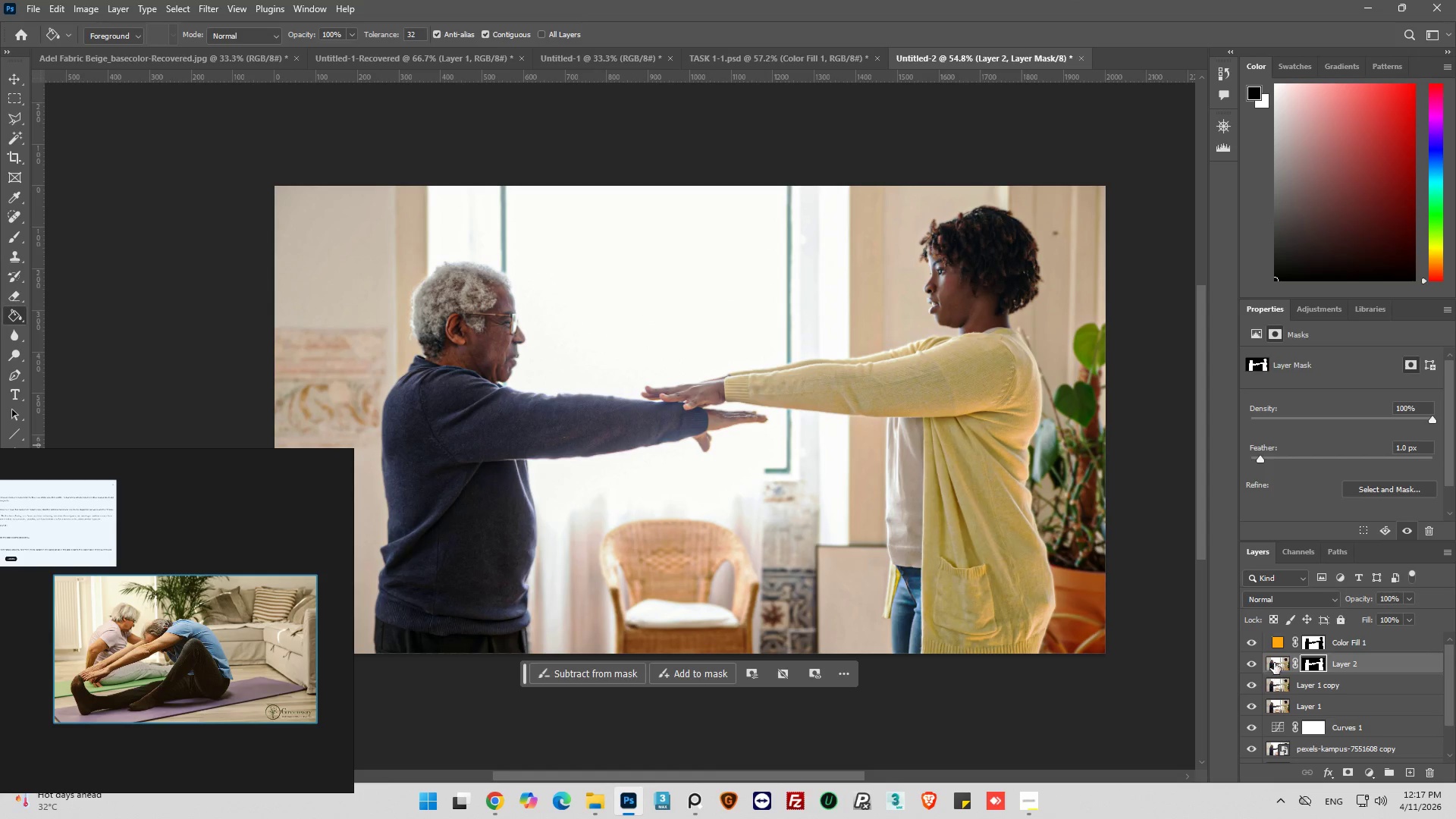 
left_click([1368, 771])
 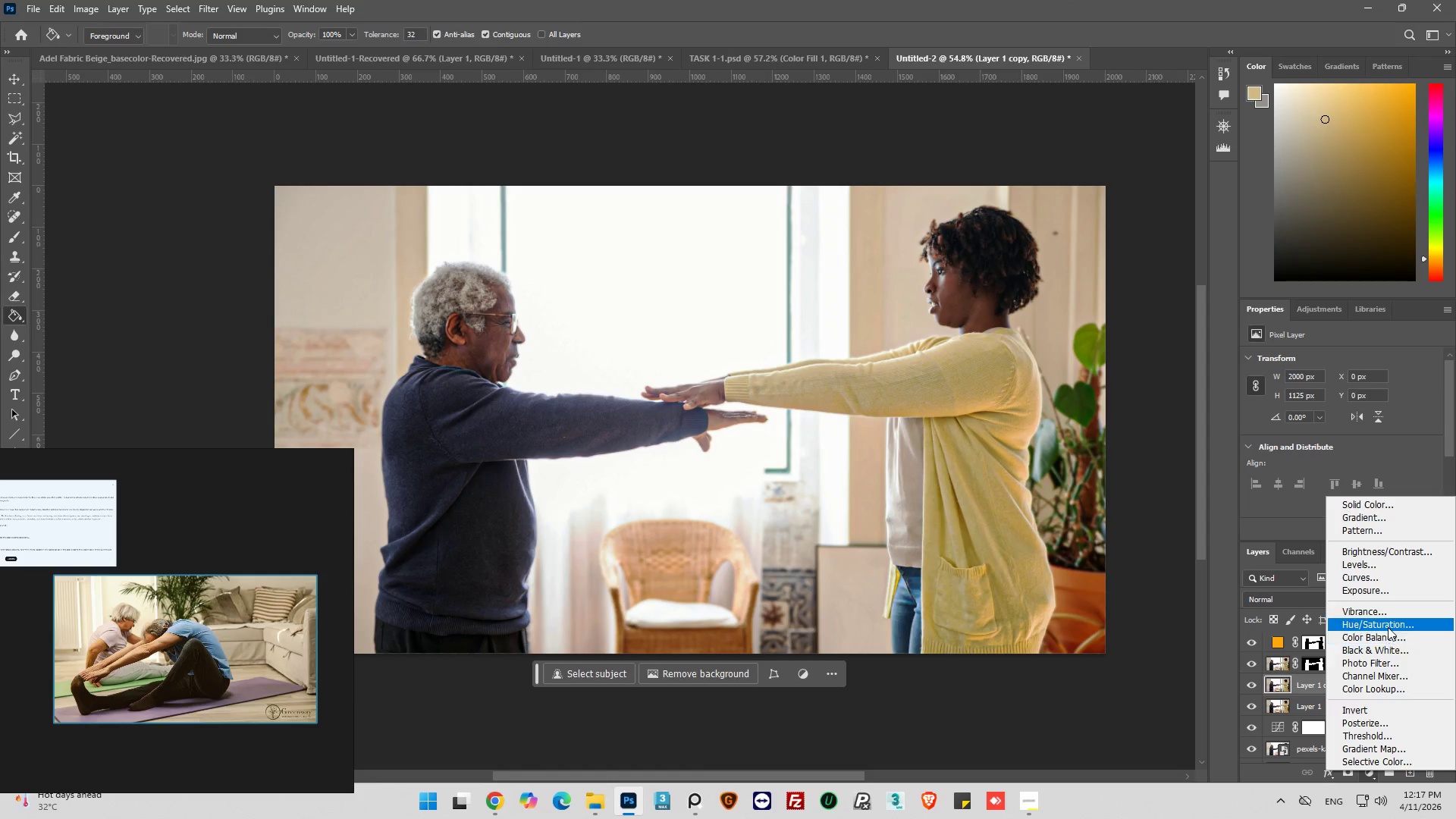 
left_click([1388, 626])
 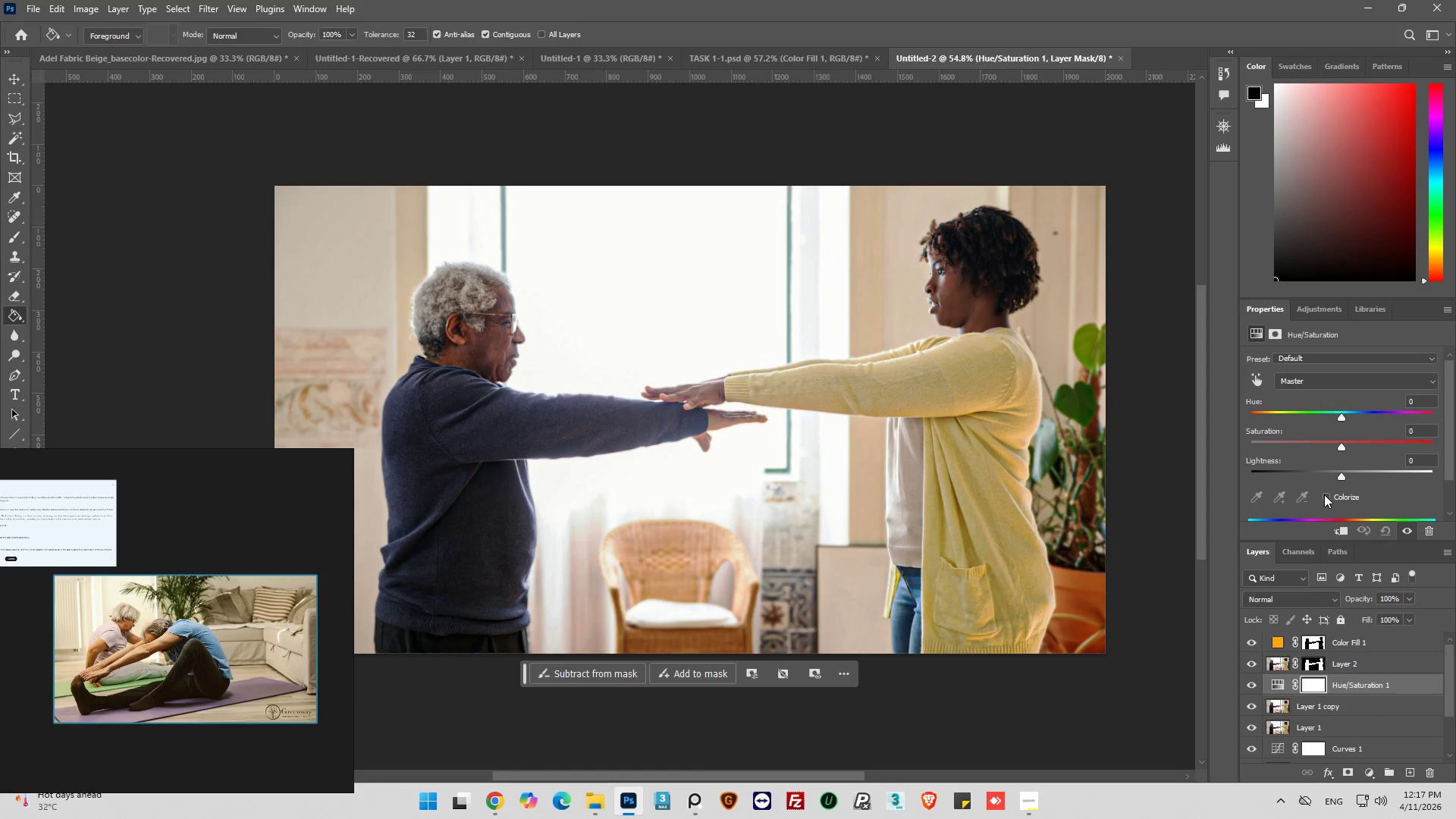 
left_click_drag(start_coordinate=[1341, 447], to_coordinate=[1330, 460])
 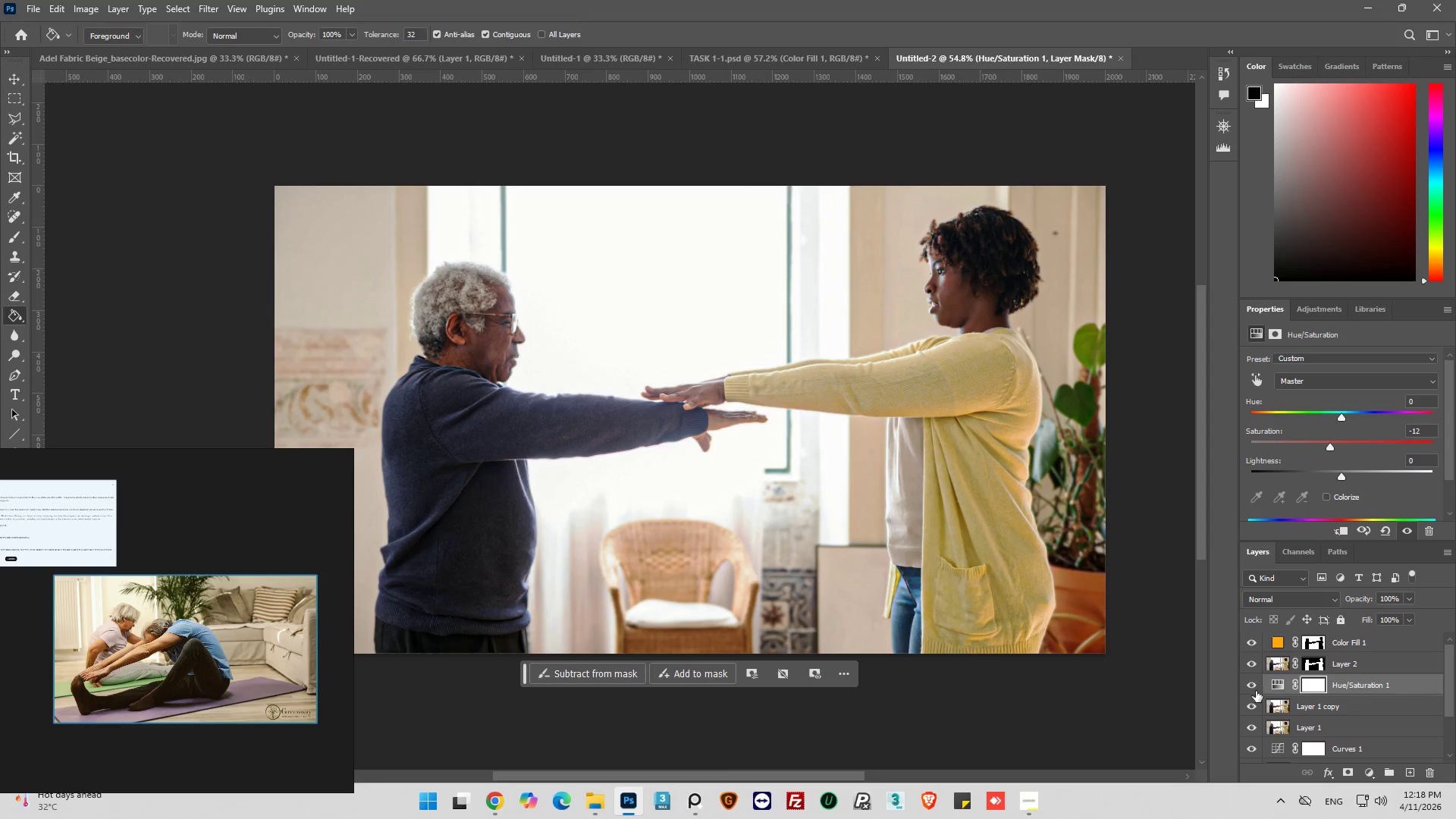 
left_click([1254, 686])
 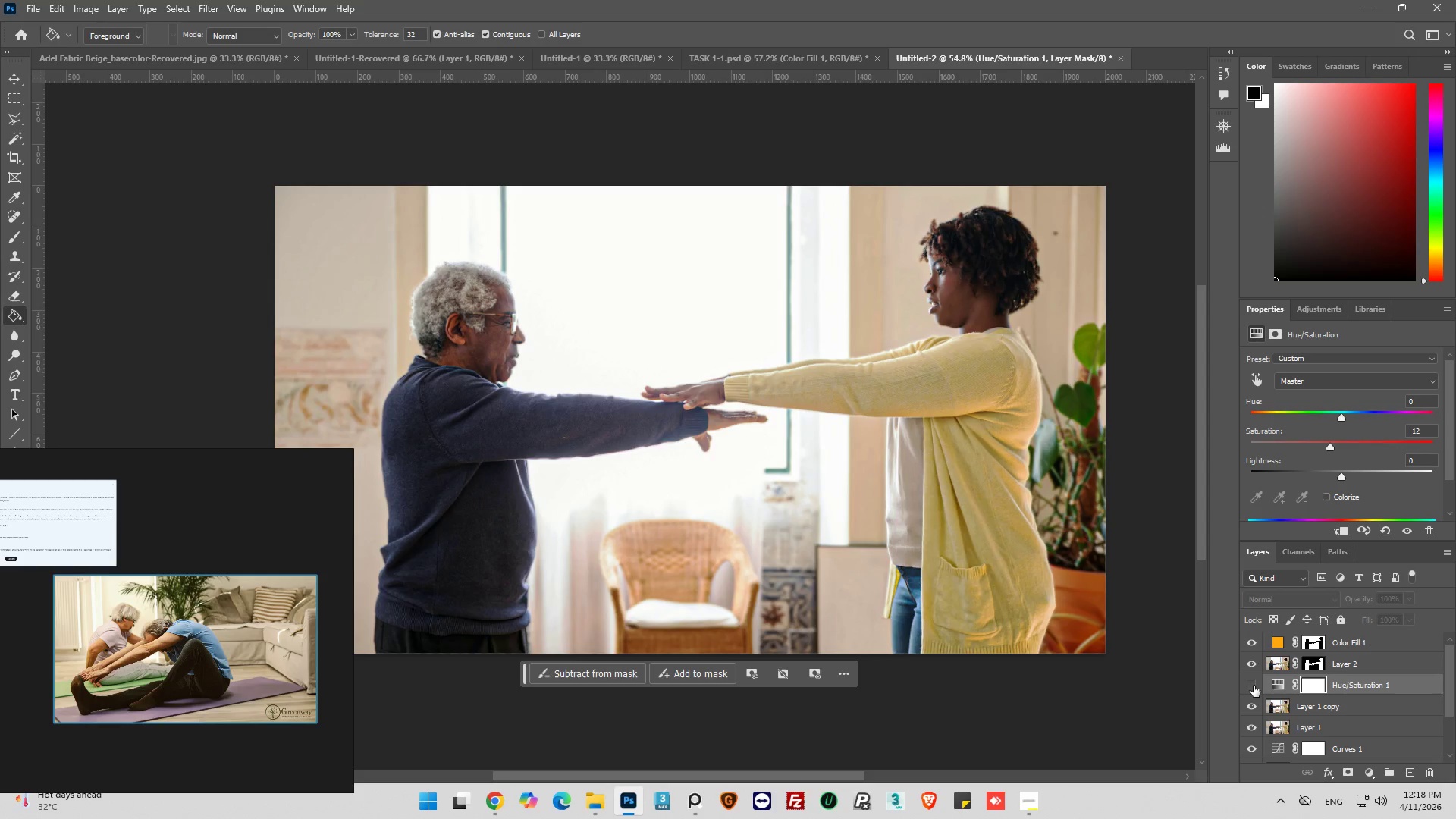 
left_click([1254, 686])
 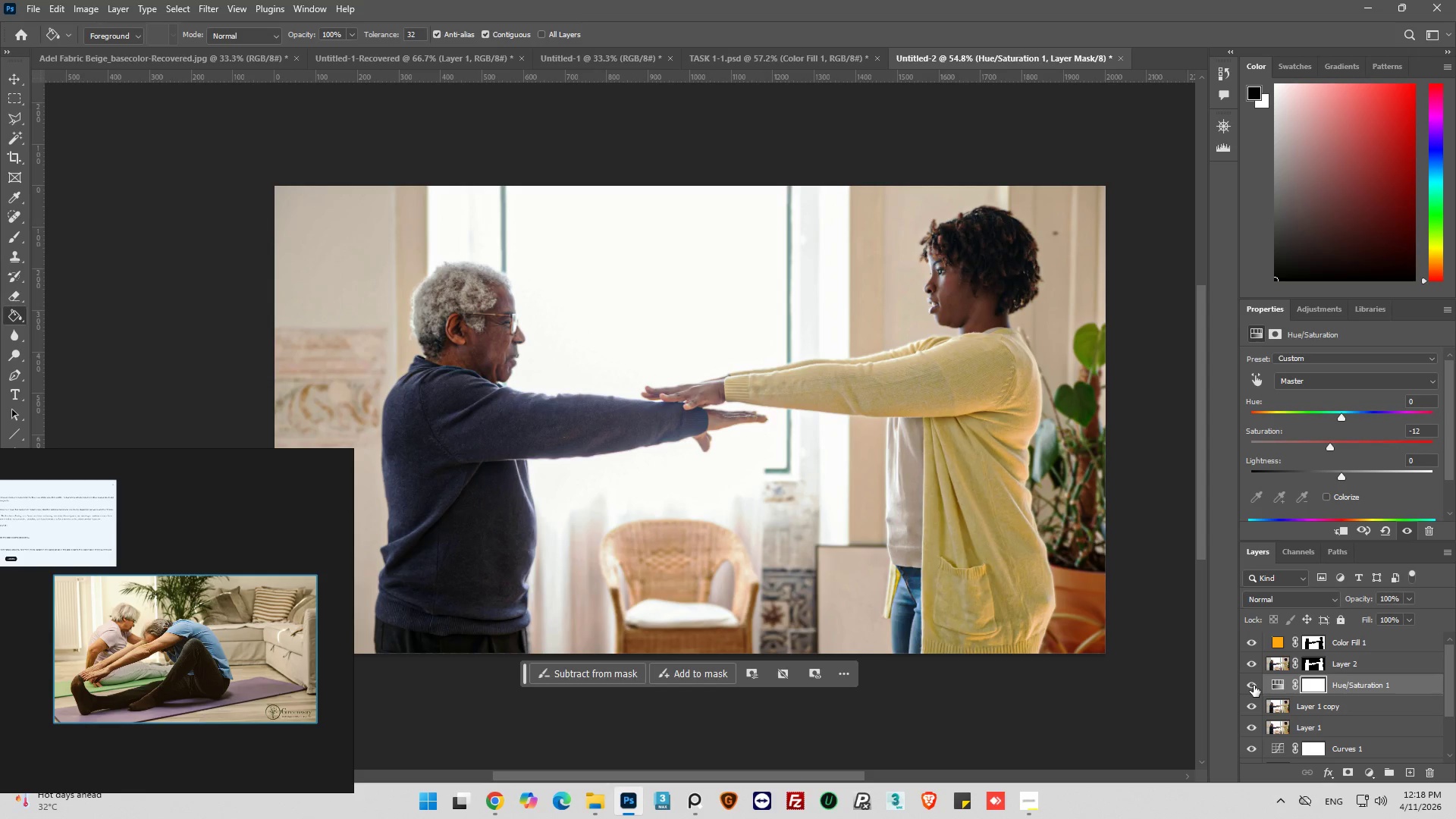 
left_click([1254, 686])
 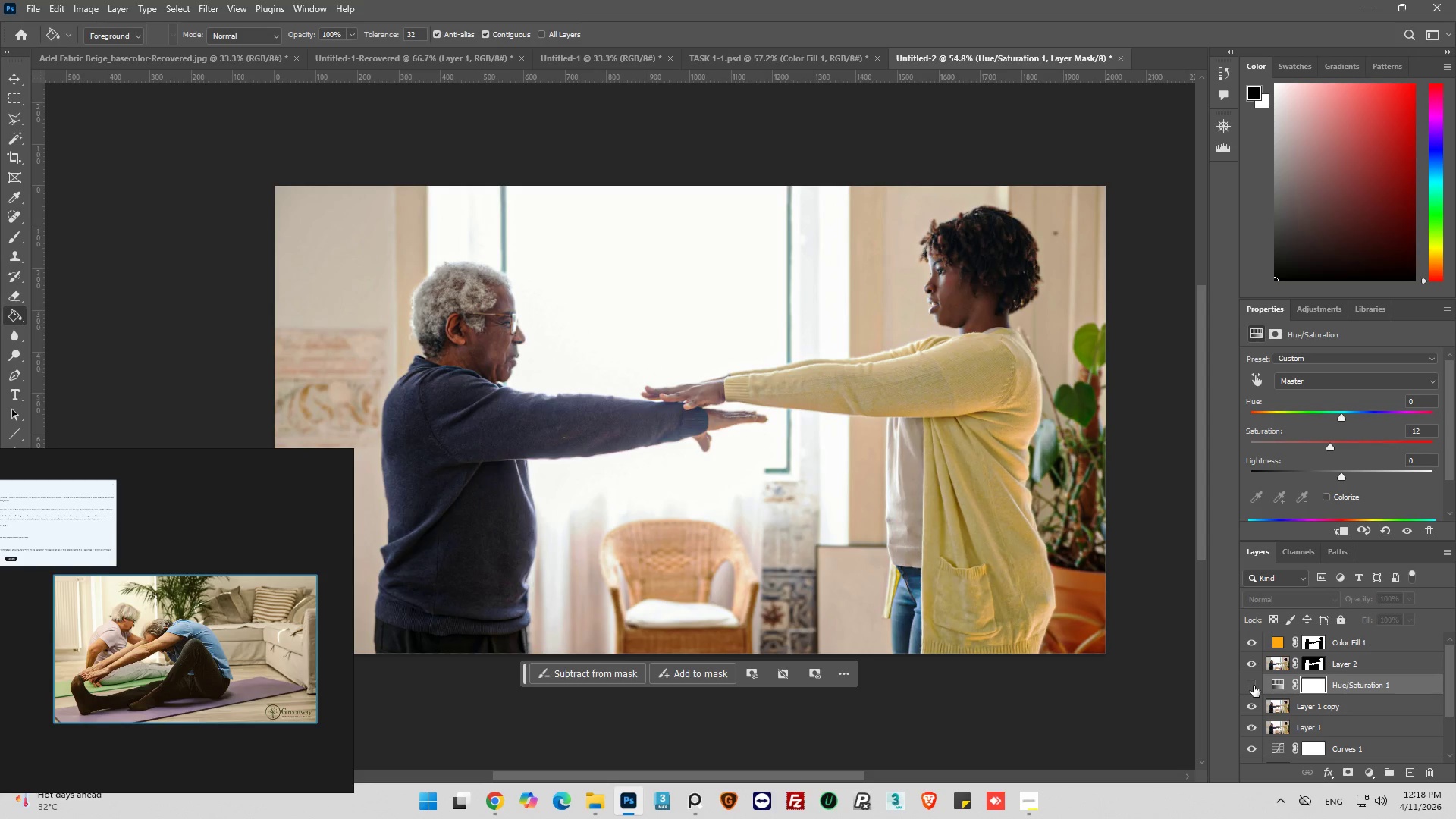 
left_click([1254, 686])
 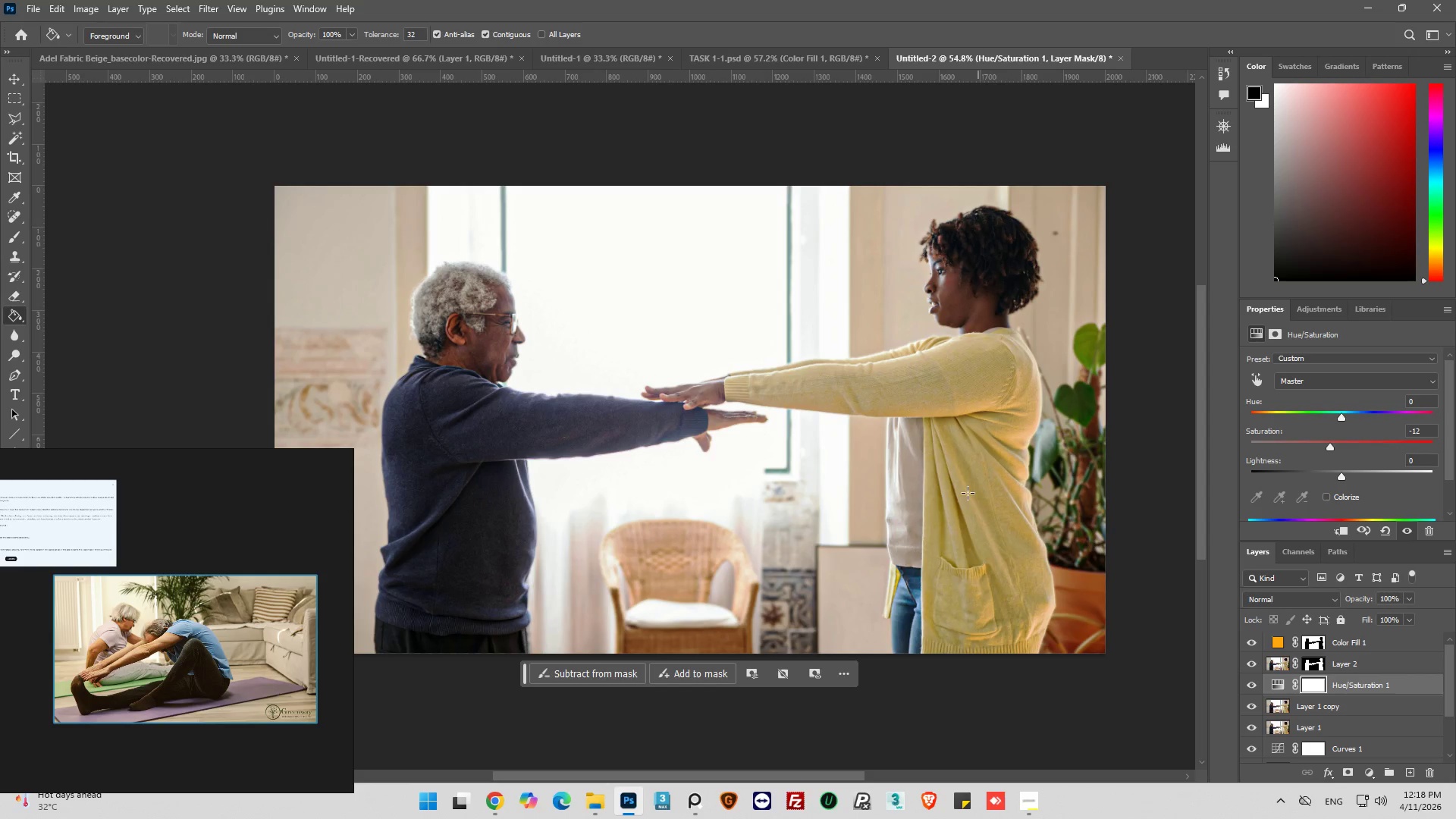 
scroll: coordinate [963, 472], scroll_direction: down, amount: 2.0
 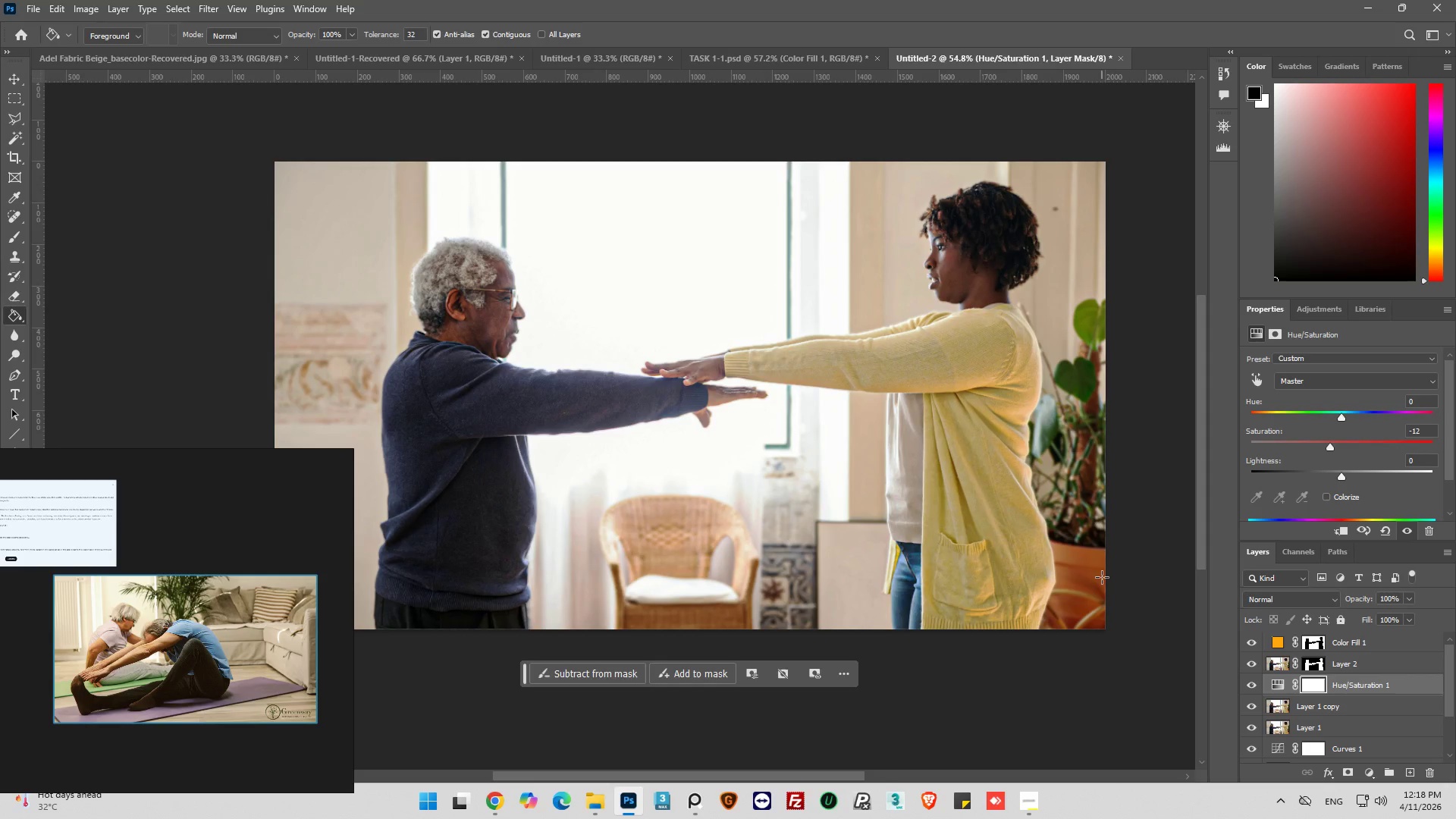 
wait(5.68)
 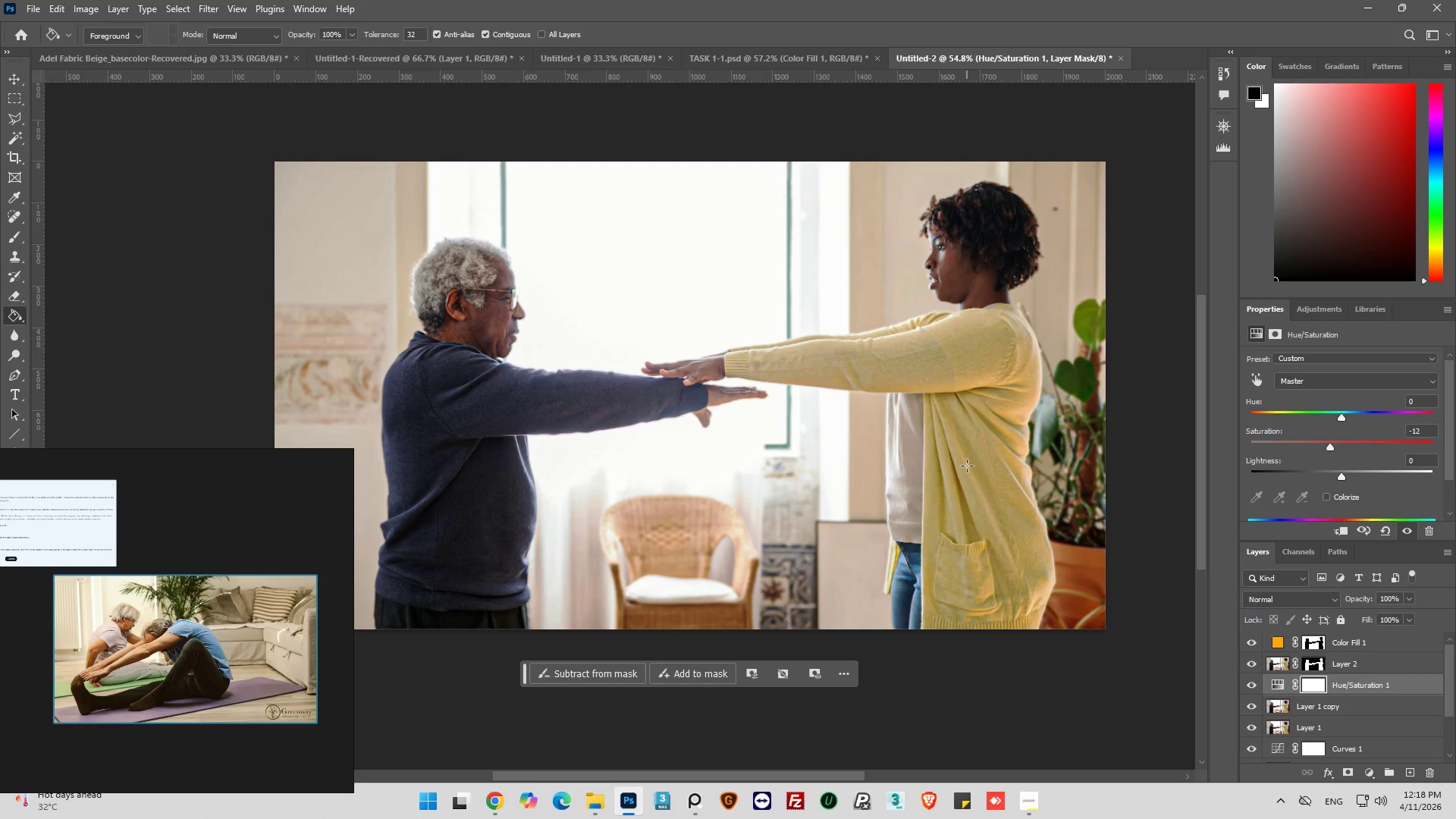 
left_click([786, 54])
 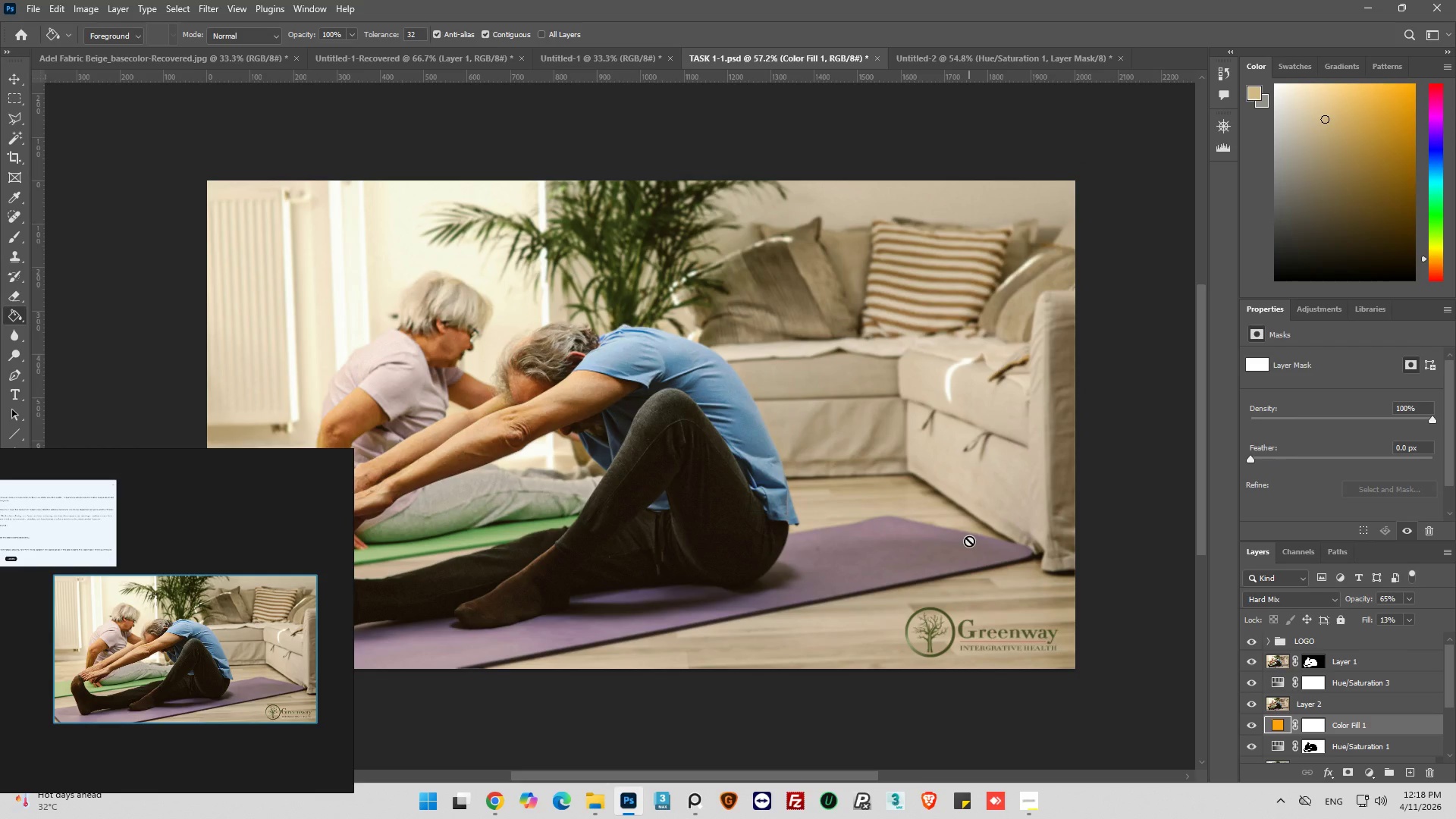 
wait(7.34)
 